 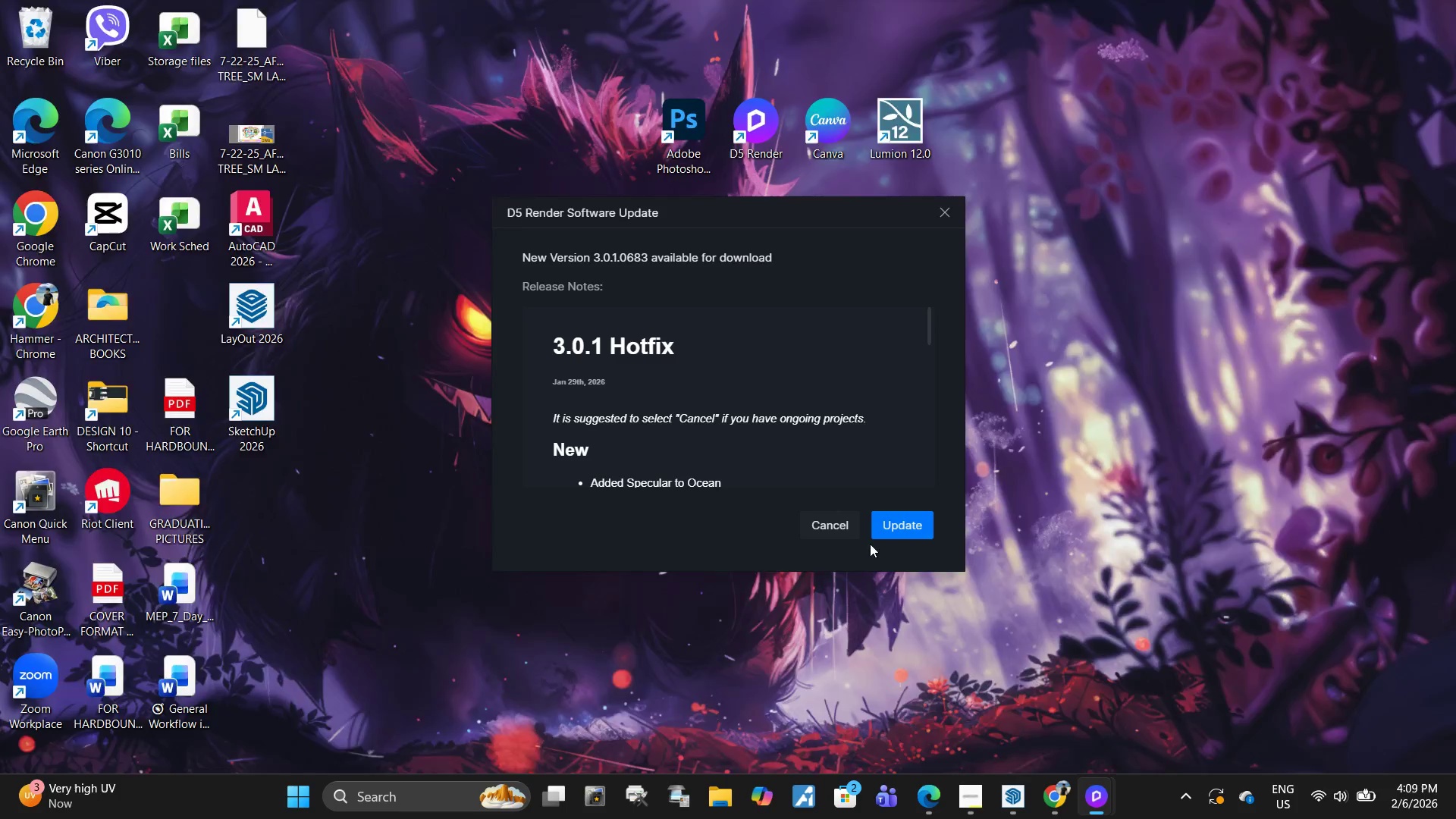 
left_click([821, 528])
 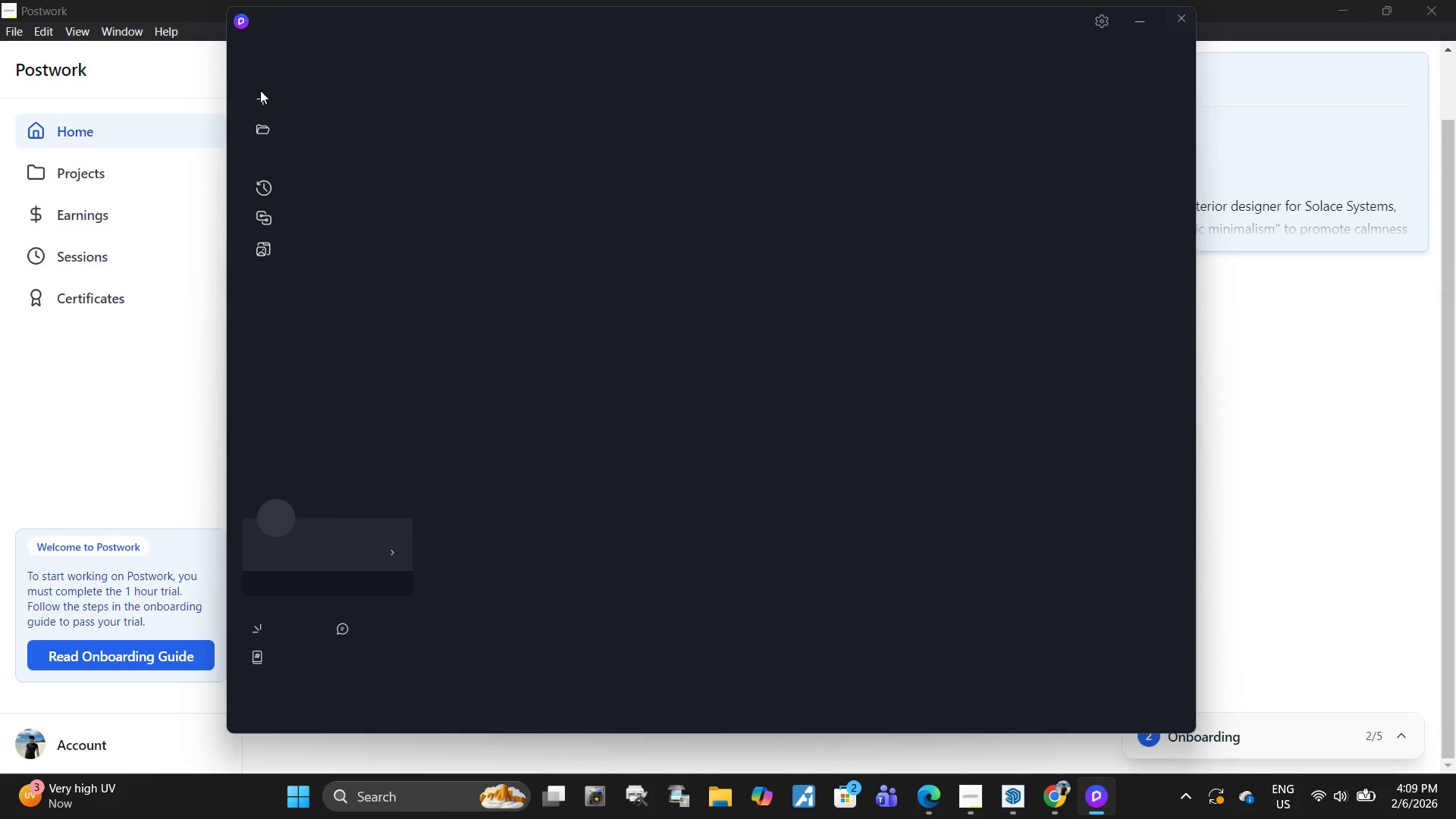 
left_click([1026, 802])
 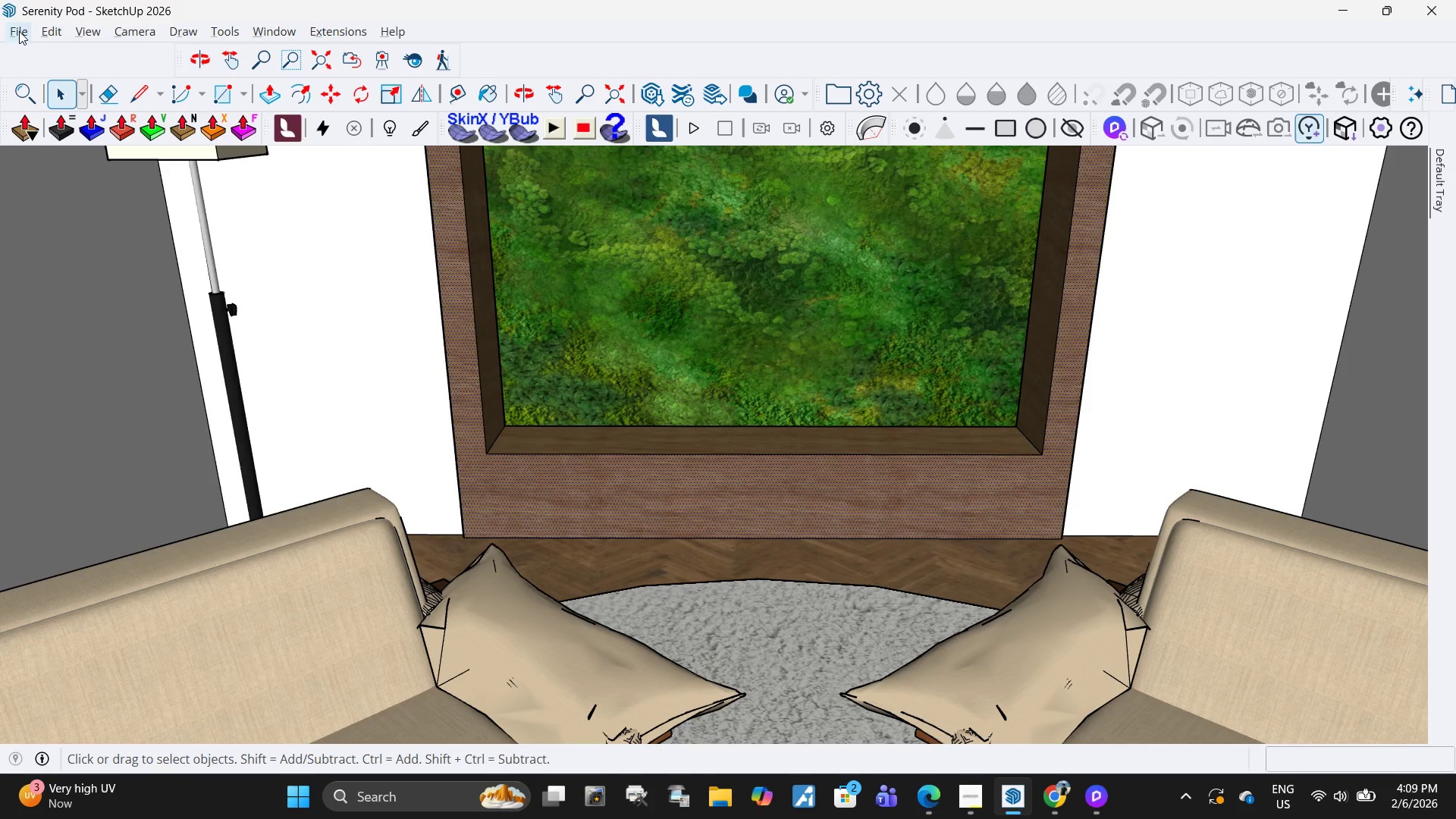 
left_click([19, 31])
 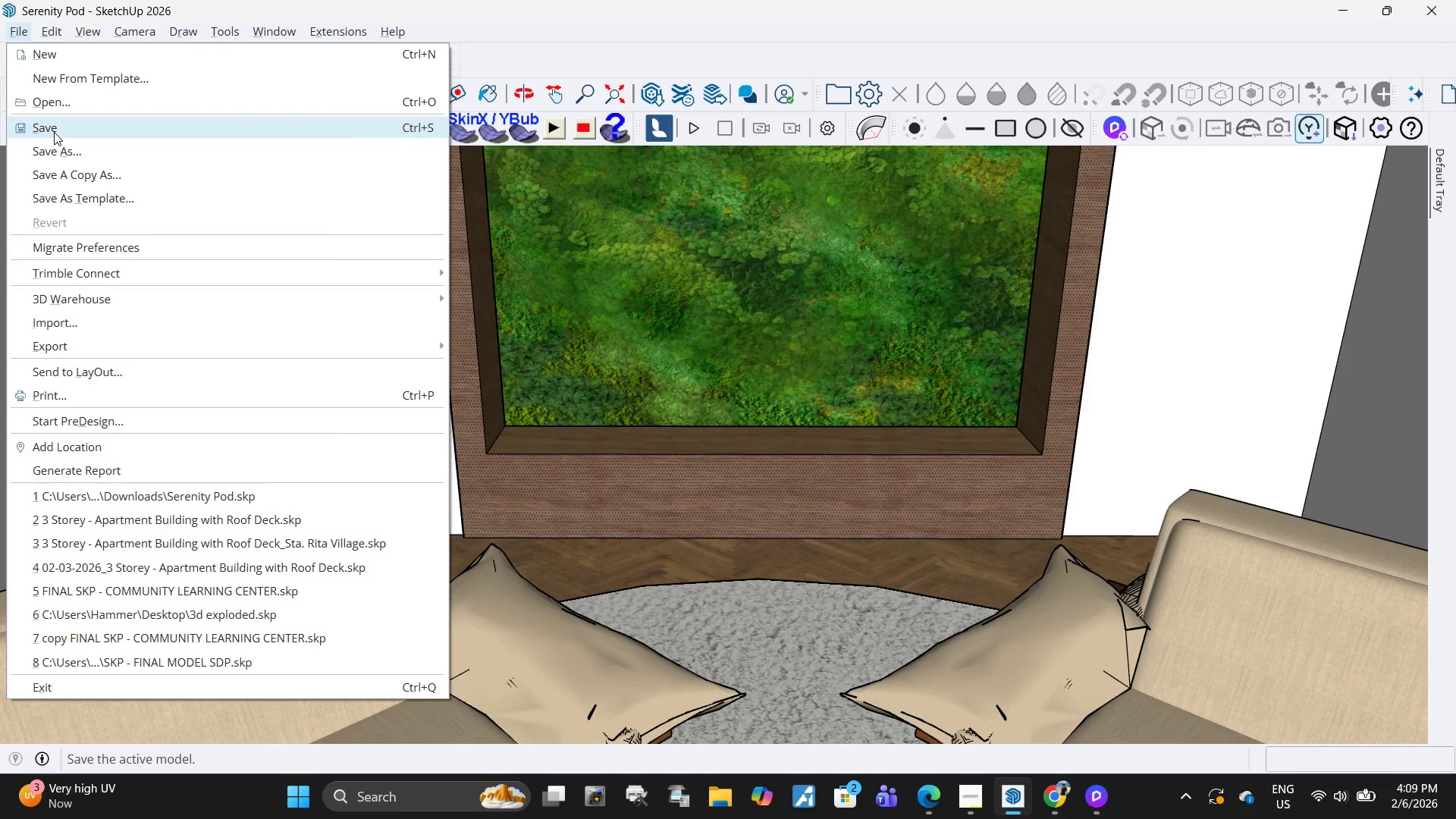 
left_click([54, 132])
 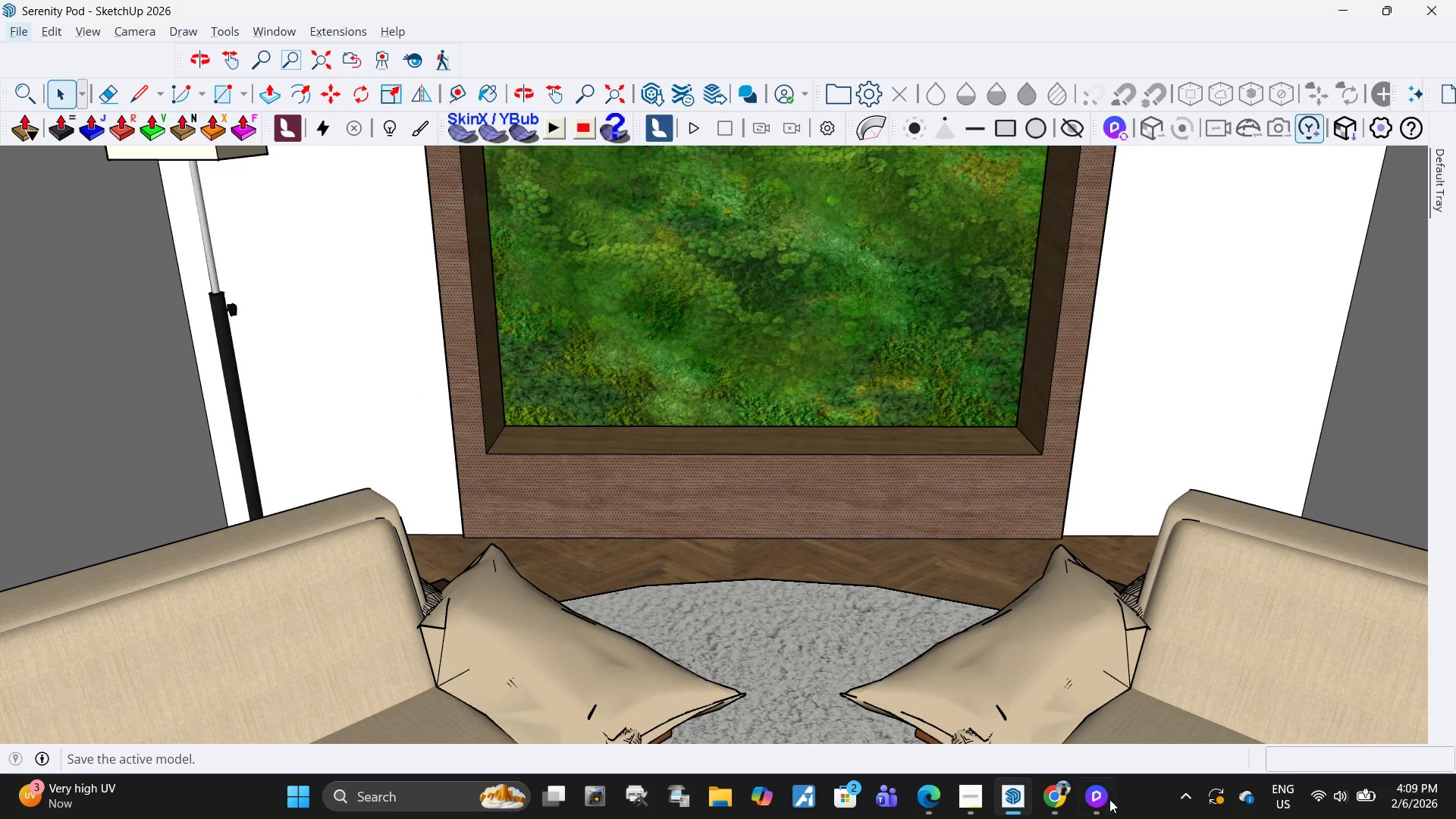 
left_click([1090, 817])
 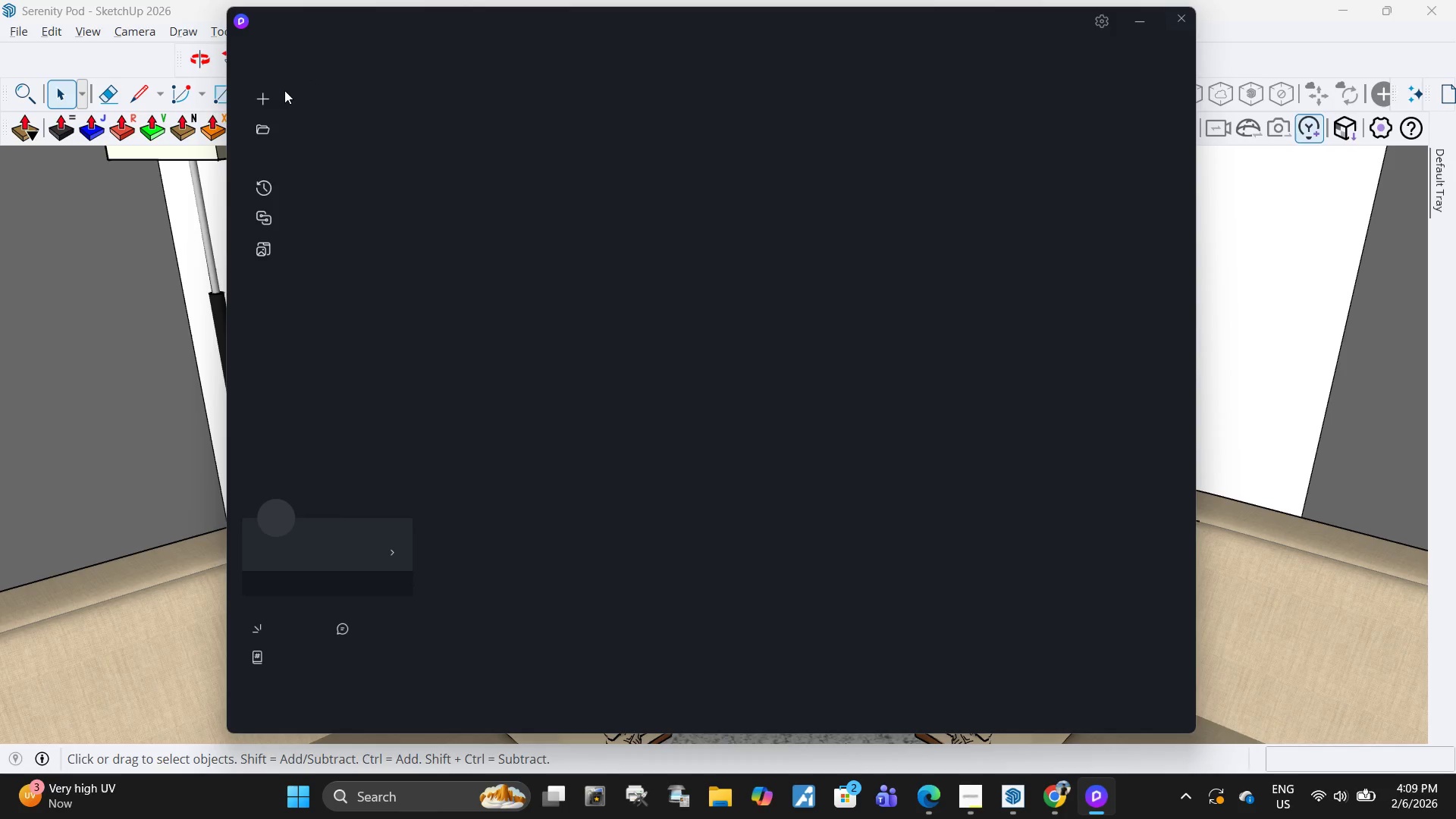 
left_click([259, 102])
 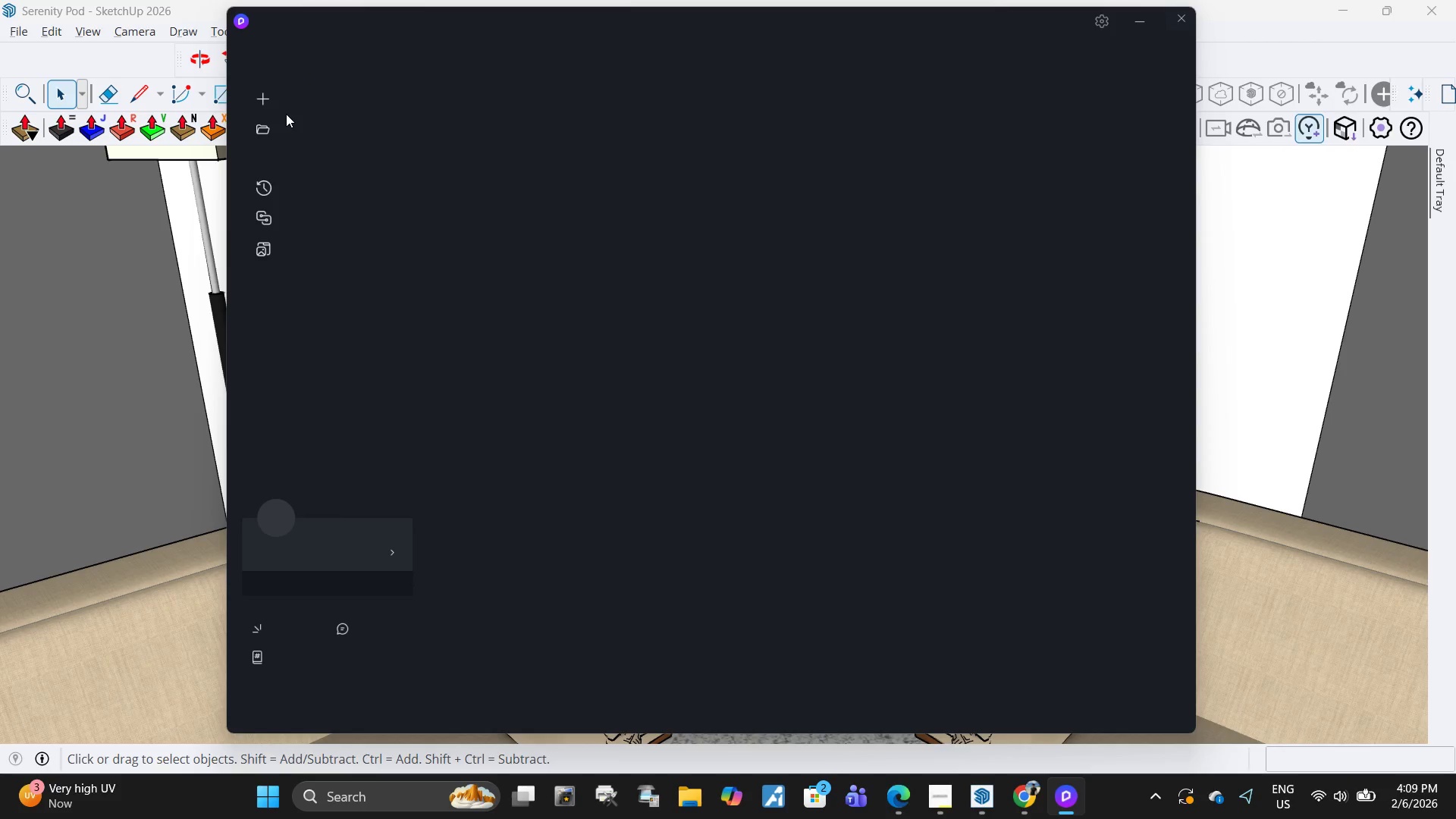 
wait(10.67)
 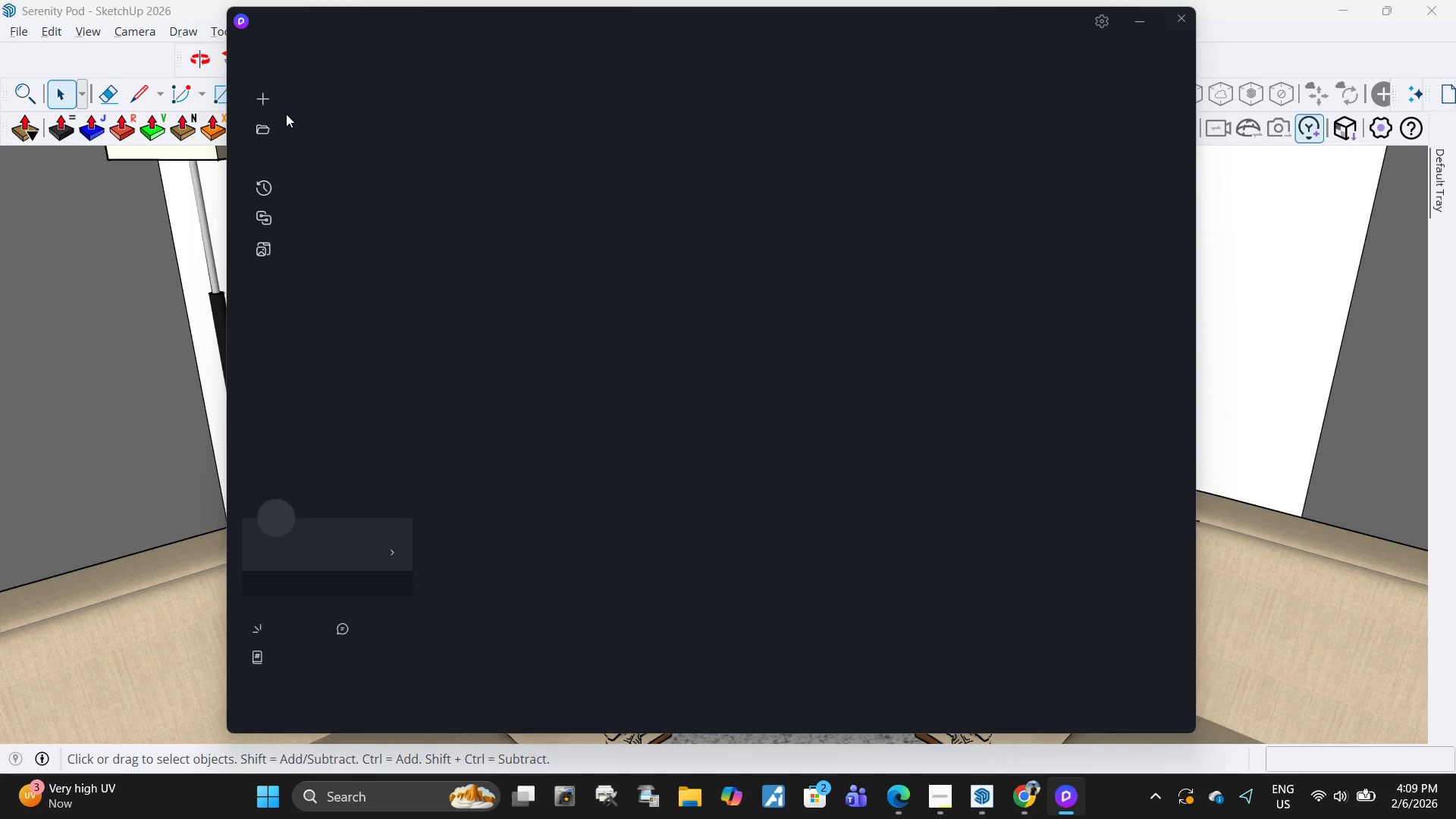 
left_click([328, 130])
 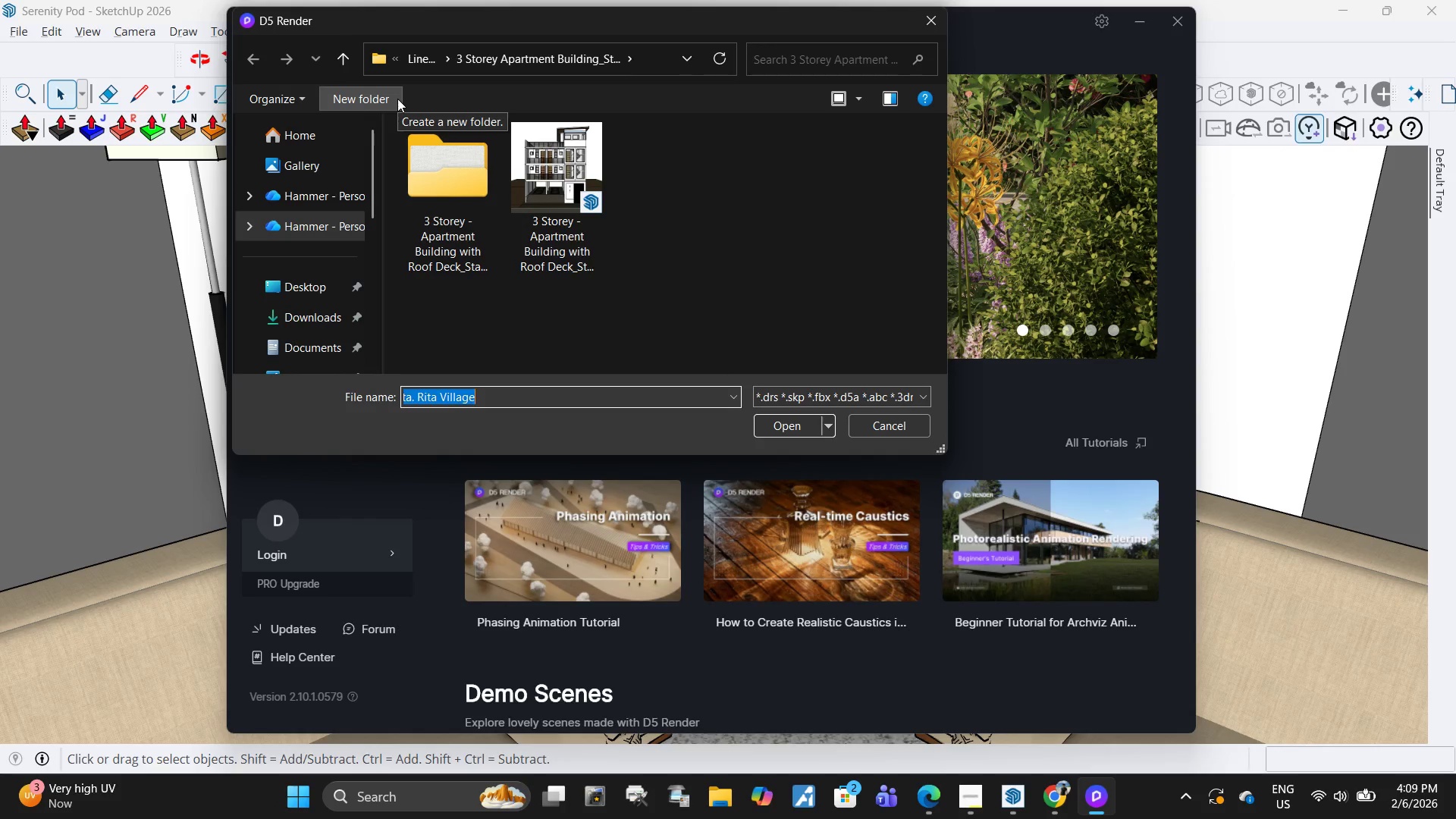 
wait(11.36)
 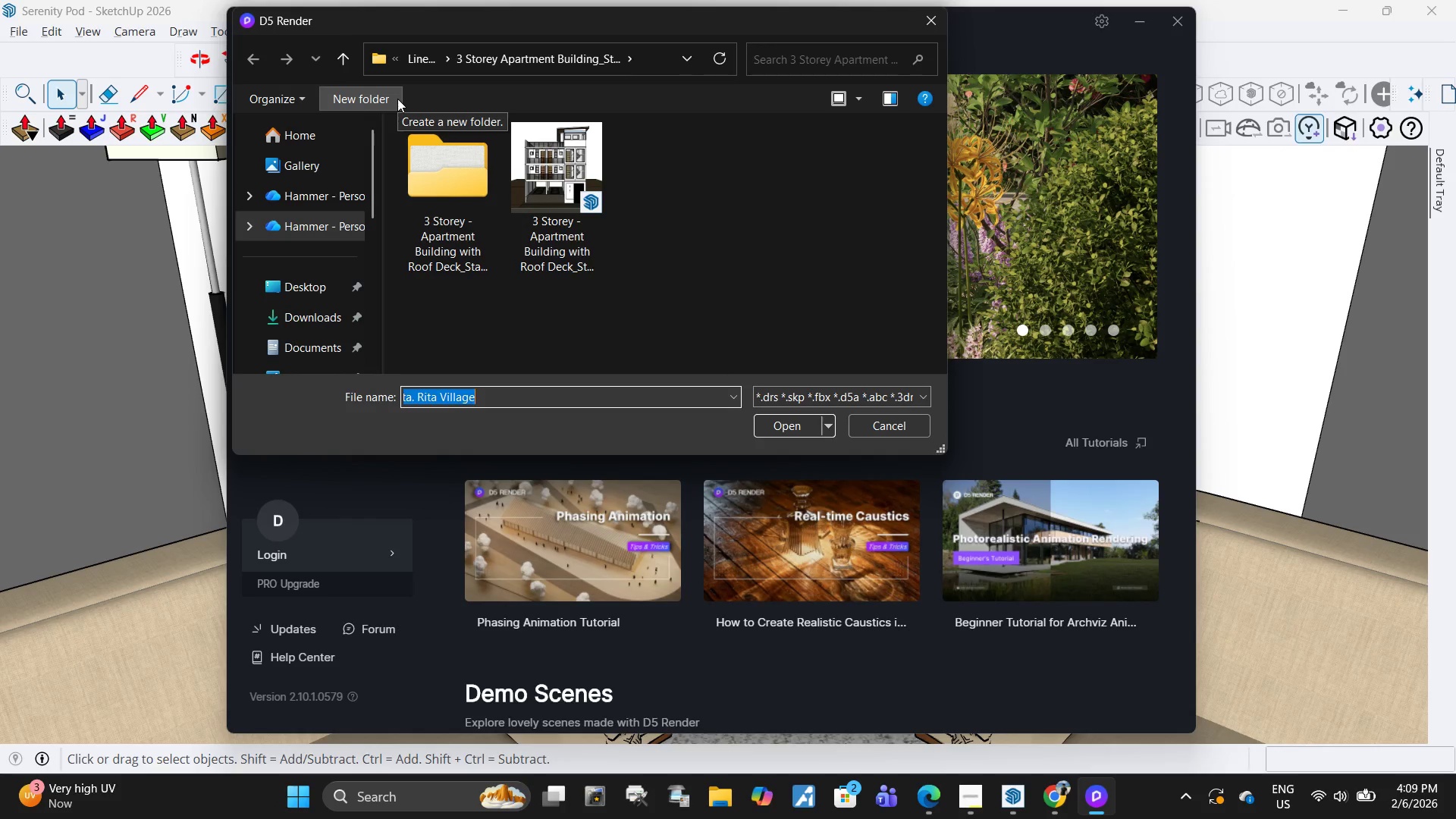 
left_click([322, 324])
 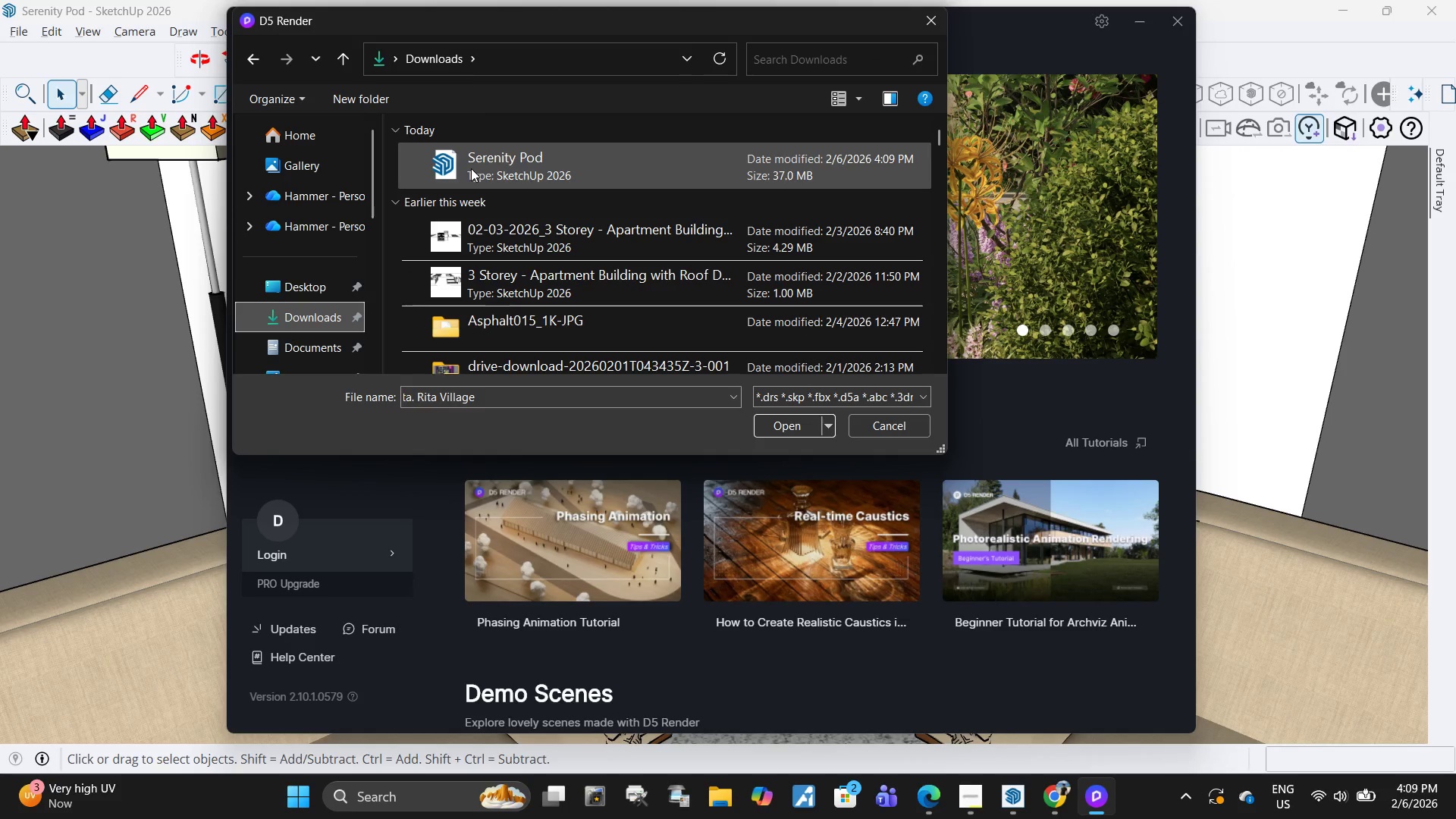 
left_click([471, 168])
 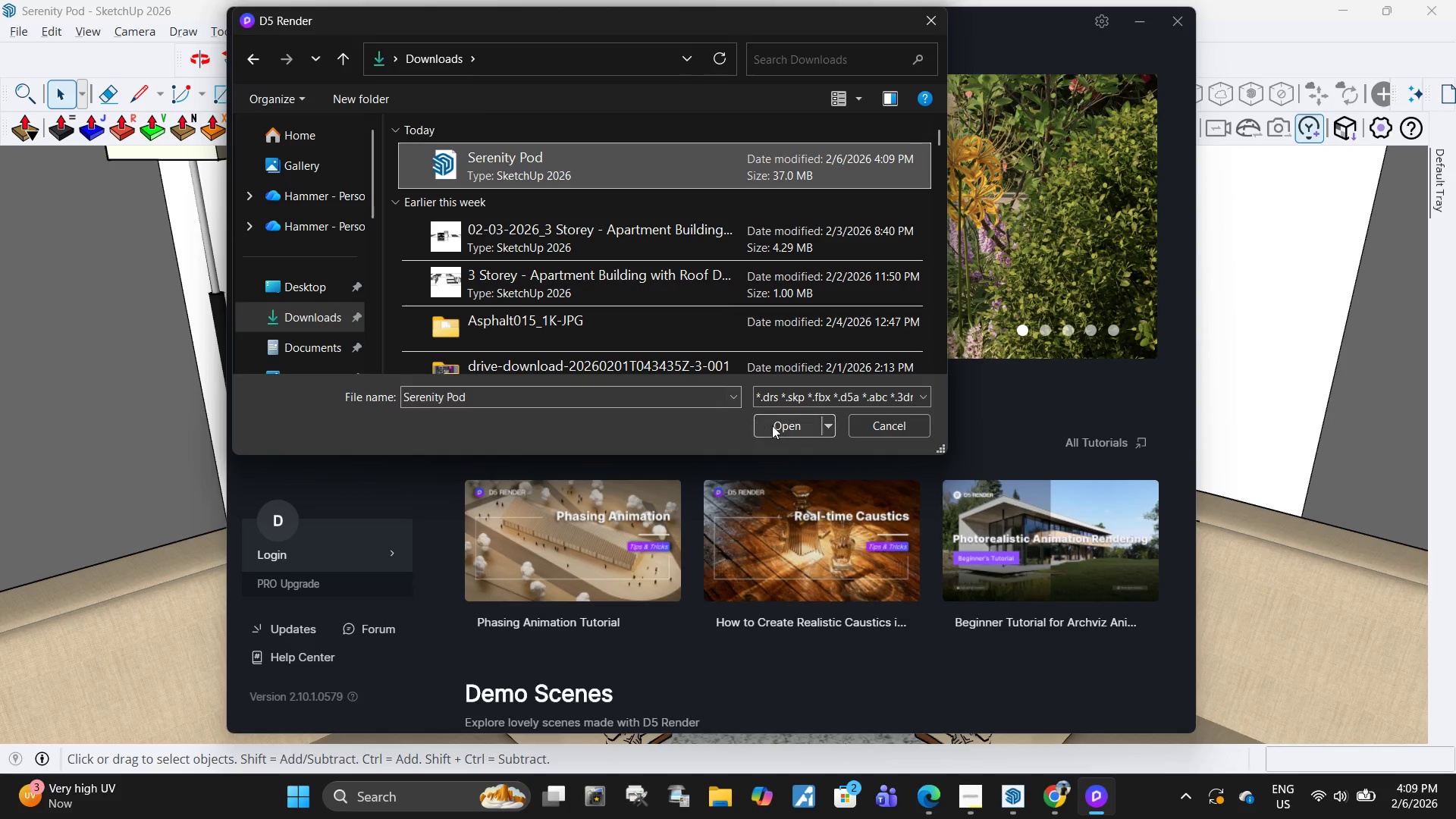 
left_click([772, 425])
 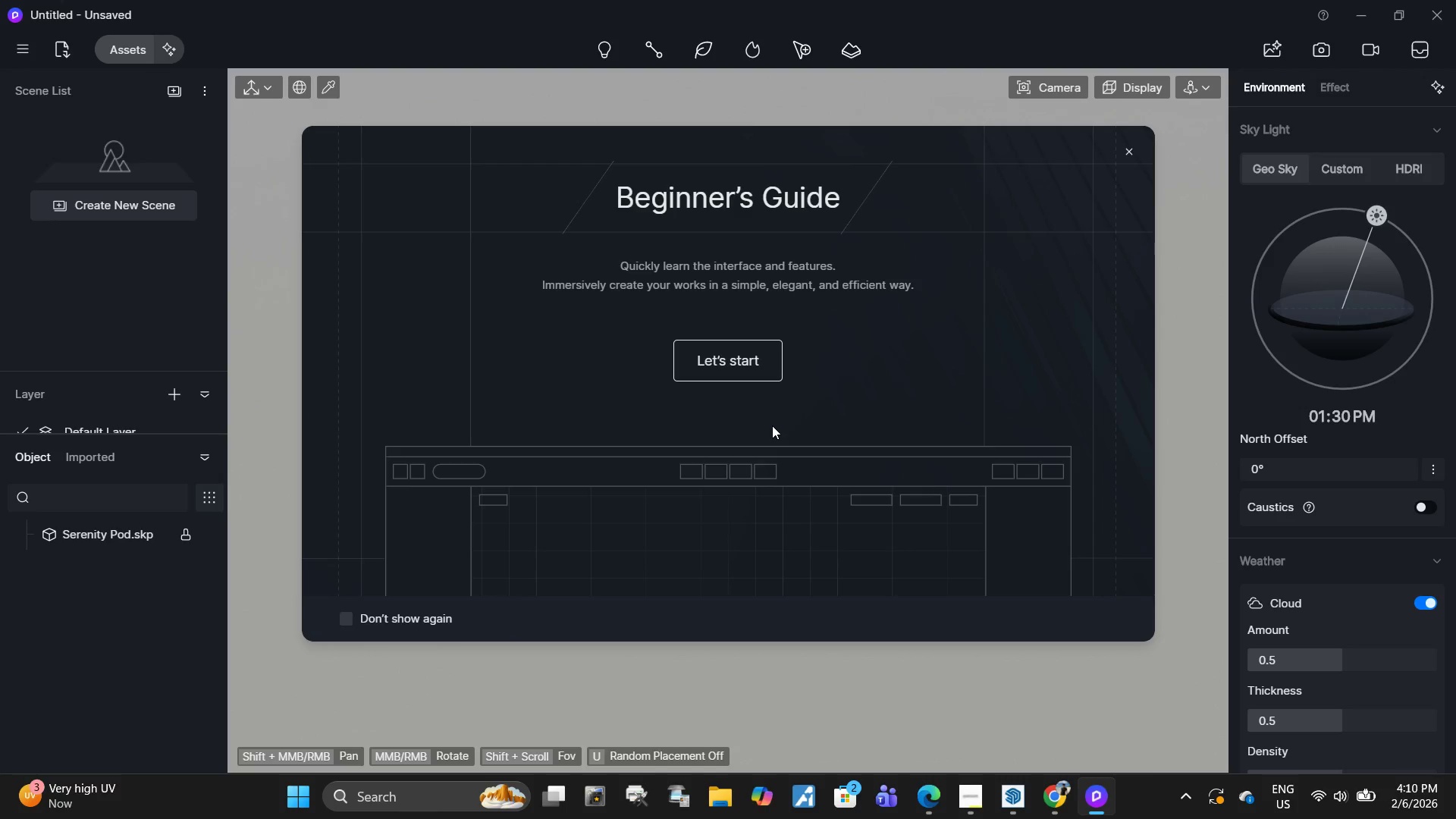 
wait(37.56)
 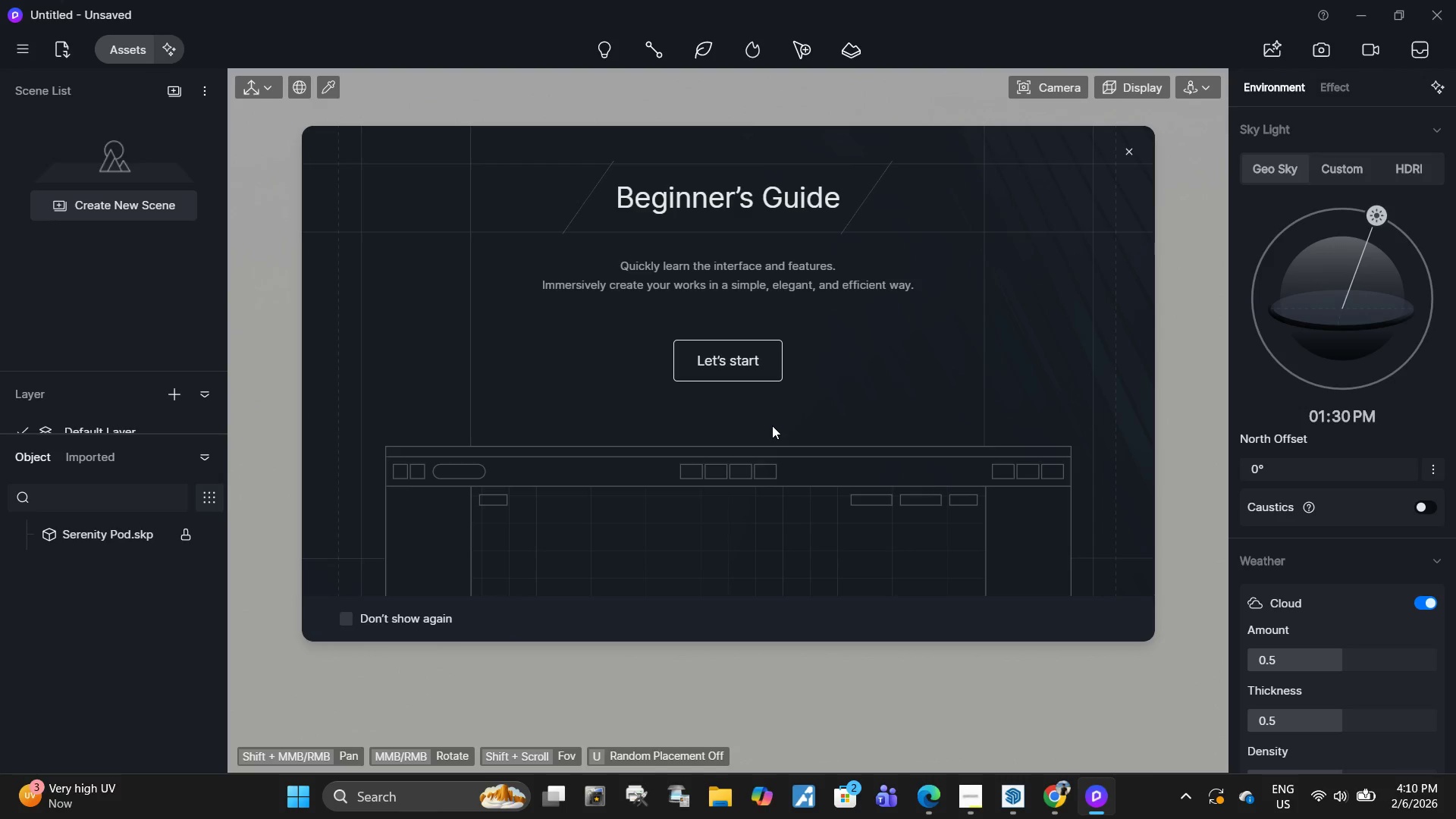 
left_click([1131, 155])
 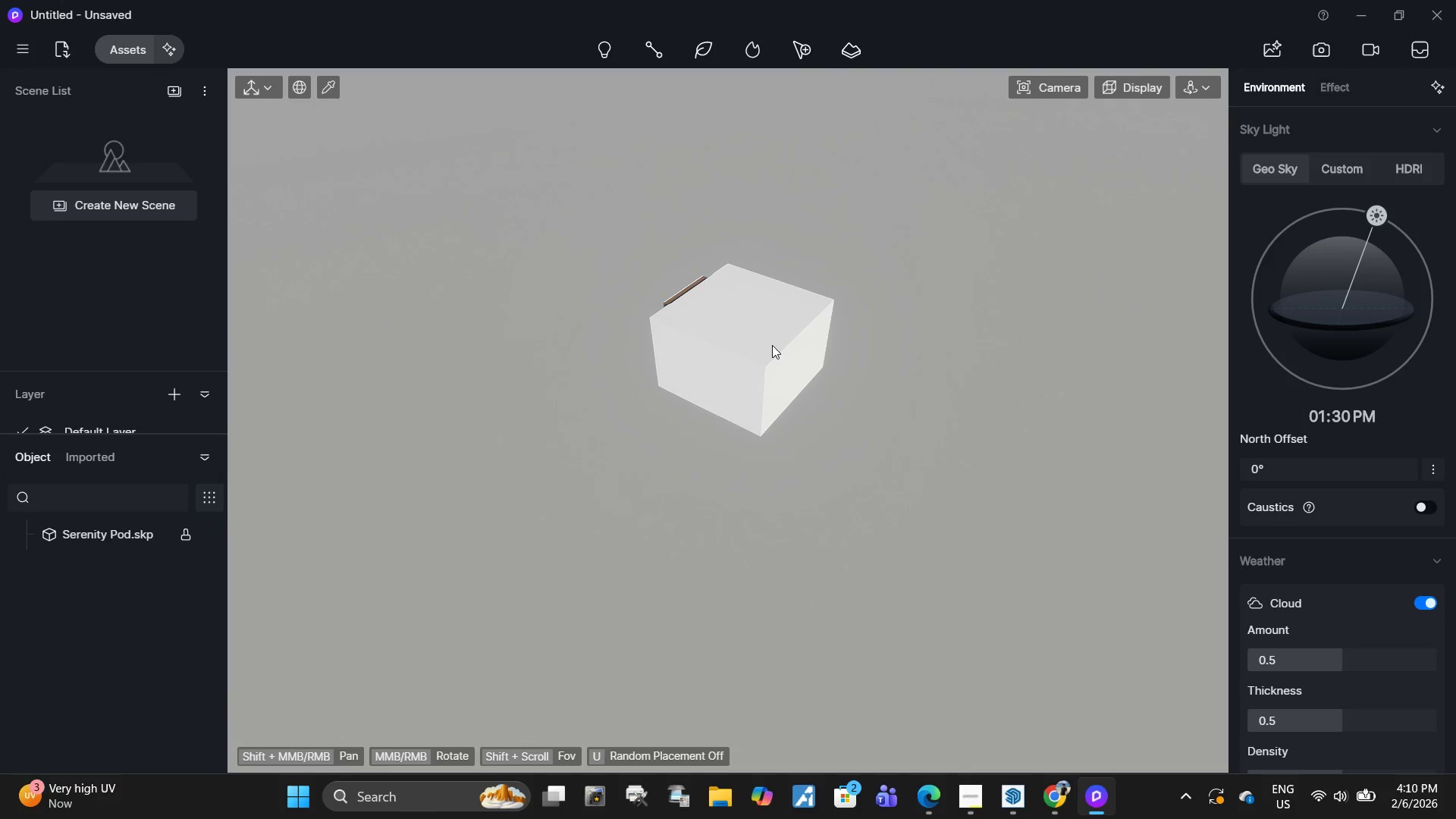 
scroll: coordinate [614, 401], scroll_direction: up, amount: 29.0
 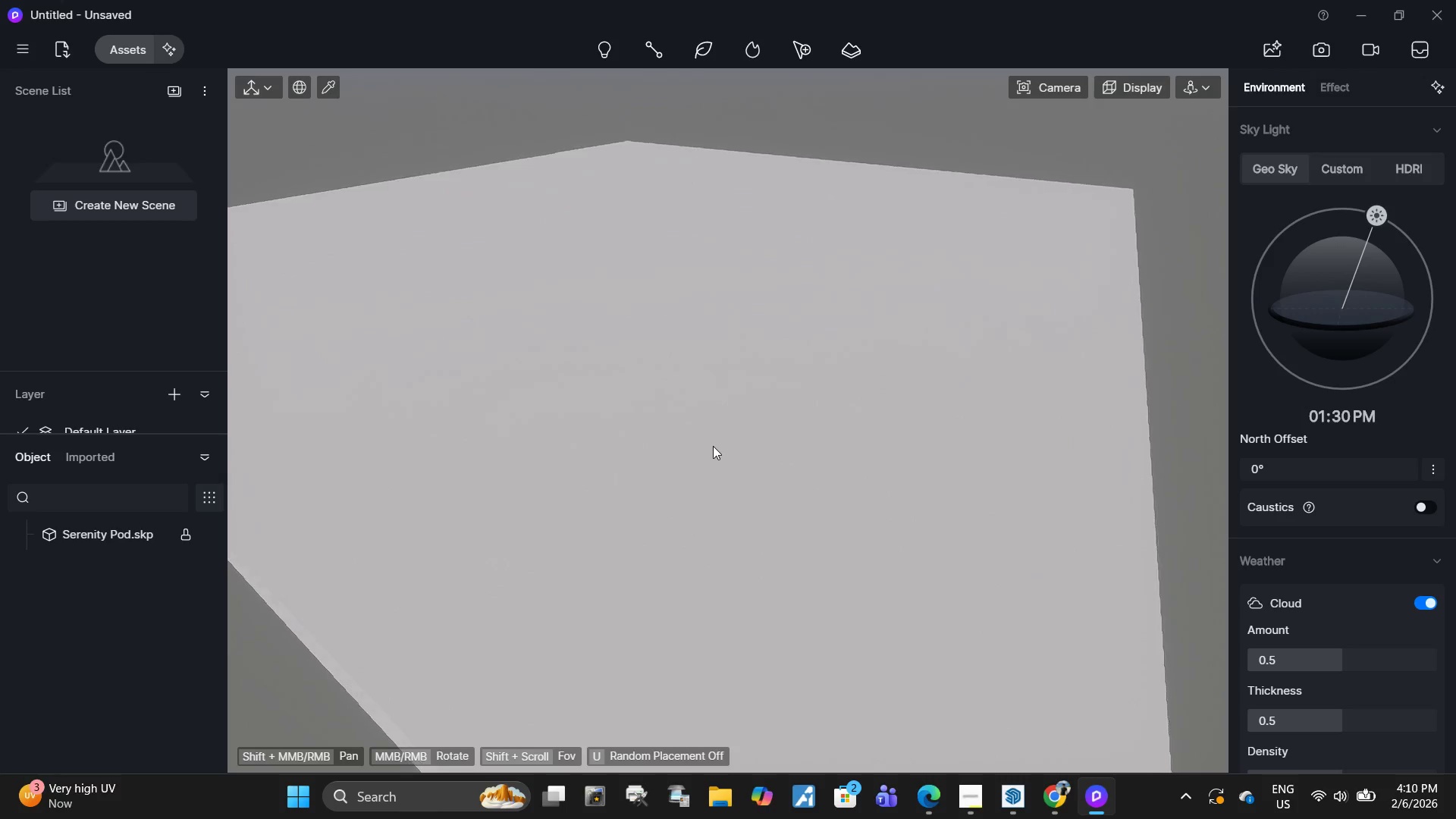 
type(eee)
 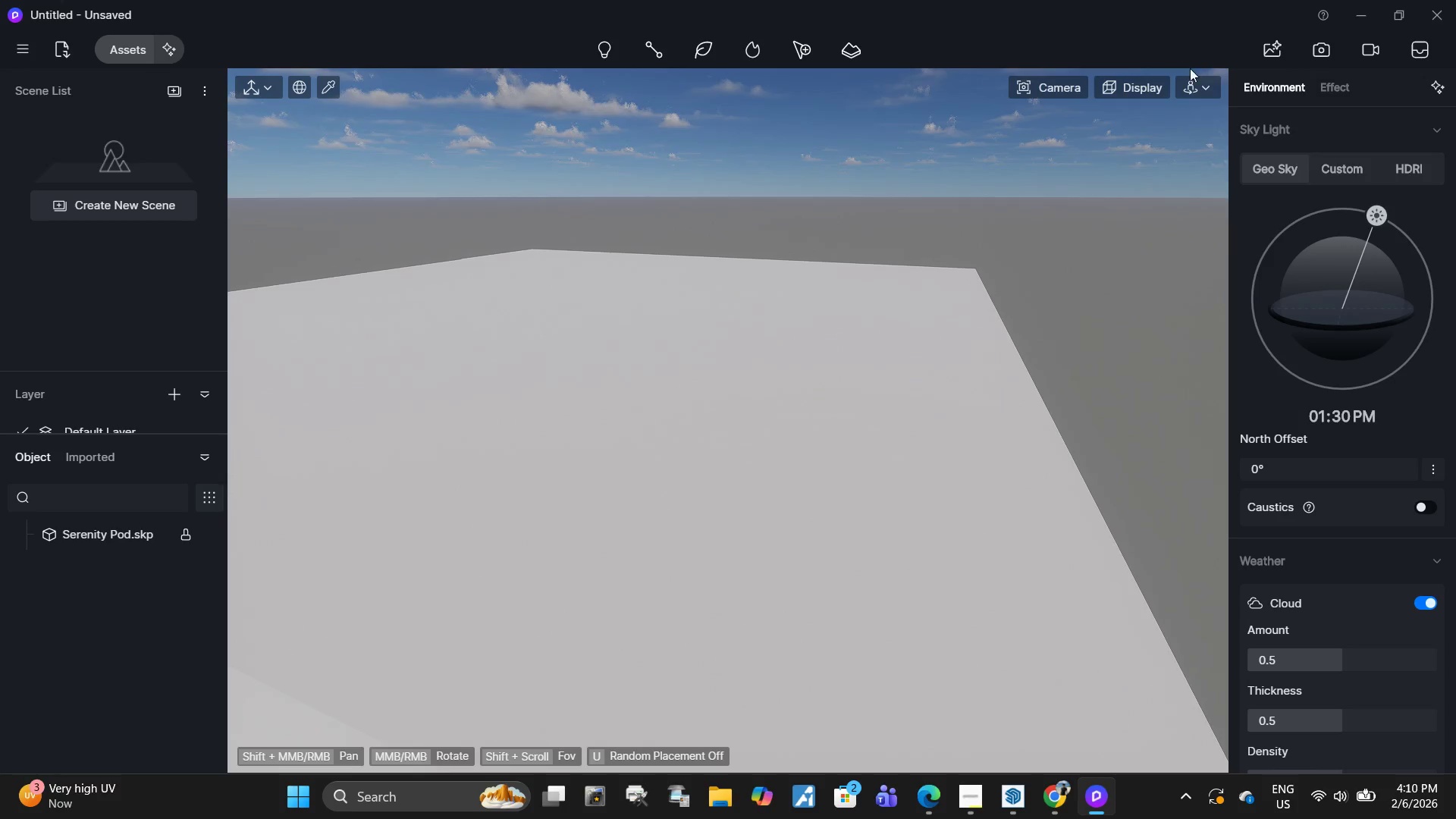 
left_click([1197, 84])
 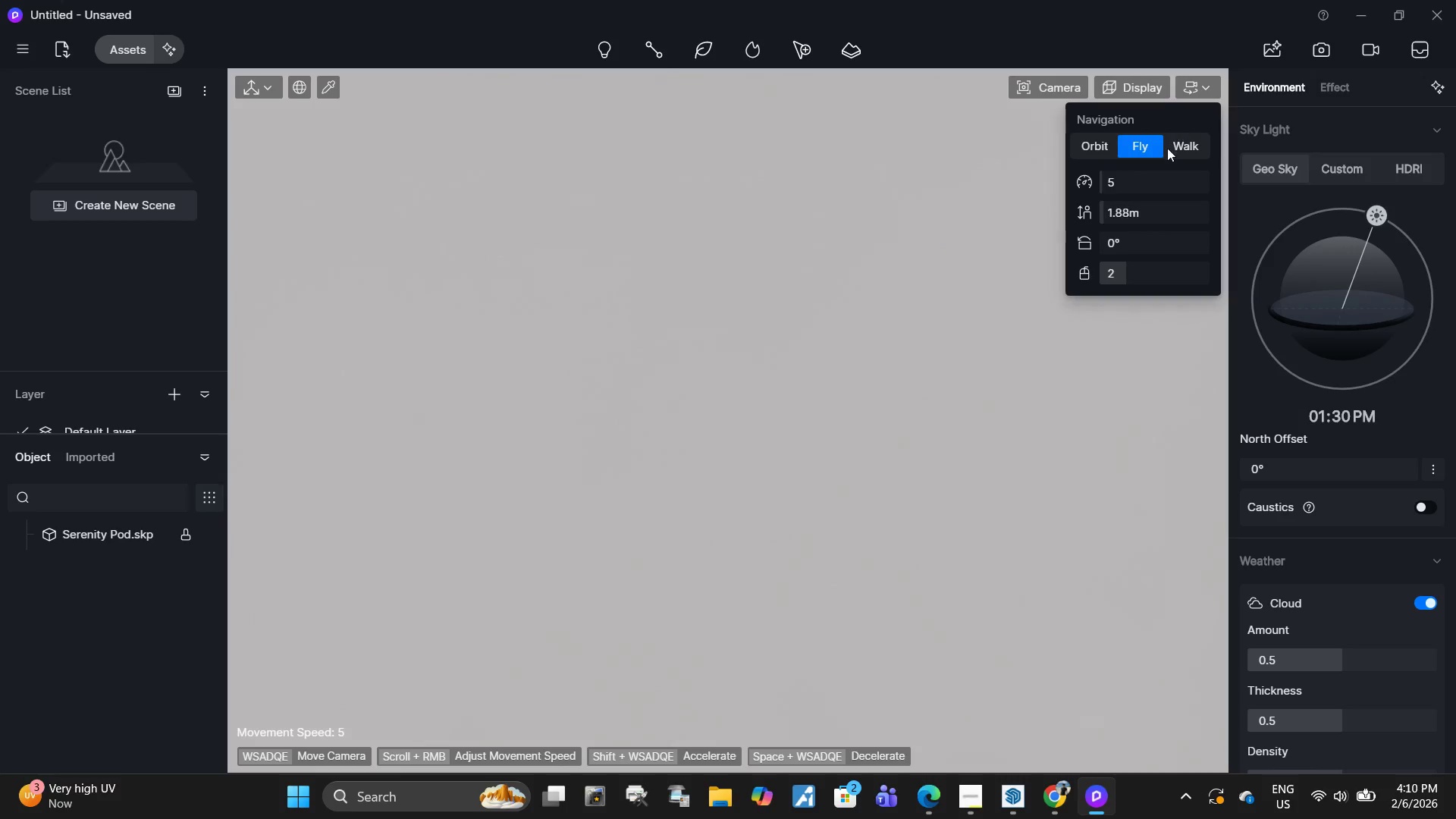 
hold_key(key=S, duration=0.77)
 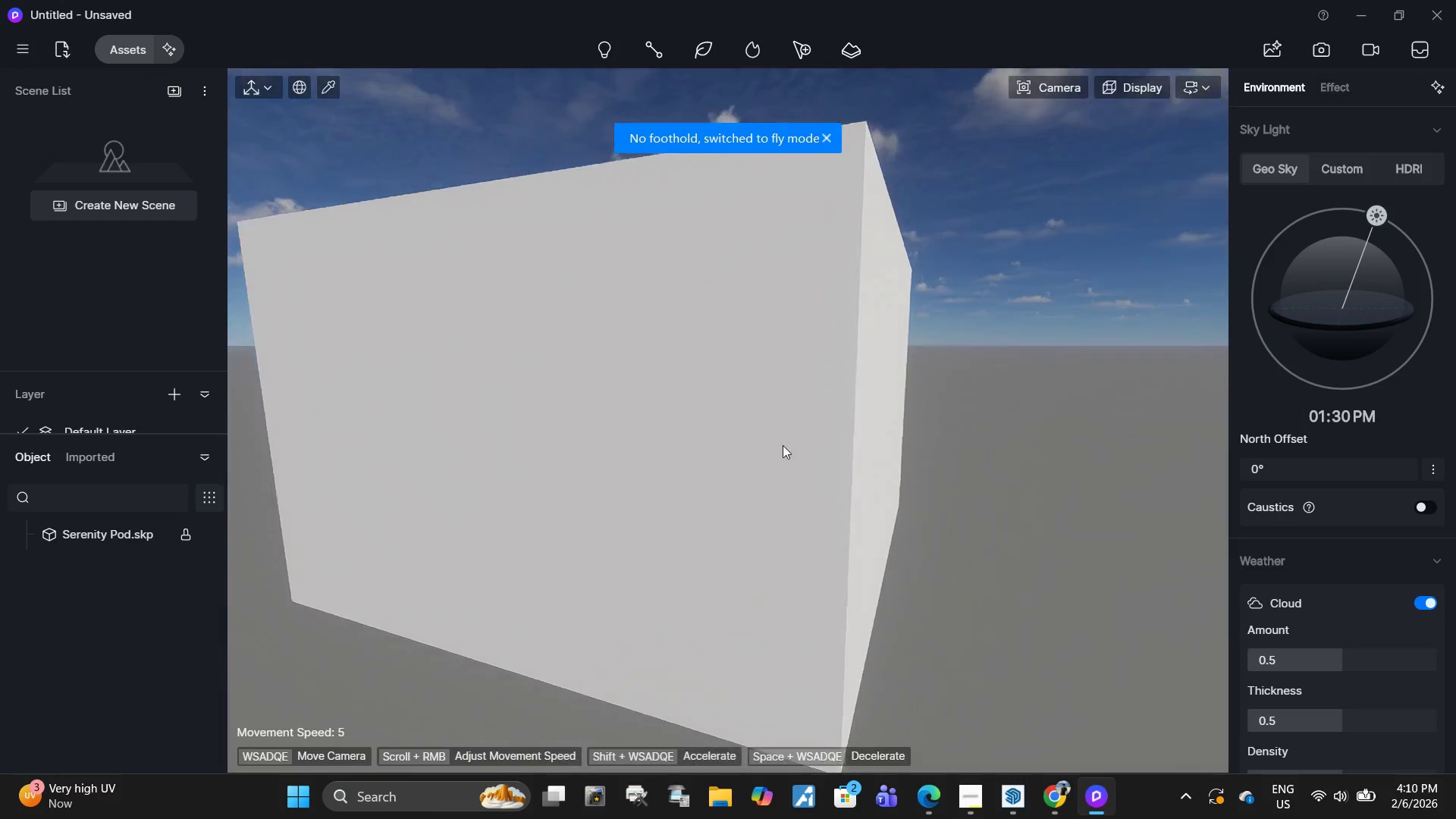 
type(wwd)
 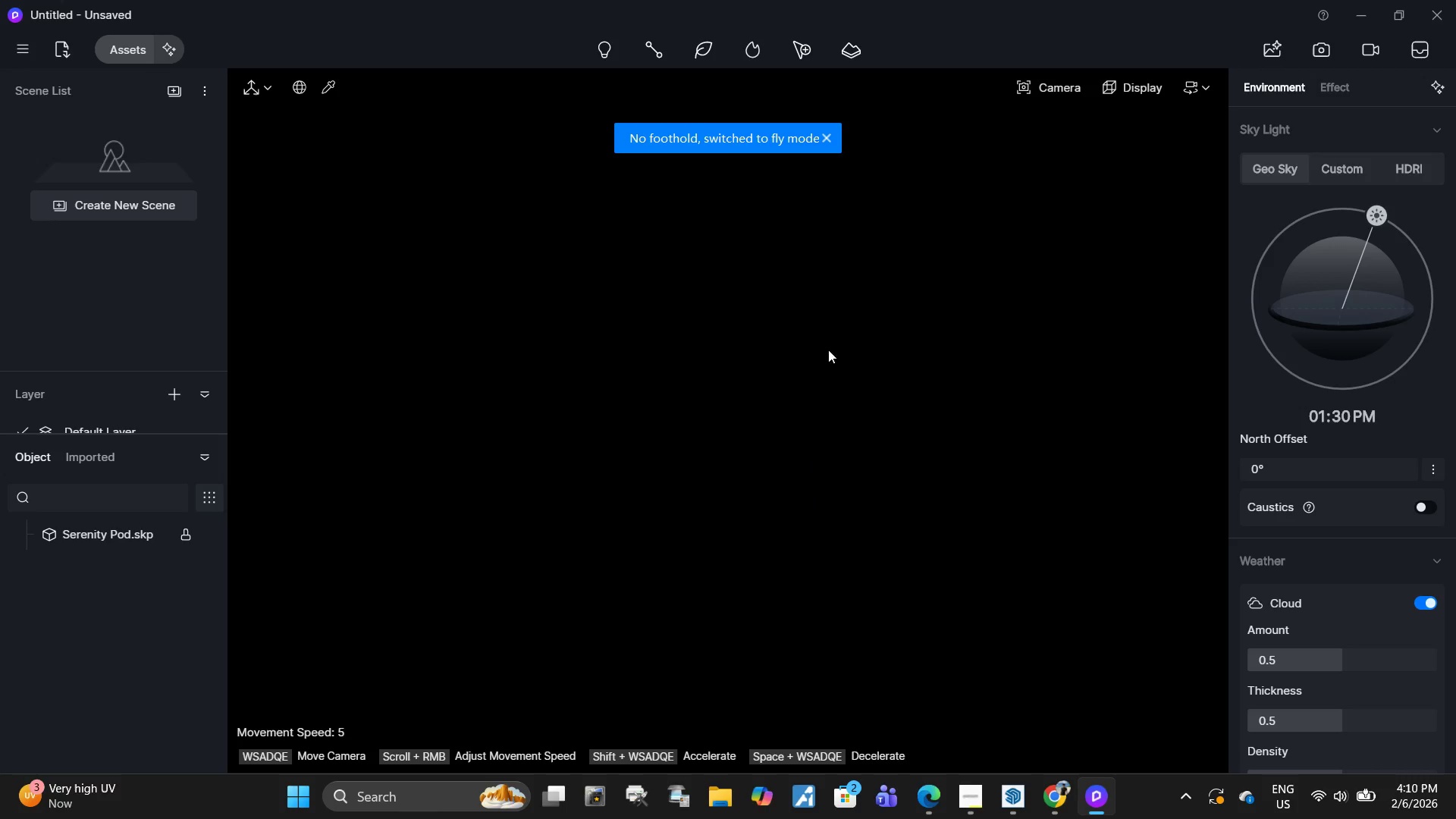 
left_click([604, 43])
 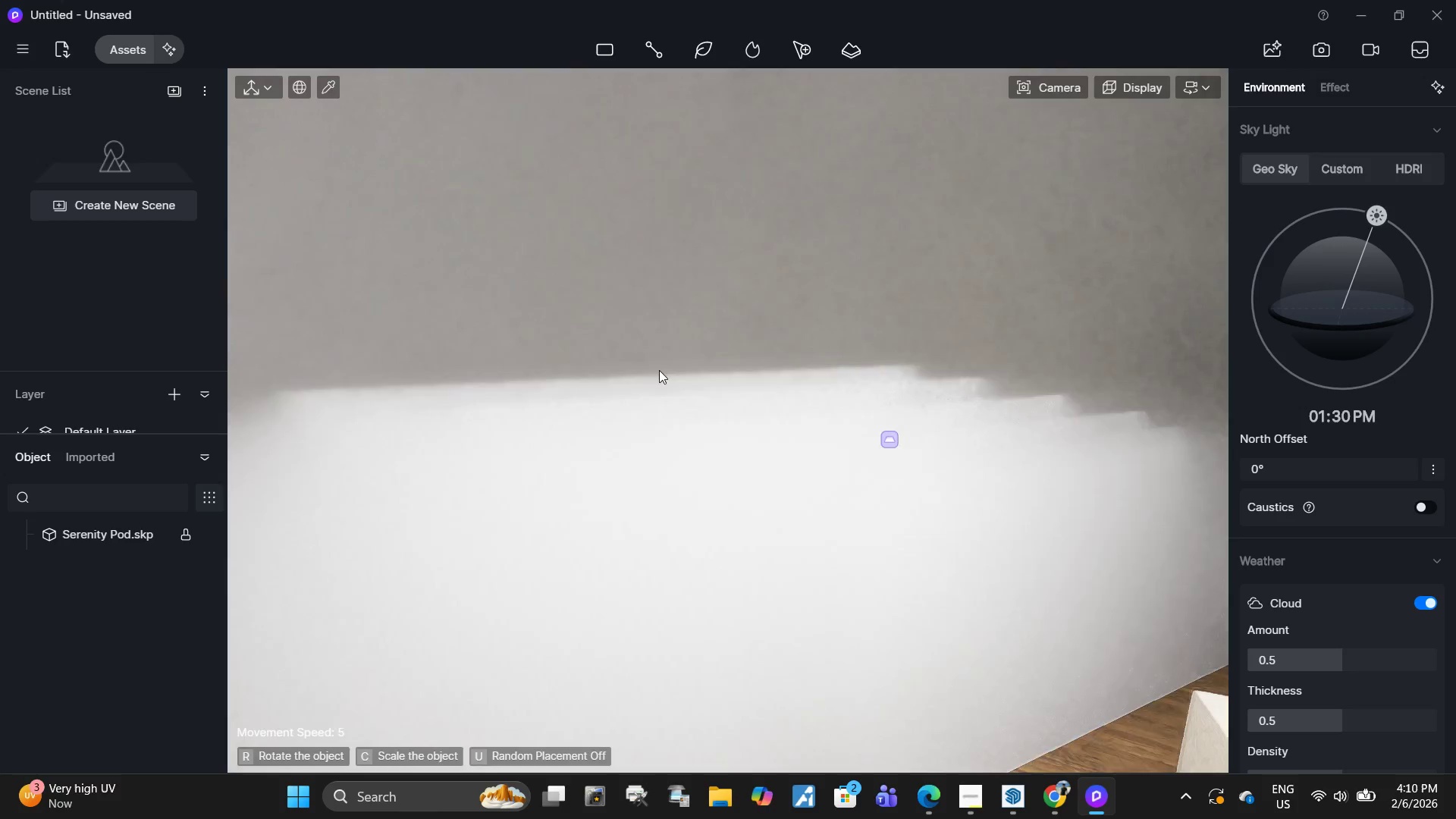 
scroll: coordinate [873, 394], scroll_direction: down, amount: 5.0
 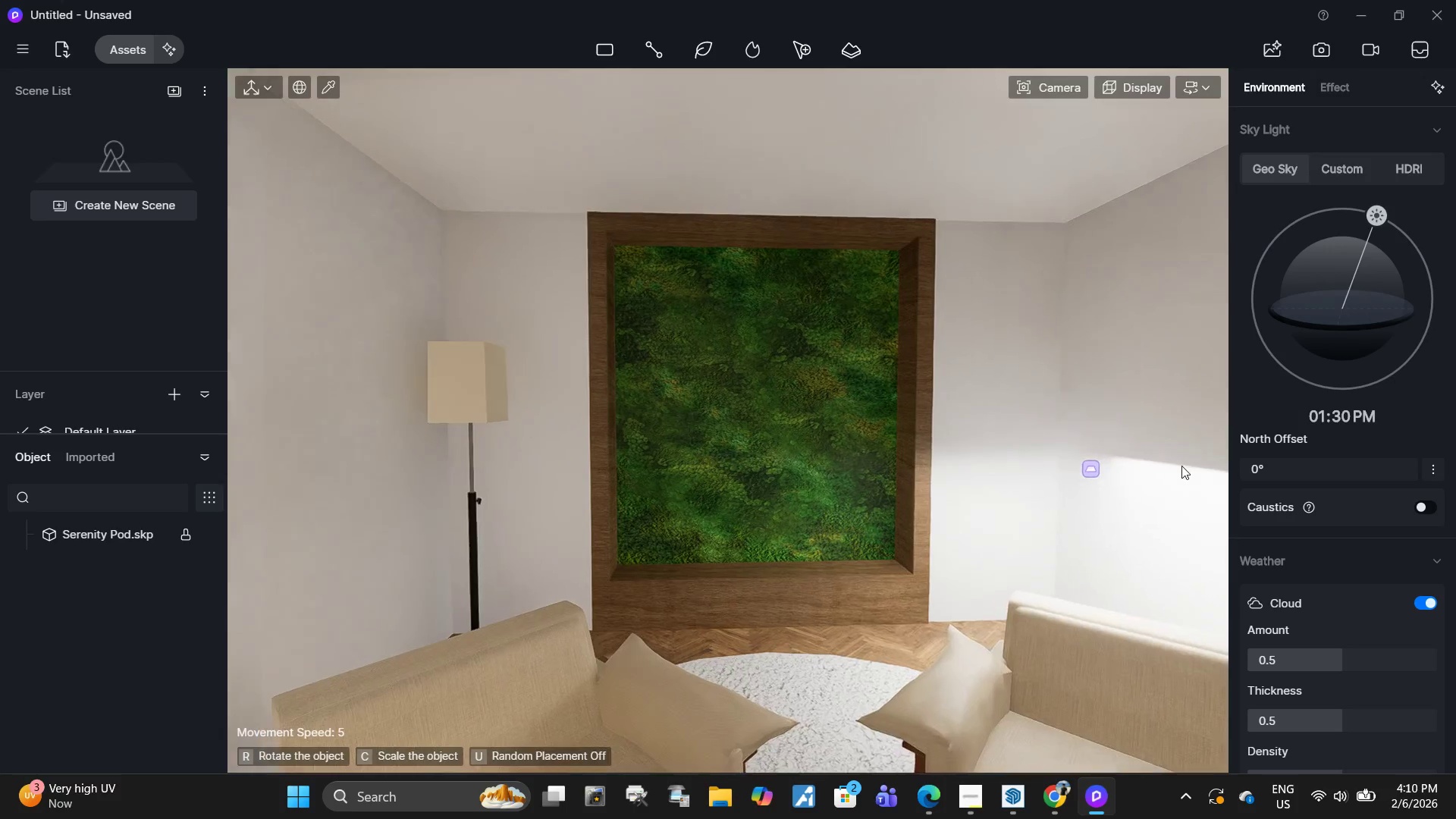 
scroll: coordinate [726, 213], scroll_direction: up, amount: 8.0
 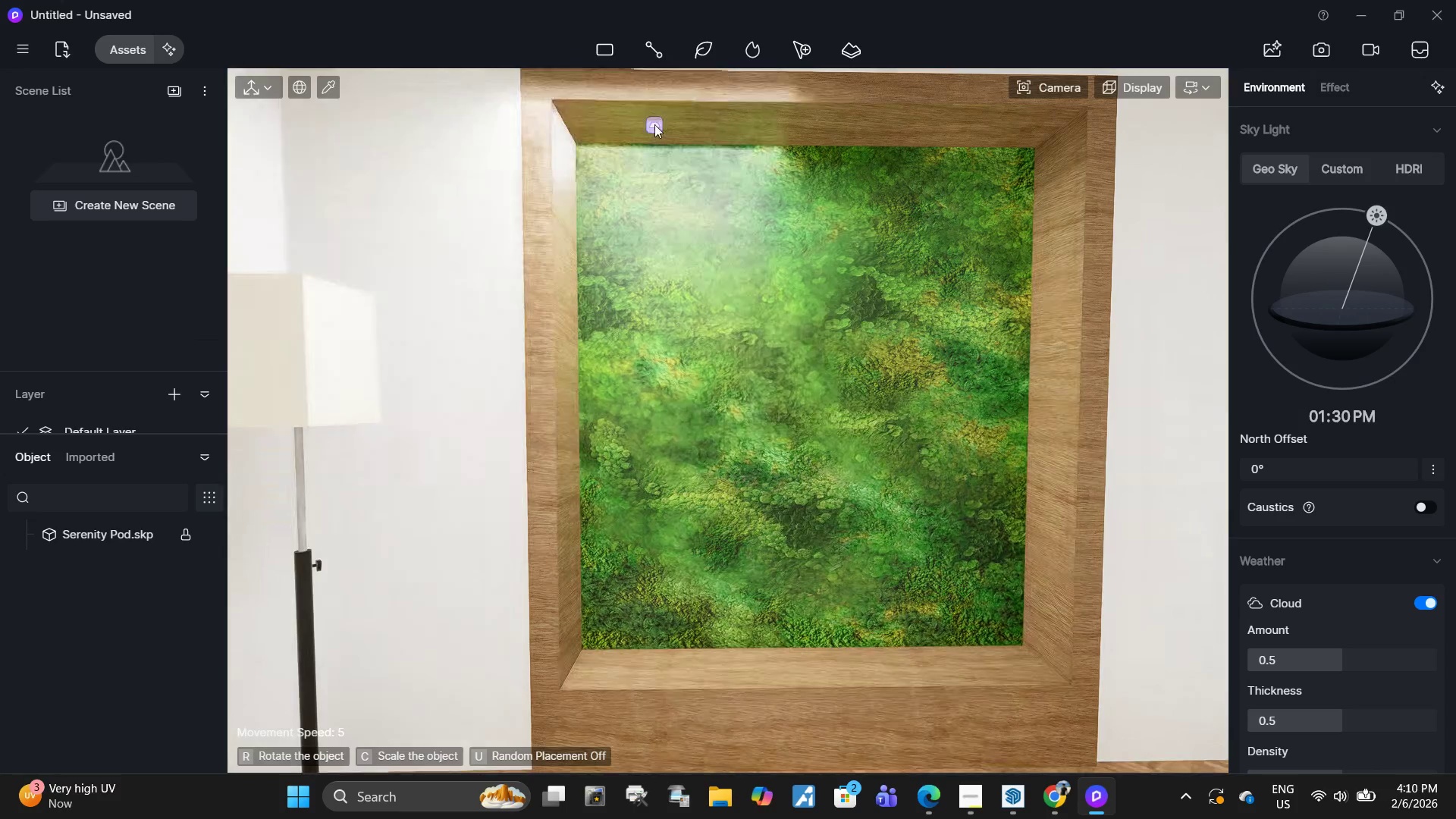 
wait(6.8)
 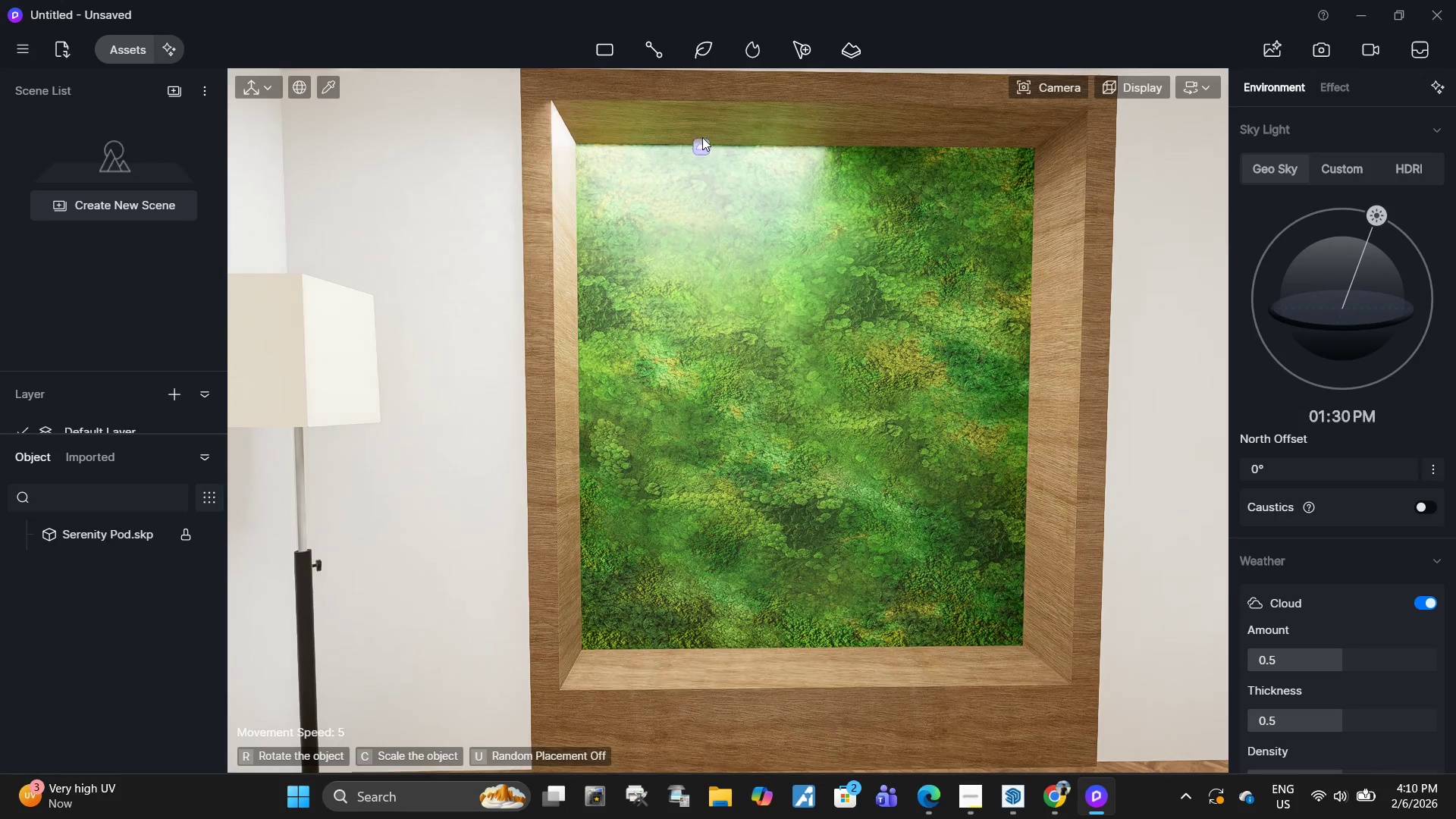 
mouse_move([688, 145])
 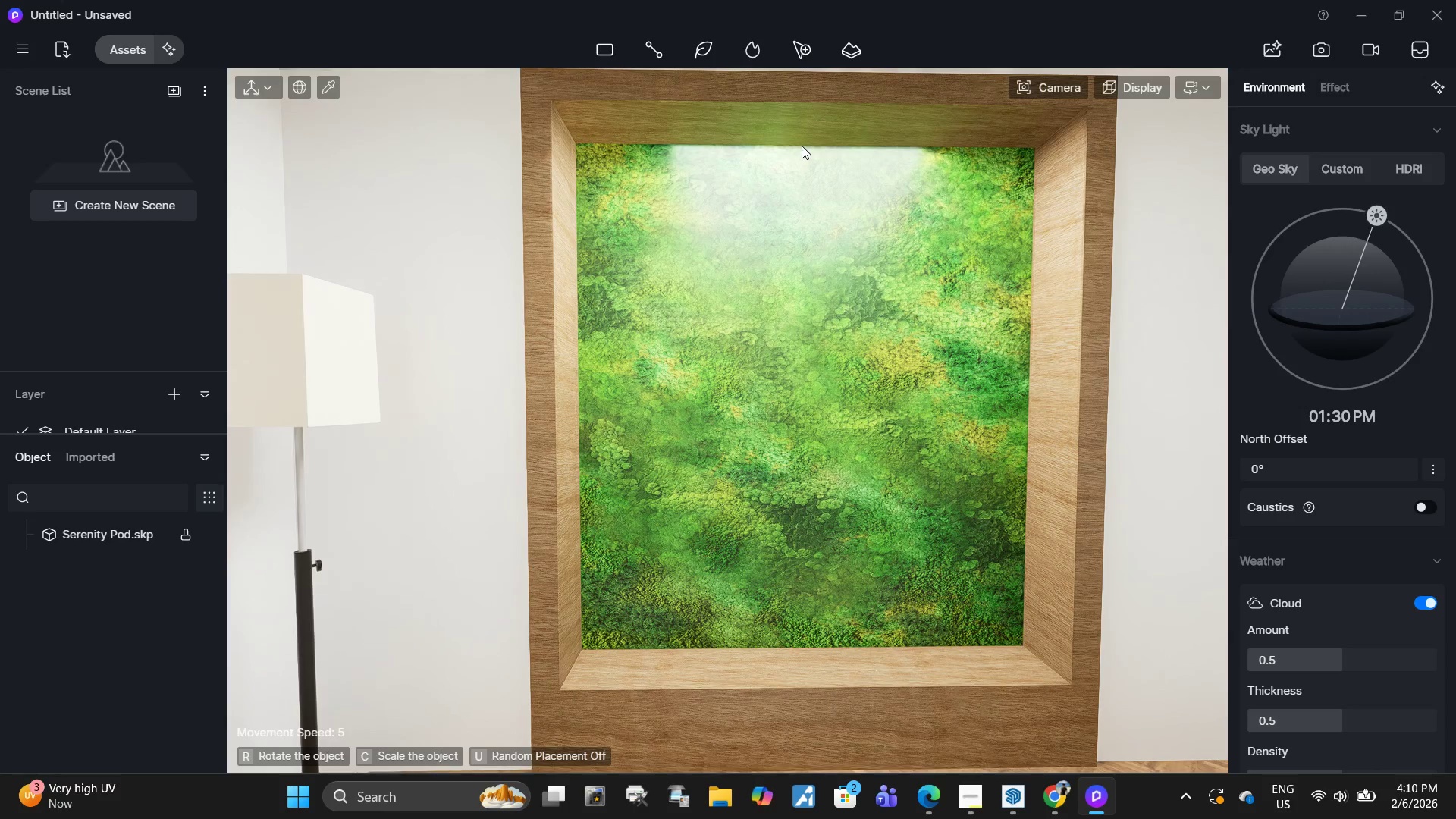 
left_click([802, 146])
 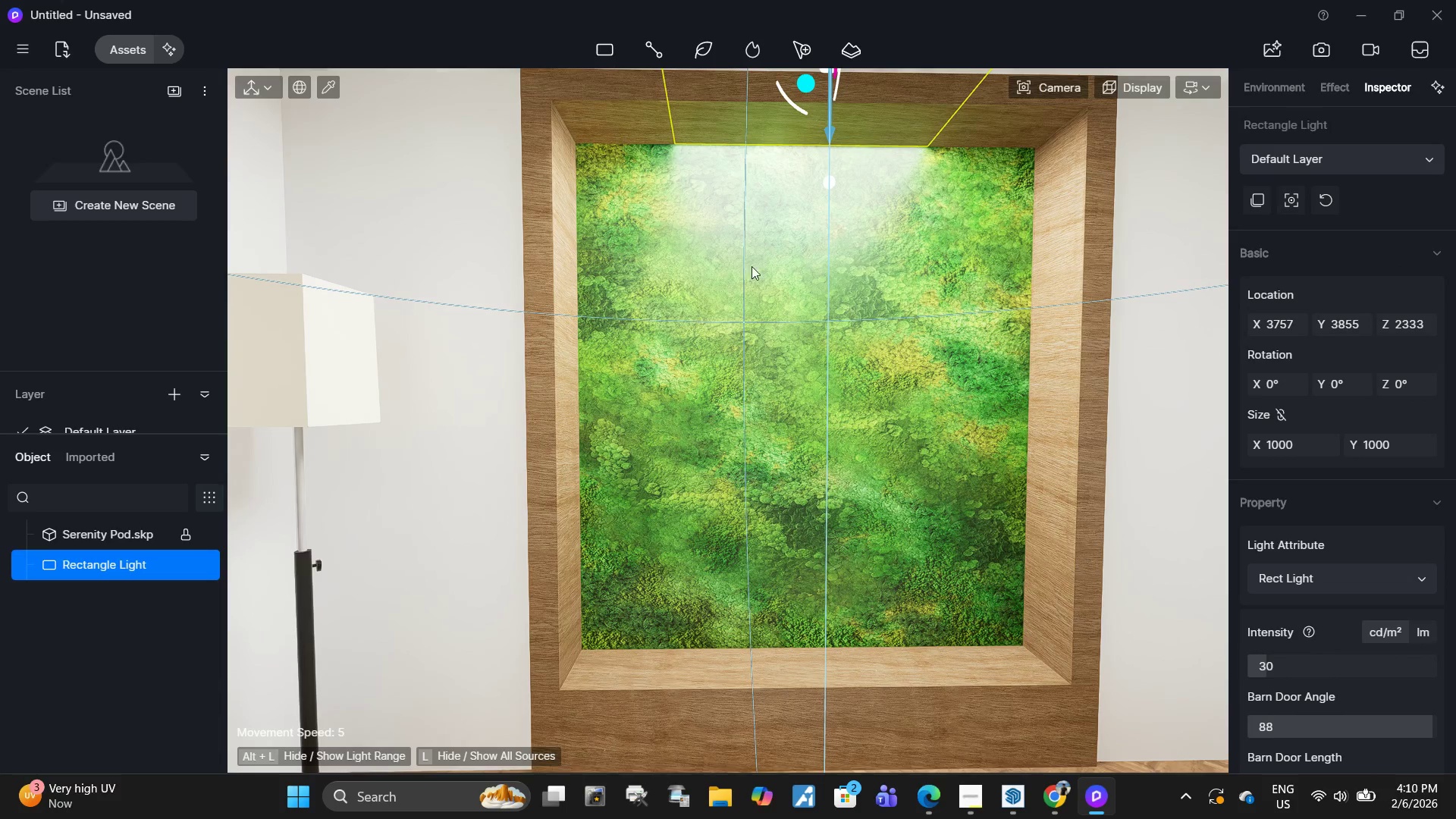 
type(wd)
 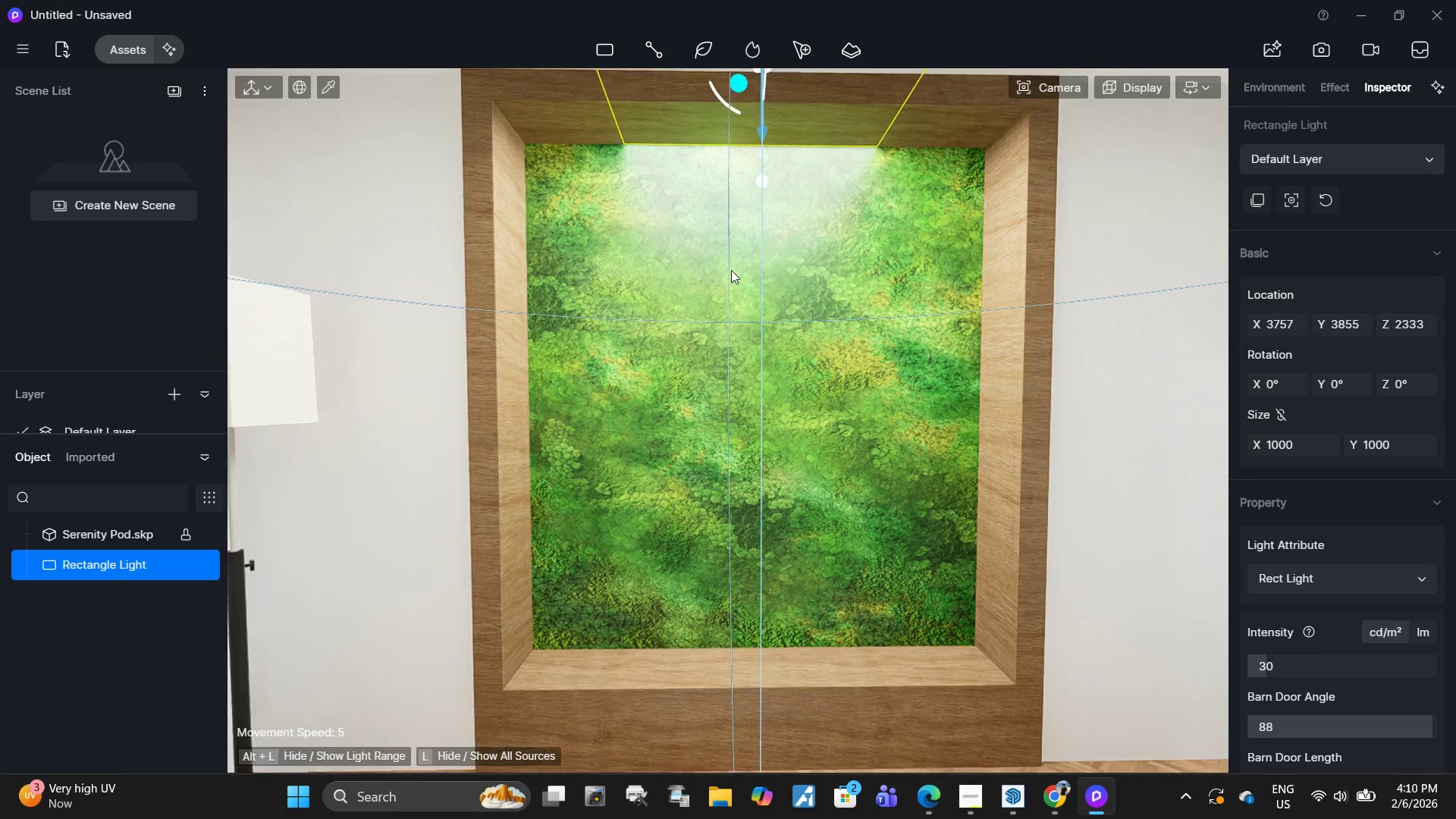 
scroll: coordinate [719, 304], scroll_direction: down, amount: 2.0
 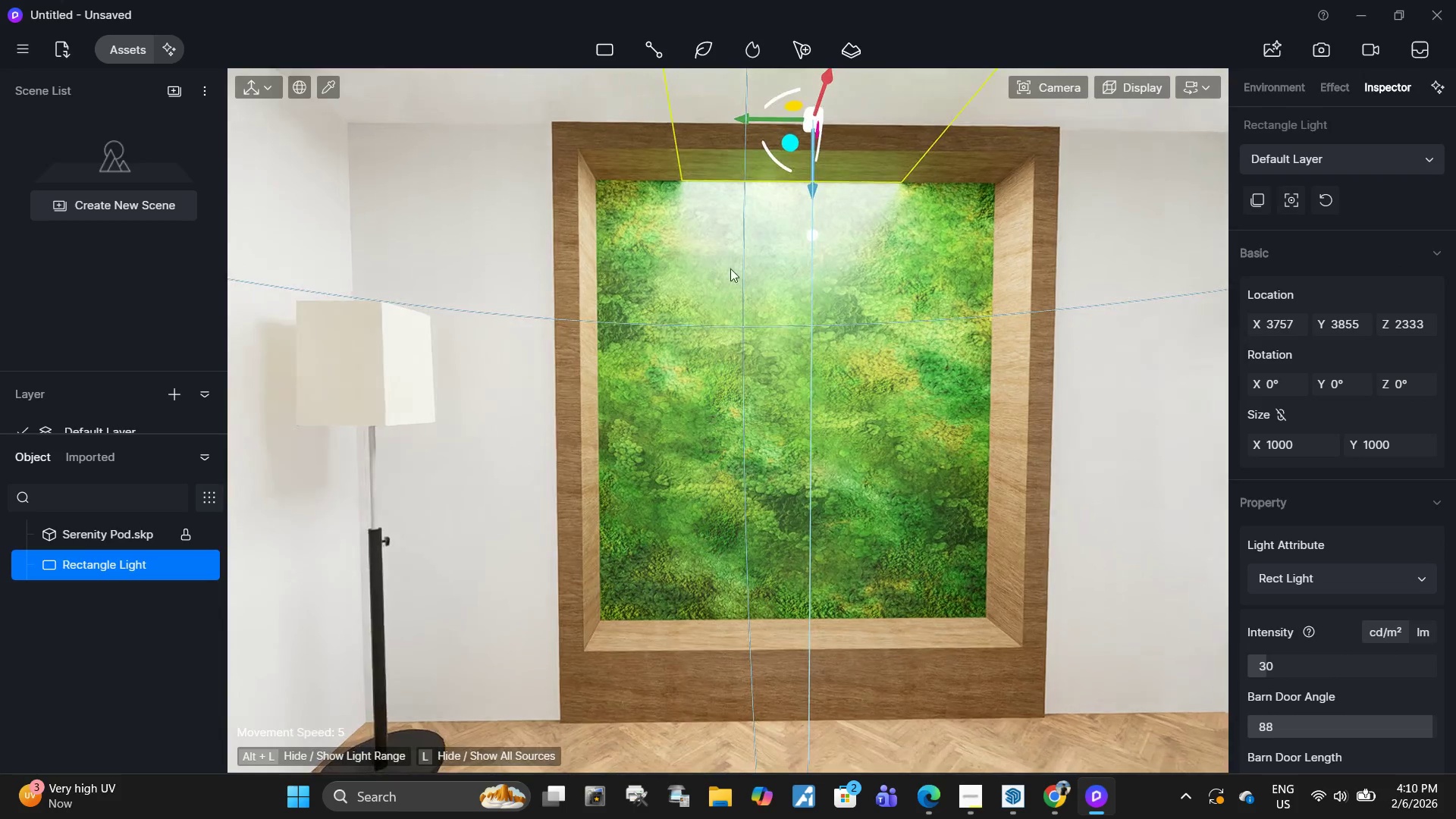 
type(qsss)
 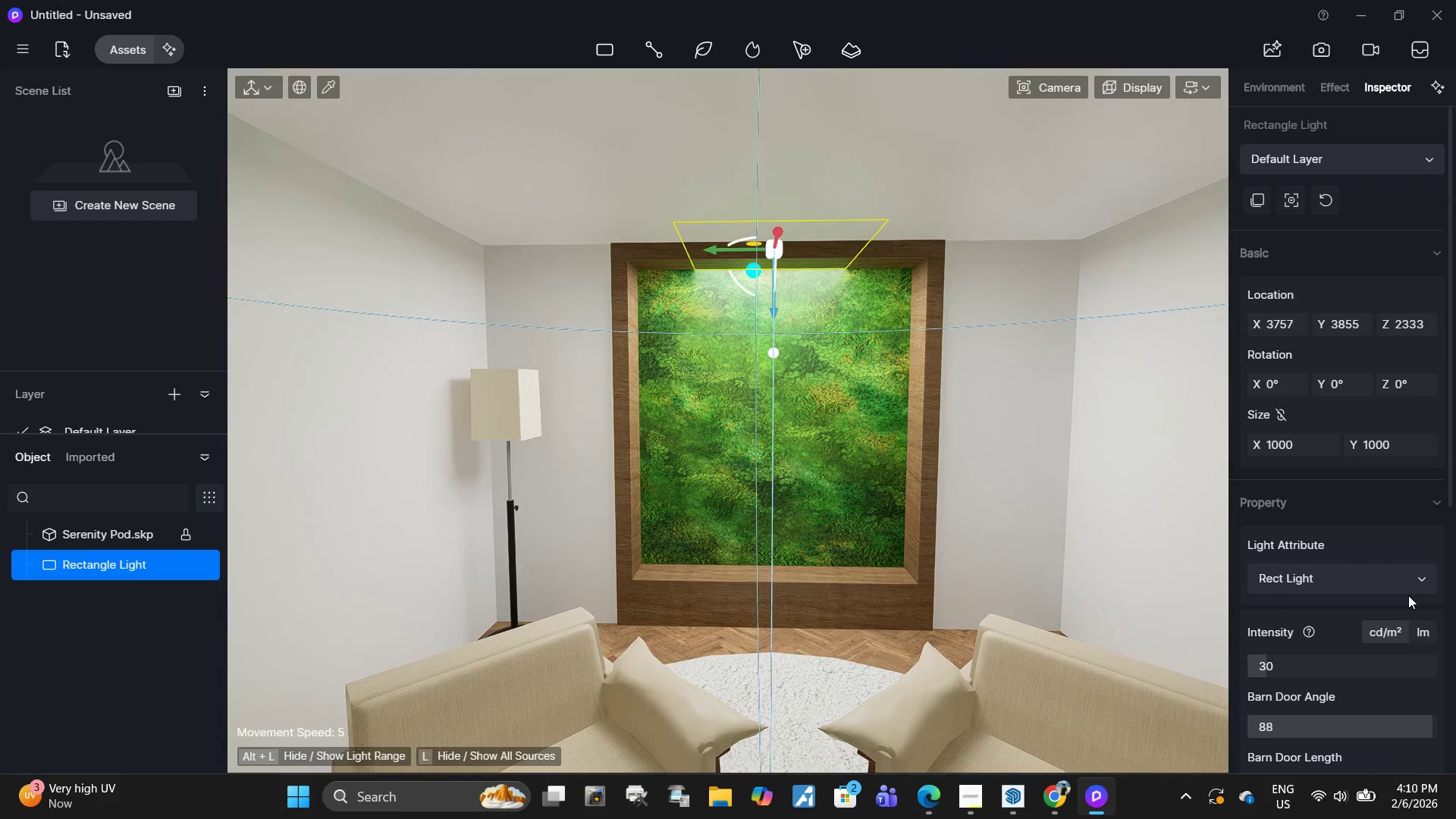 
double_click([1408, 578])
 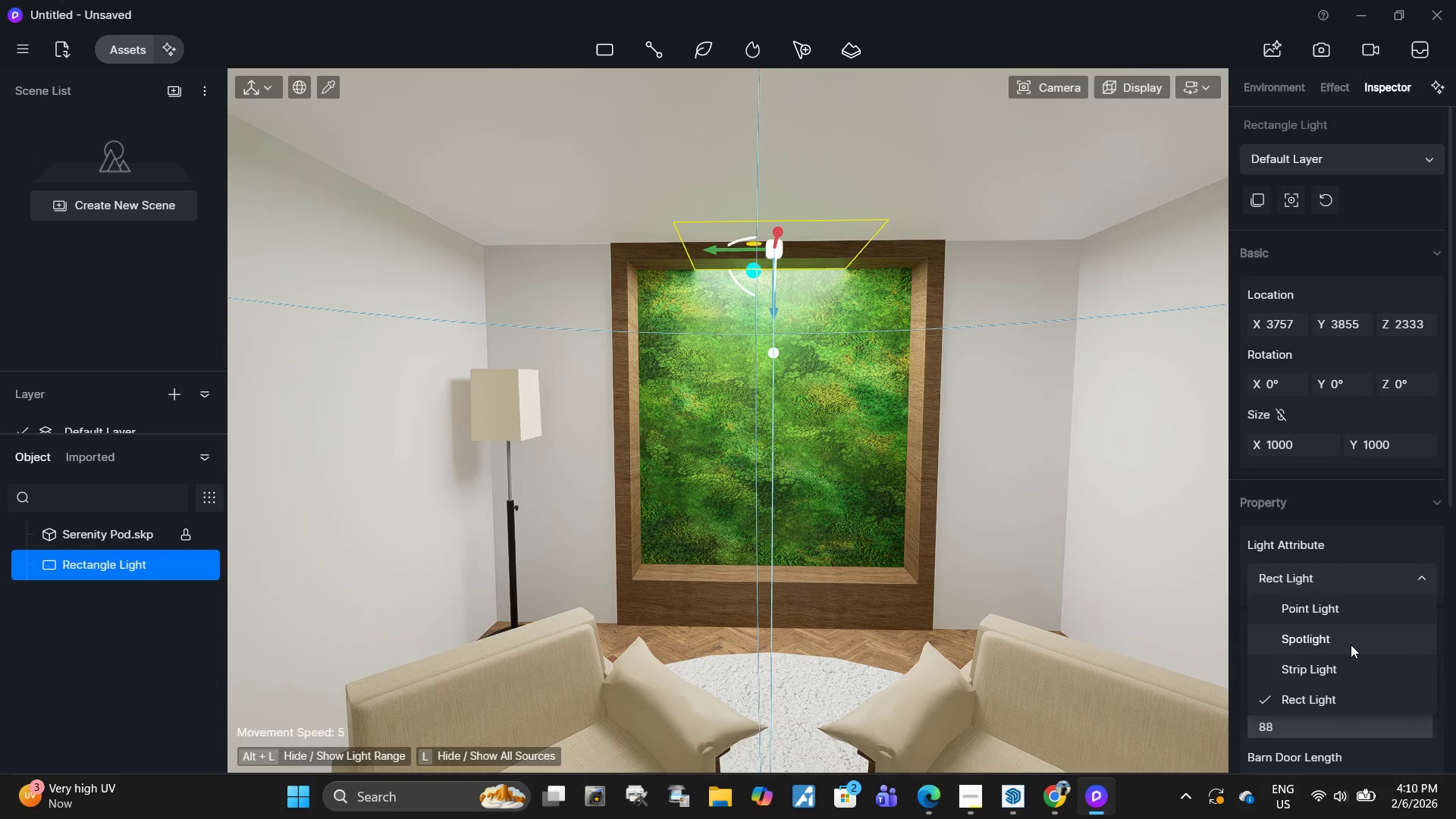 
left_click([1351, 645])
 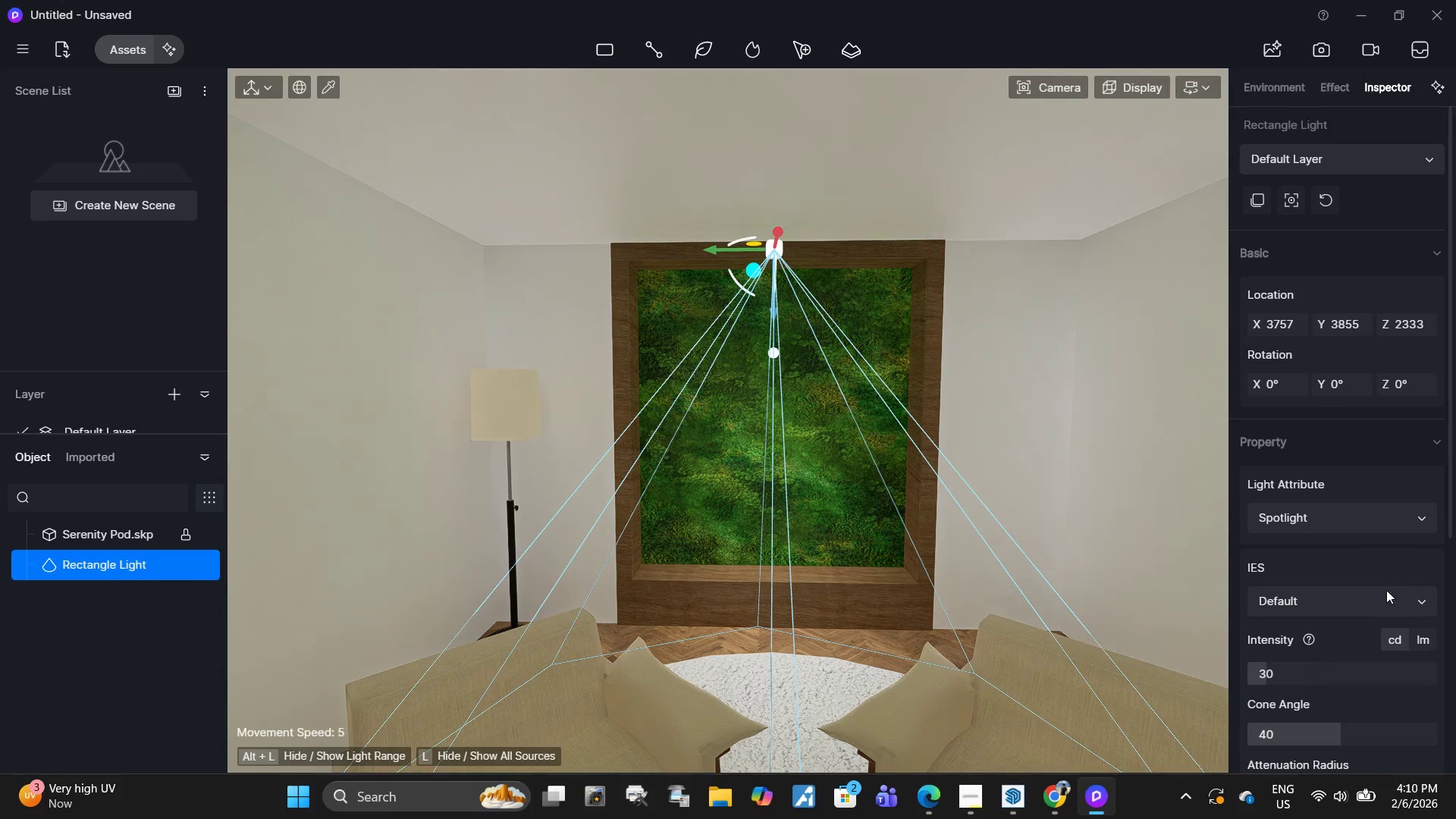 
left_click([1382, 601])
 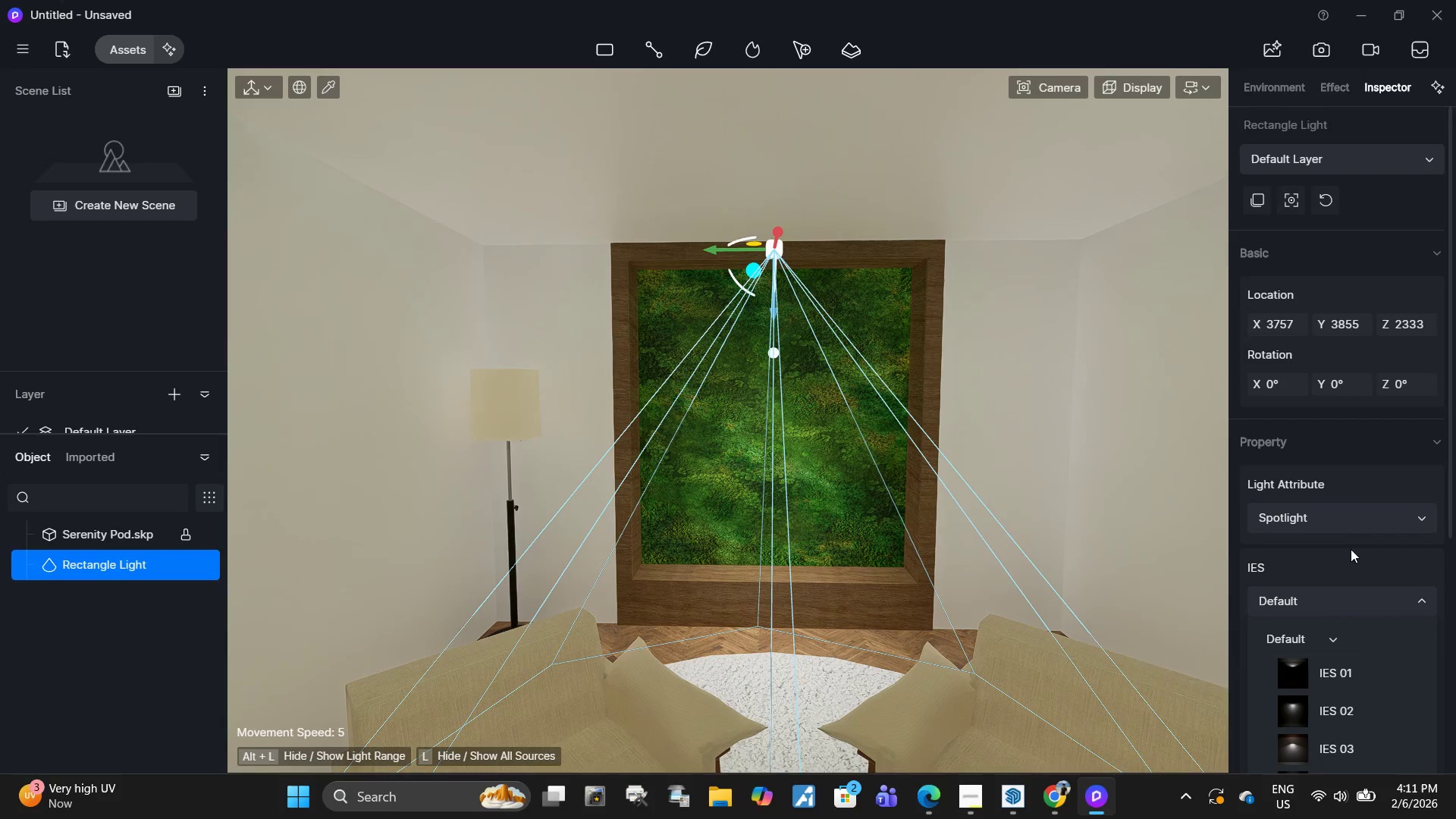 
left_click([1350, 521])
 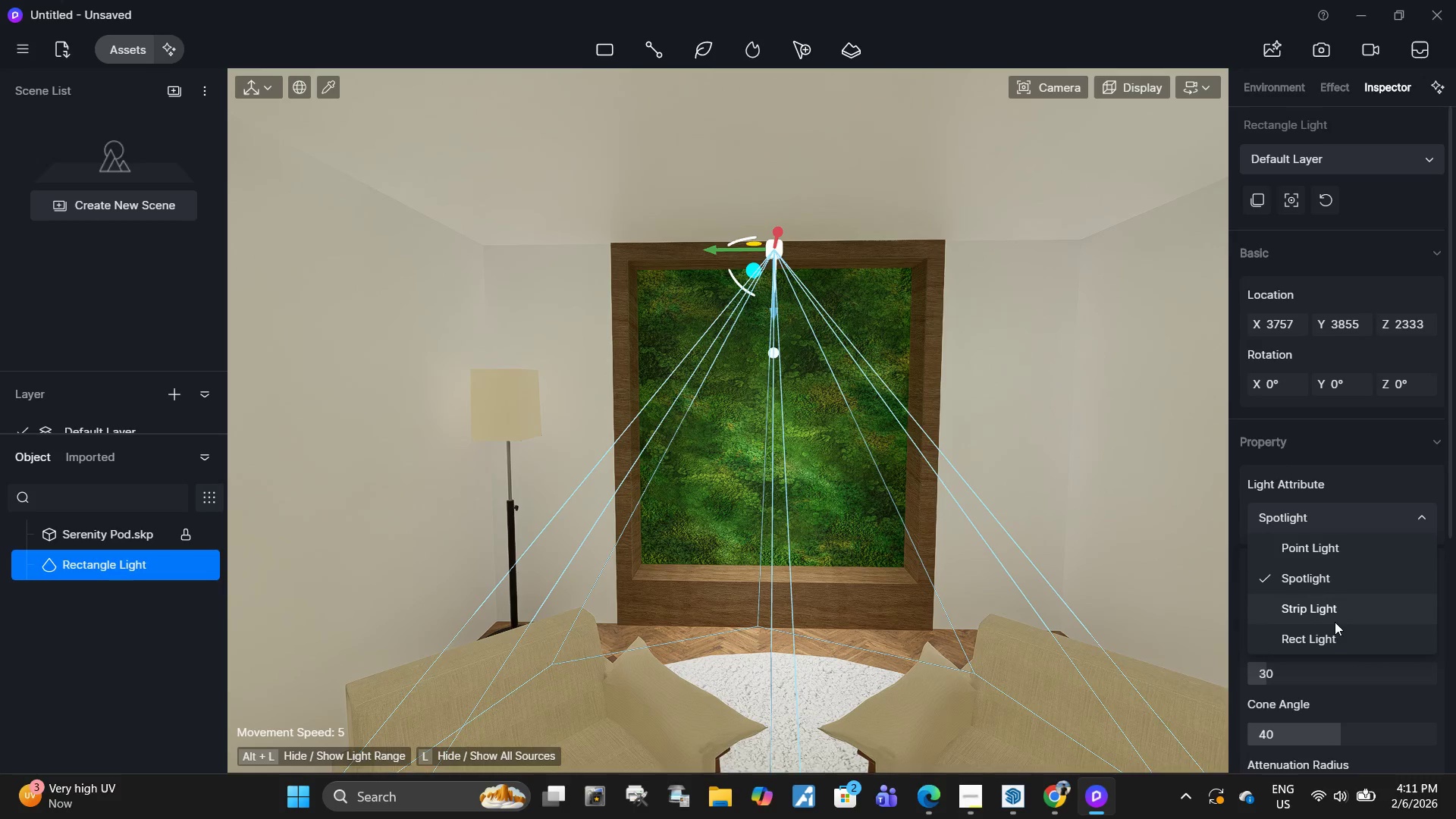 
left_click([1331, 642])
 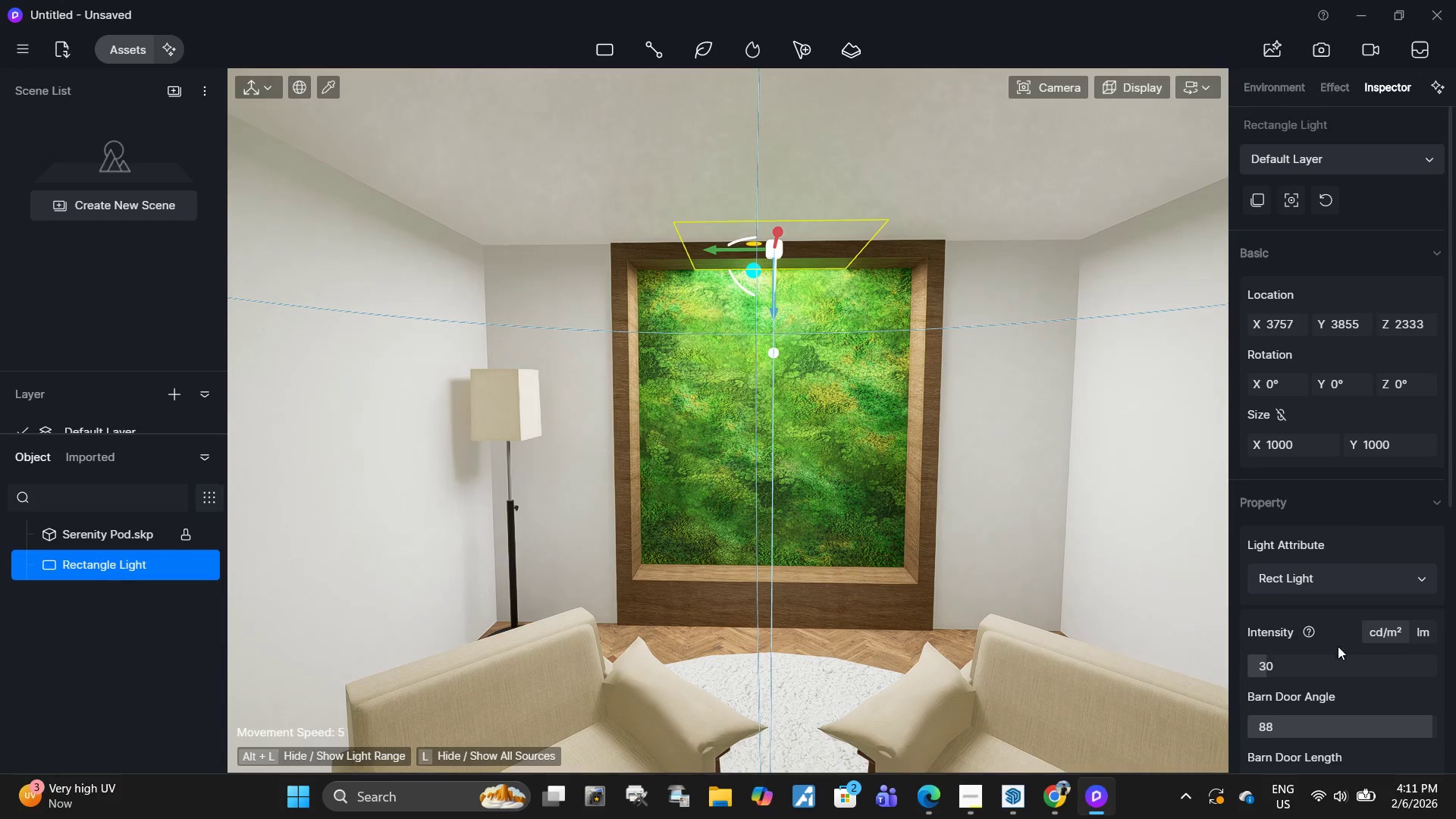 
left_click_drag(start_coordinate=[1315, 674], to_coordinate=[1335, 672])
 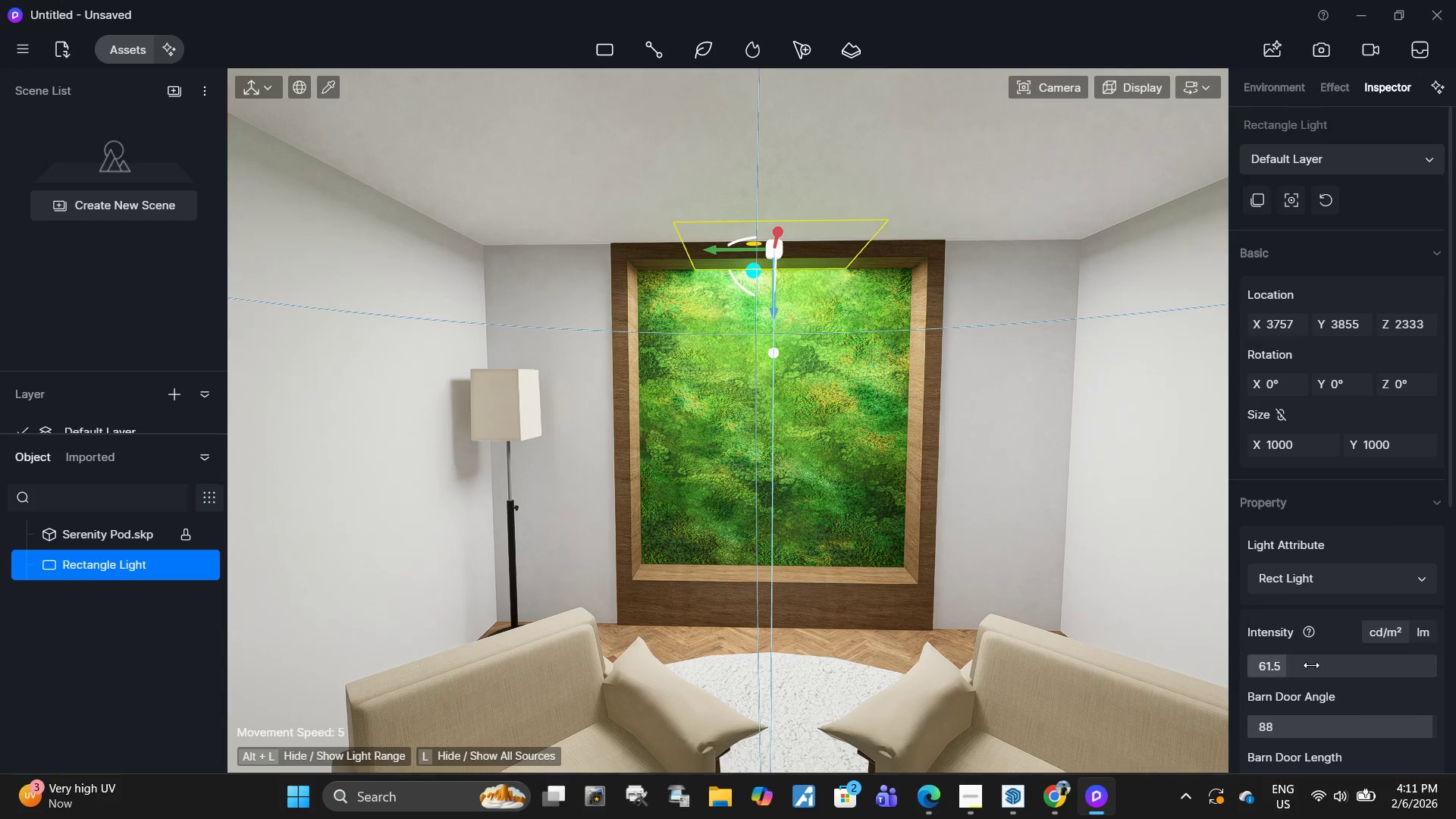 
scroll: coordinate [1317, 648], scroll_direction: down, amount: 4.0
 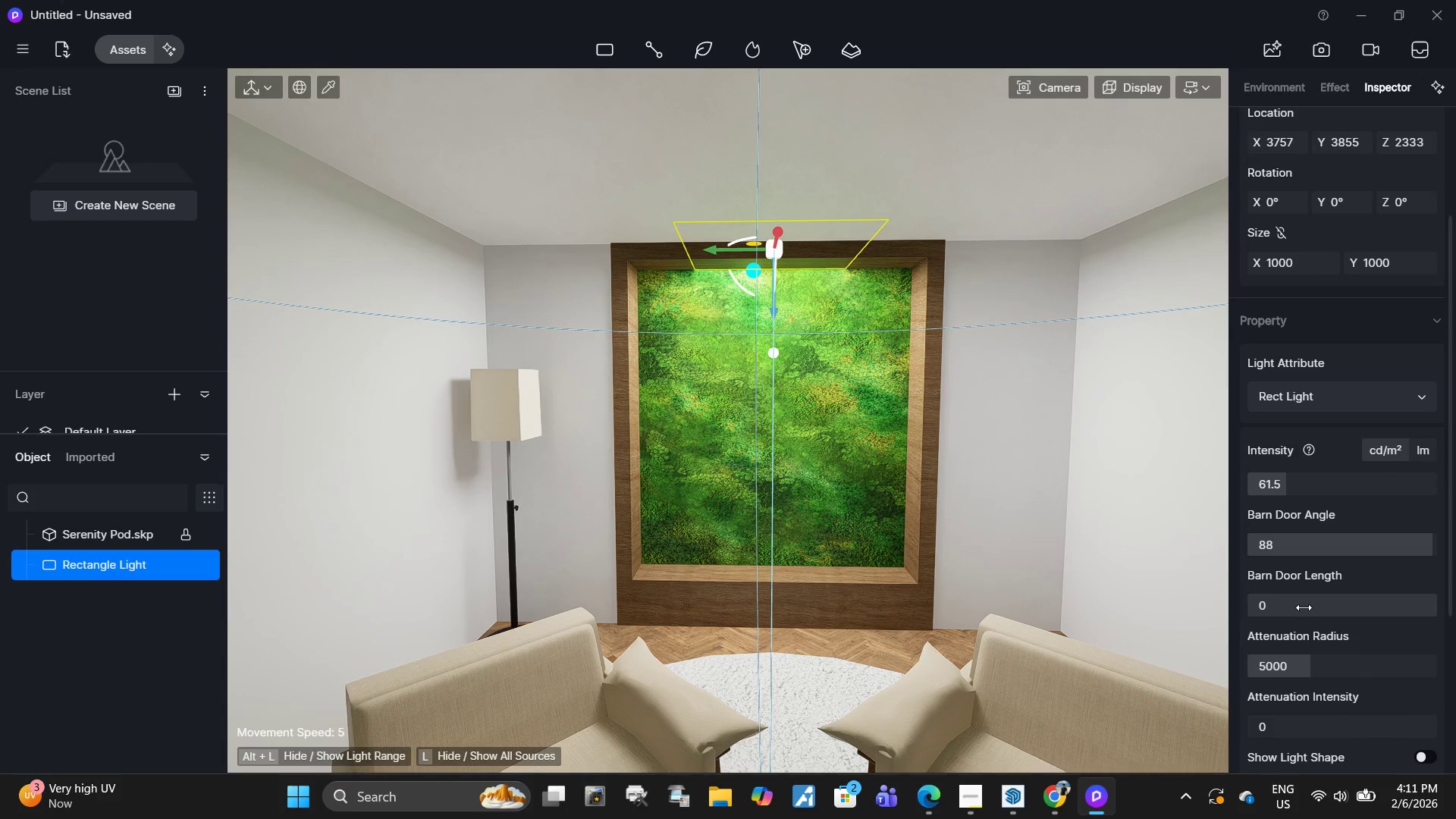 
left_click_drag(start_coordinate=[1304, 607], to_coordinate=[1332, 615])
 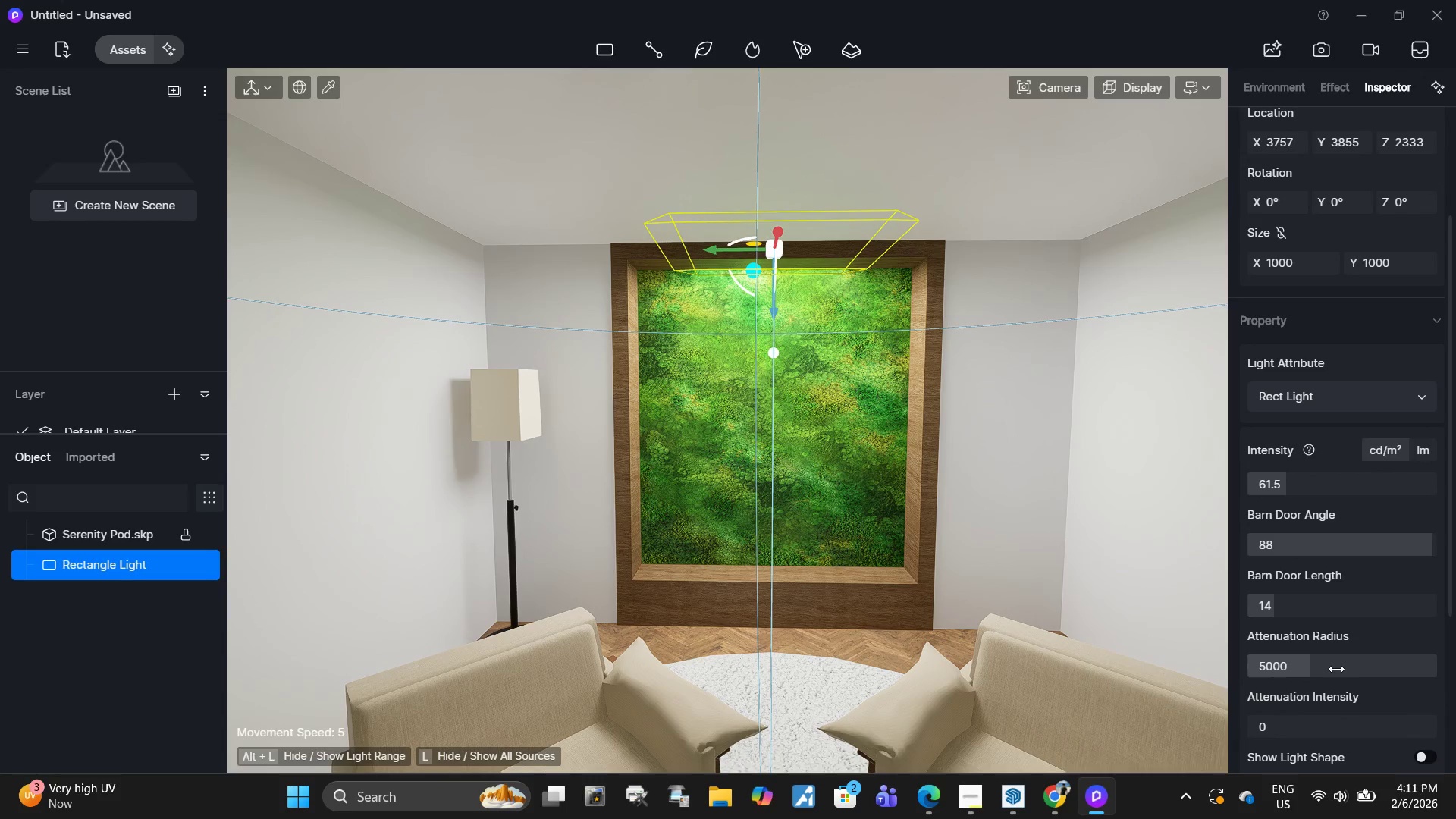 
left_click_drag(start_coordinate=[1336, 669], to_coordinate=[1301, 653])
 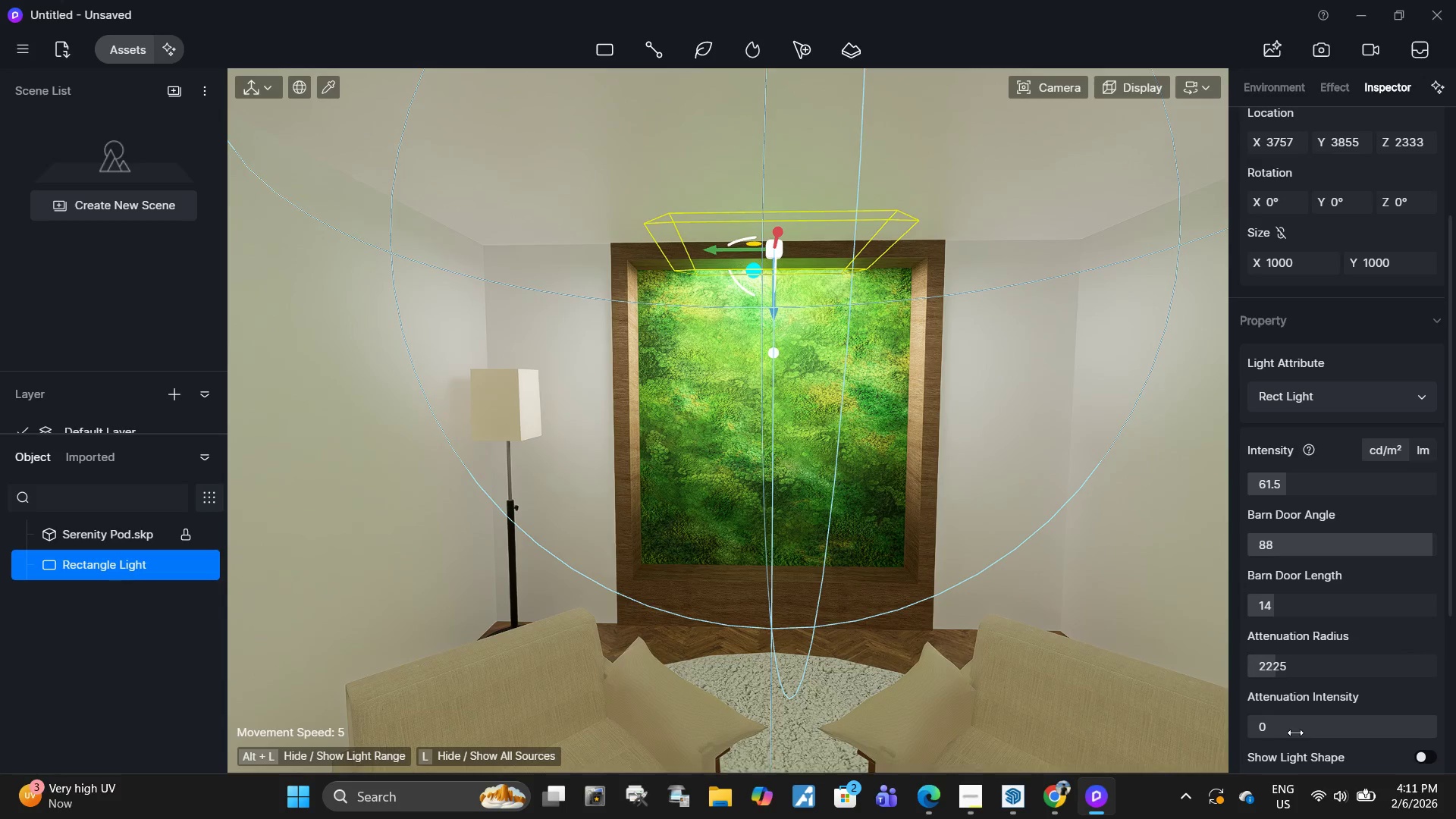 
left_click_drag(start_coordinate=[1295, 733], to_coordinate=[1373, 720])
 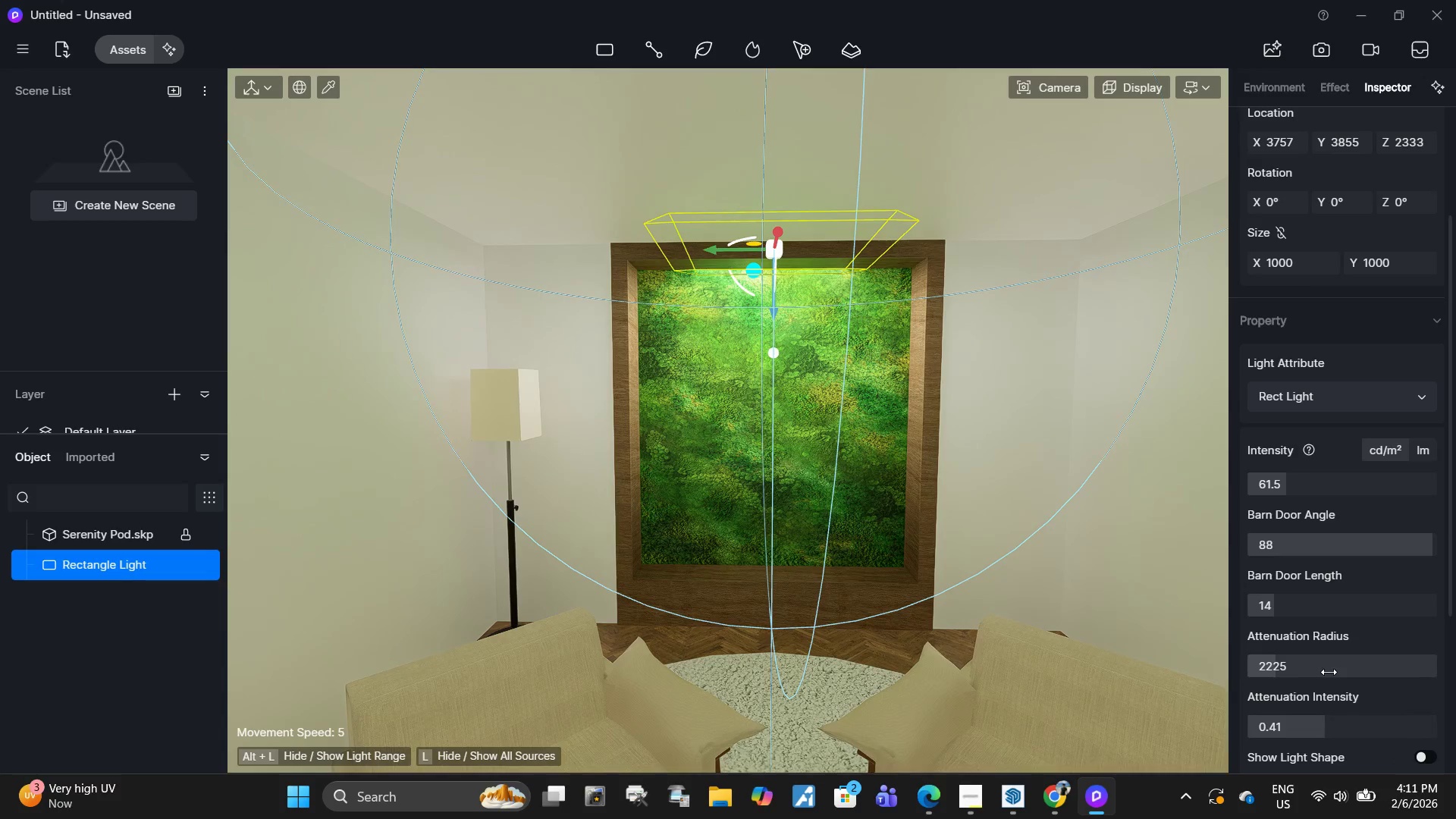 
left_click_drag(start_coordinate=[1329, 672], to_coordinate=[1338, 679])
 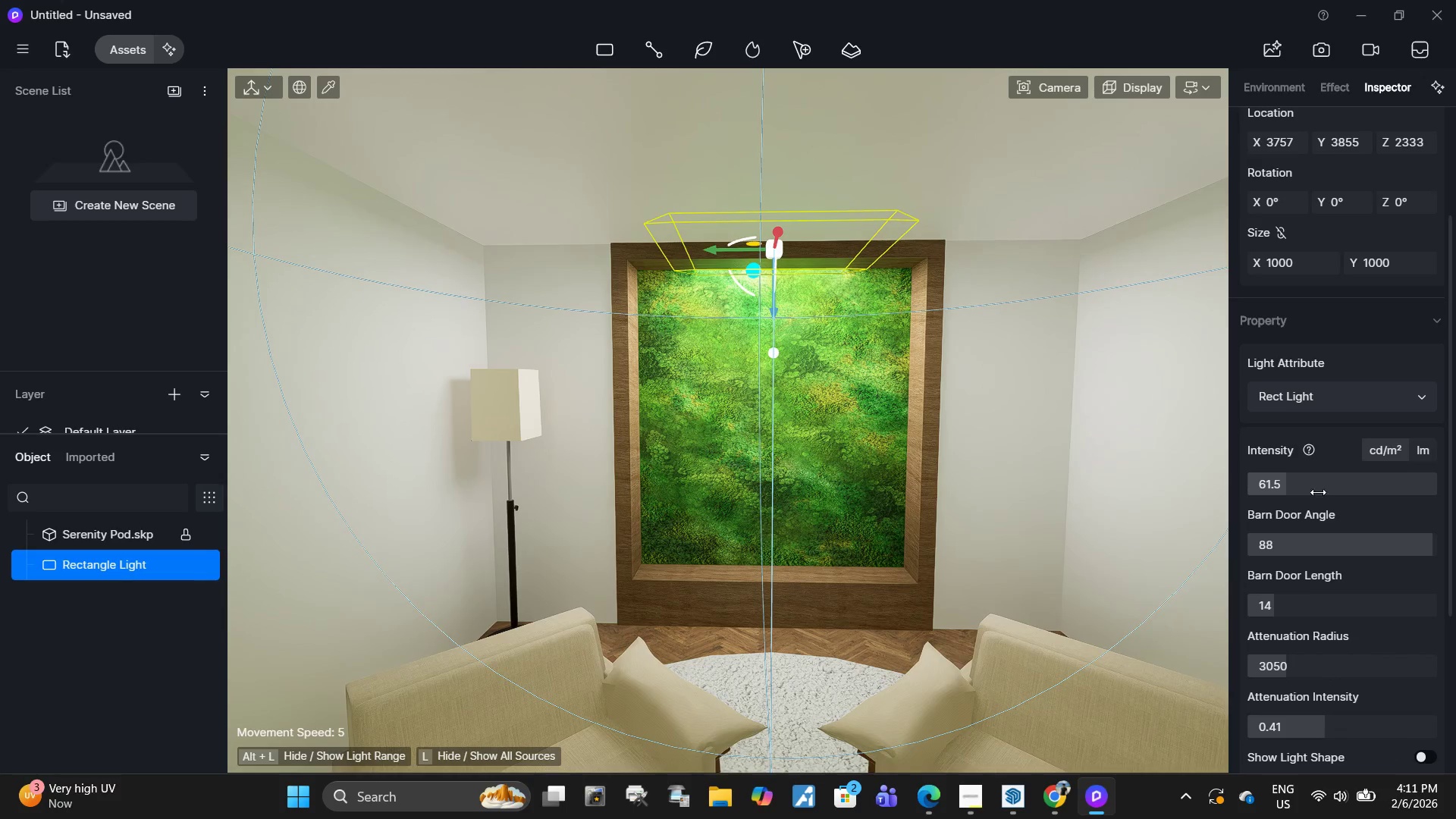 
scroll: coordinate [1324, 510], scroll_direction: up, amount: 3.0
 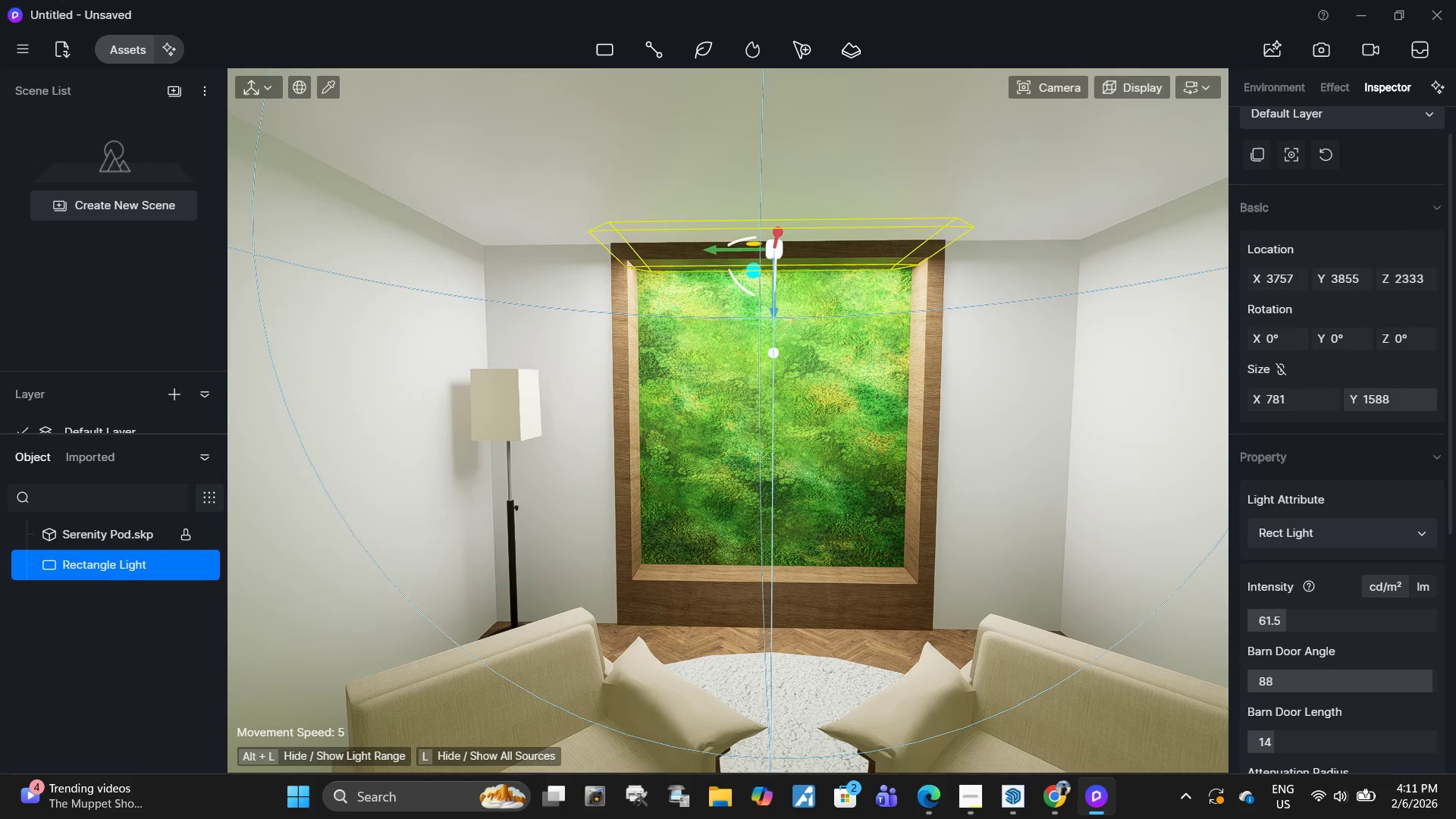 
wait(15.52)
 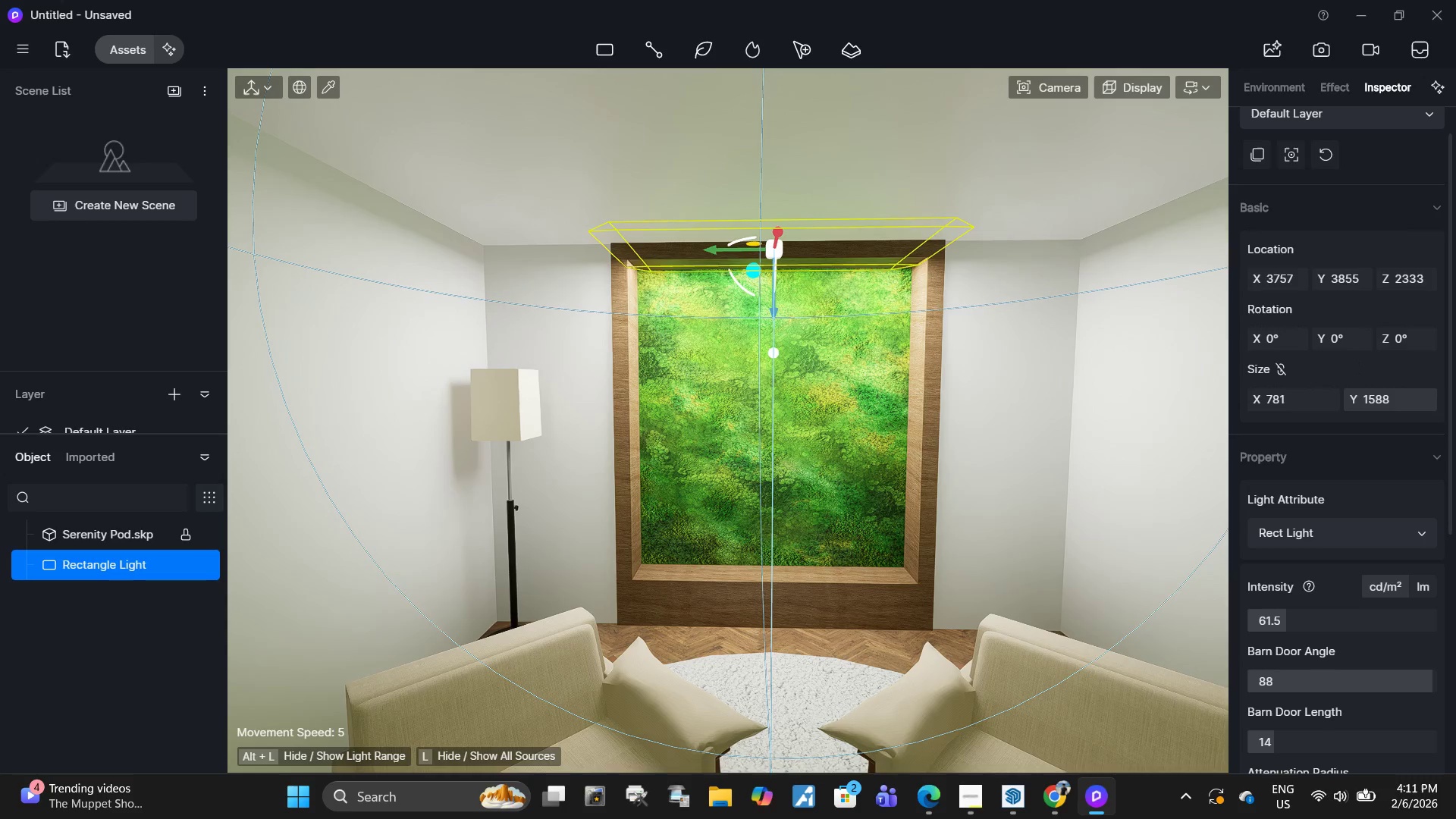 
left_click_drag(start_coordinate=[1309, 622], to_coordinate=[1310, 605])
 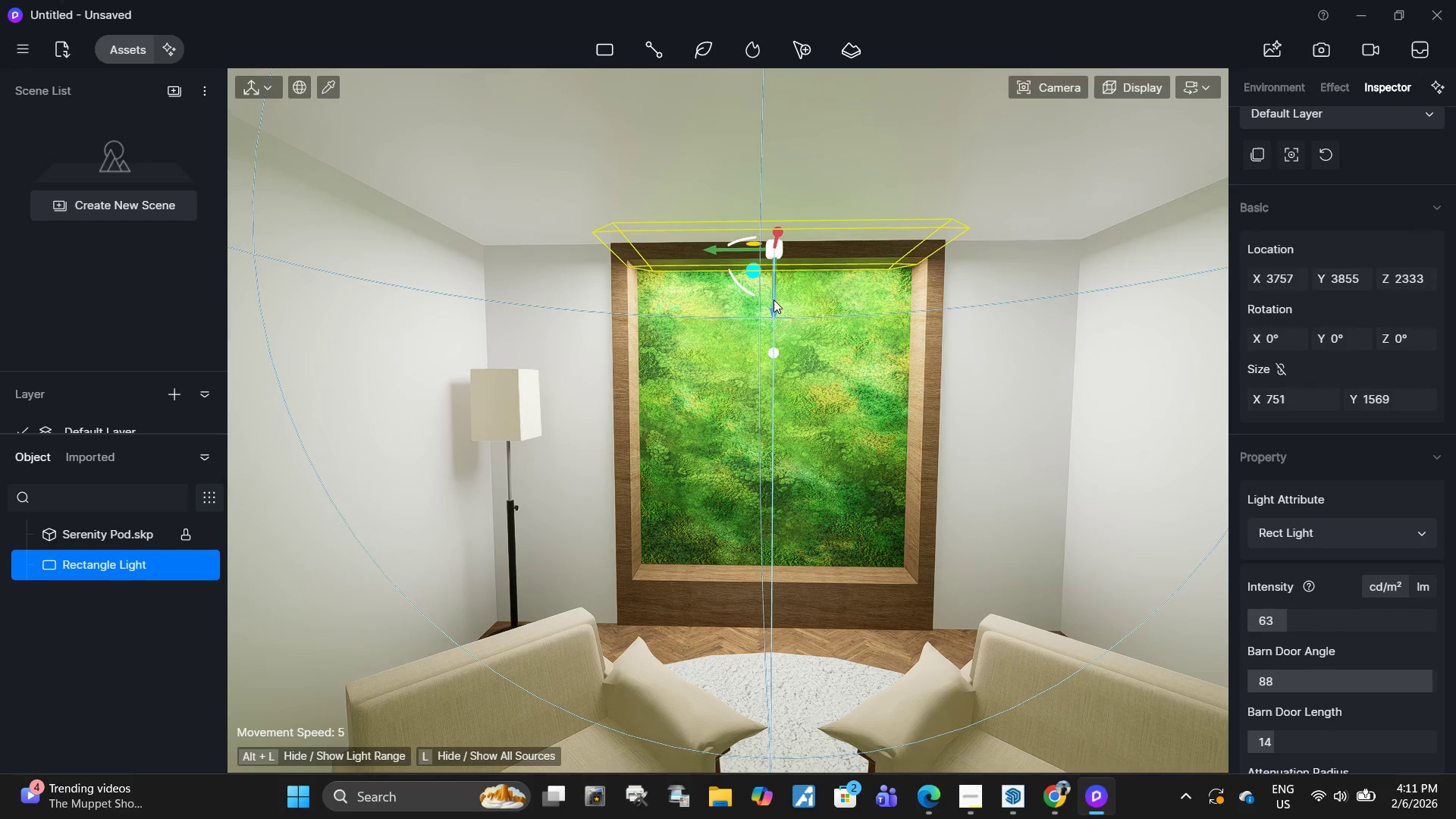 
key(Shift+ShiftLeft)
 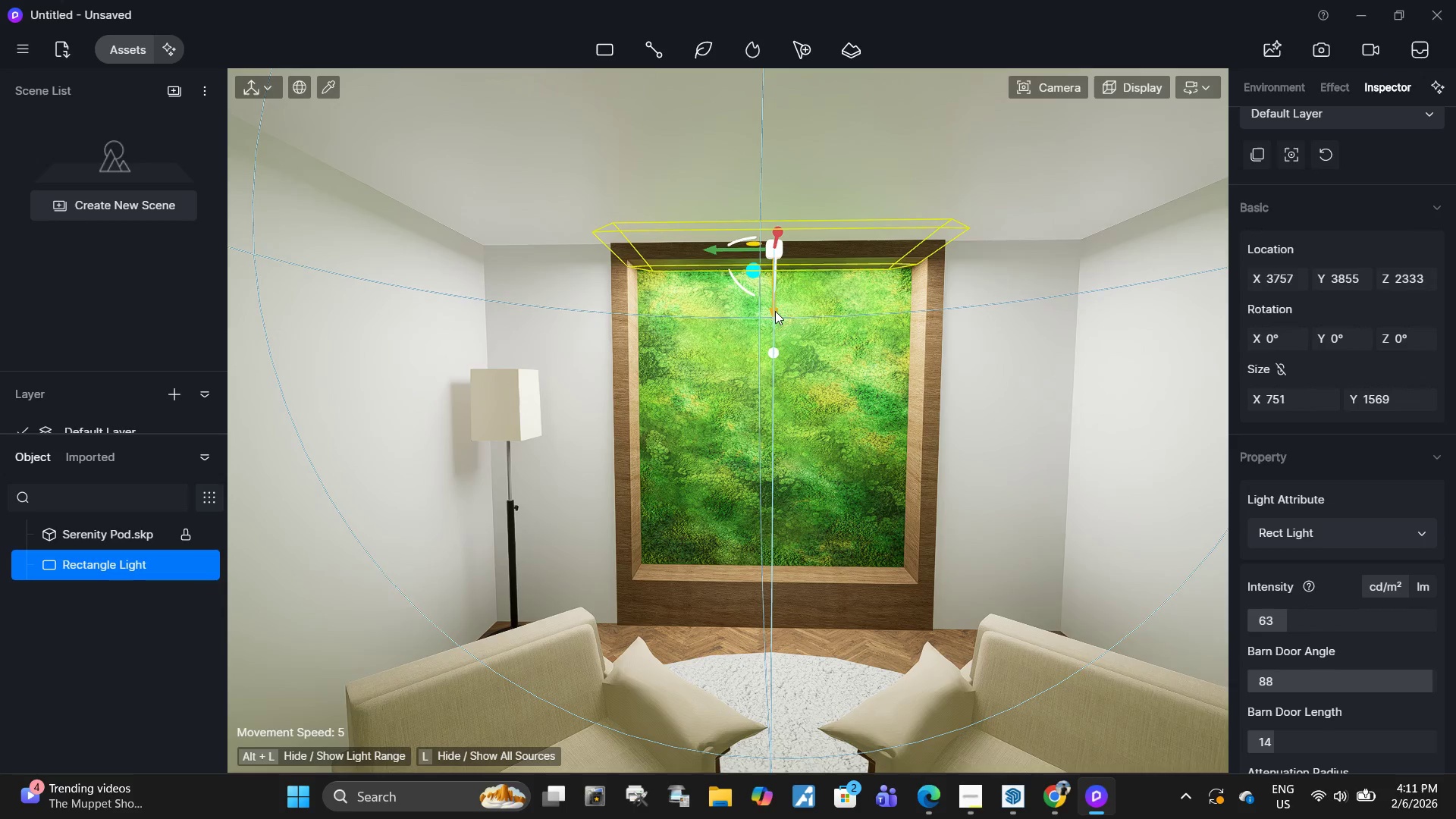 
hold_key(key=ShiftLeft, duration=1.53)
left_click_drag(start_coordinate=[775, 311], to_coordinate=[768, 620])
 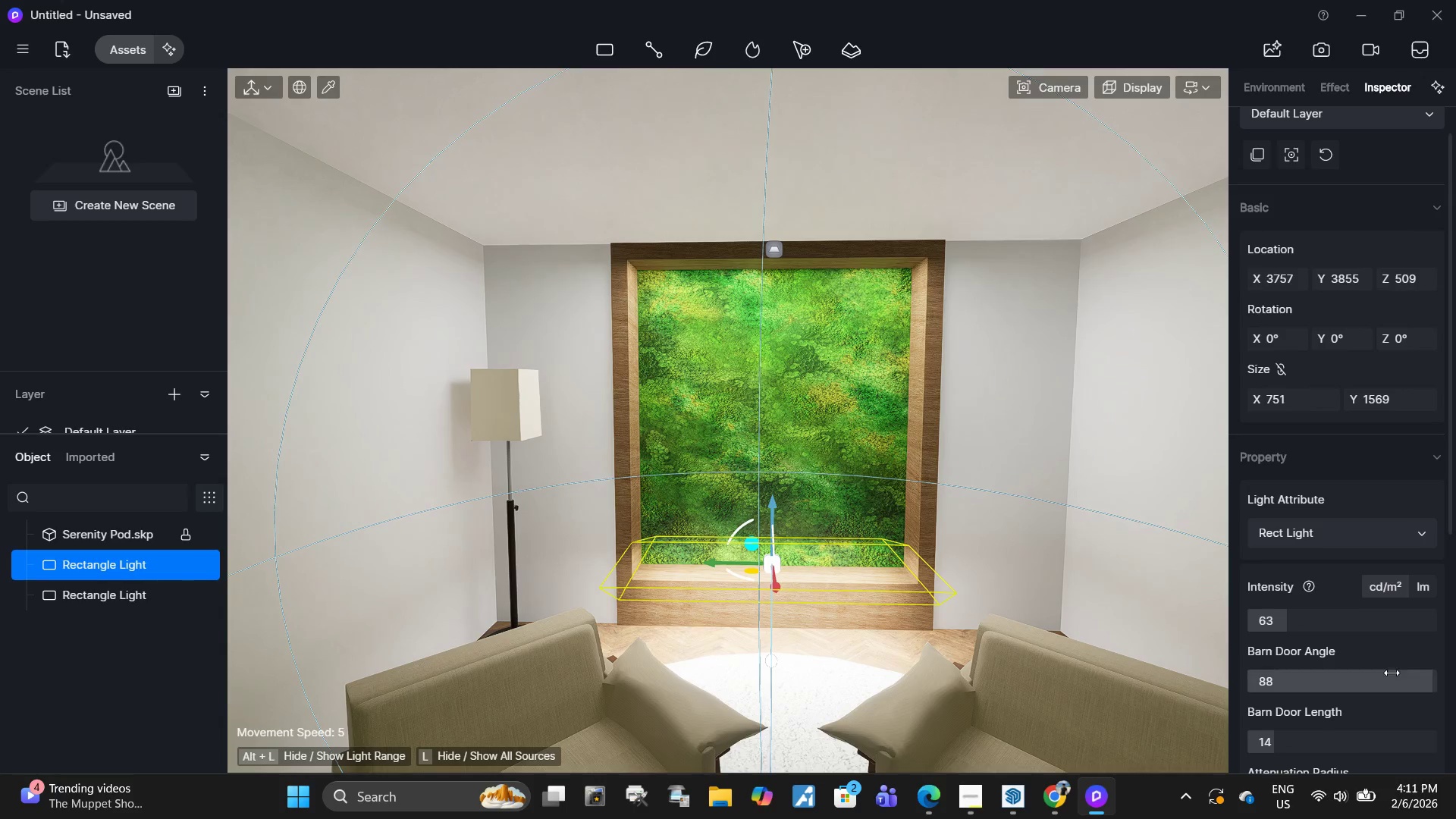 
hold_key(key=ShiftLeft, duration=1.52)
 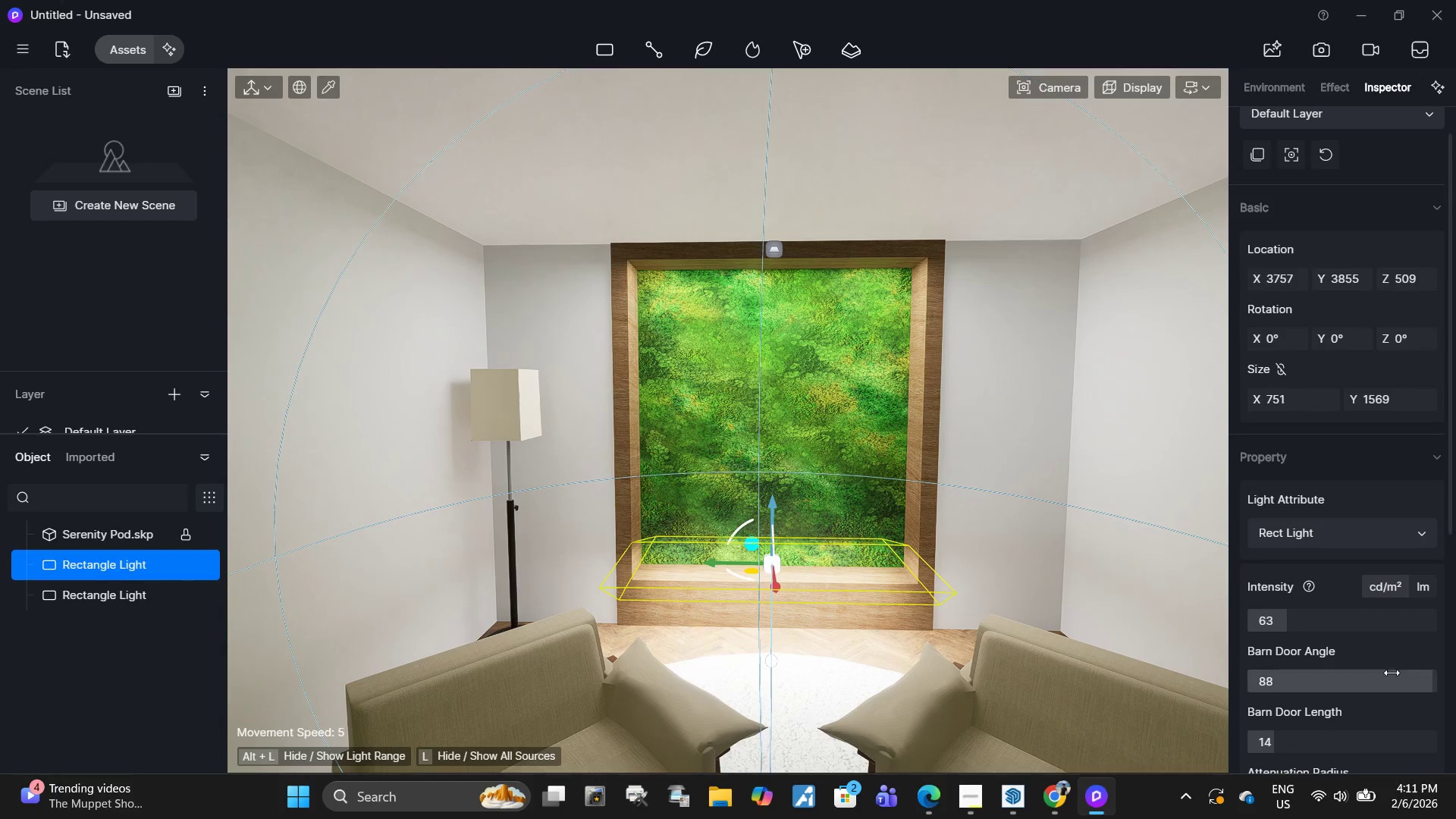 
key(Shift+ShiftLeft)
 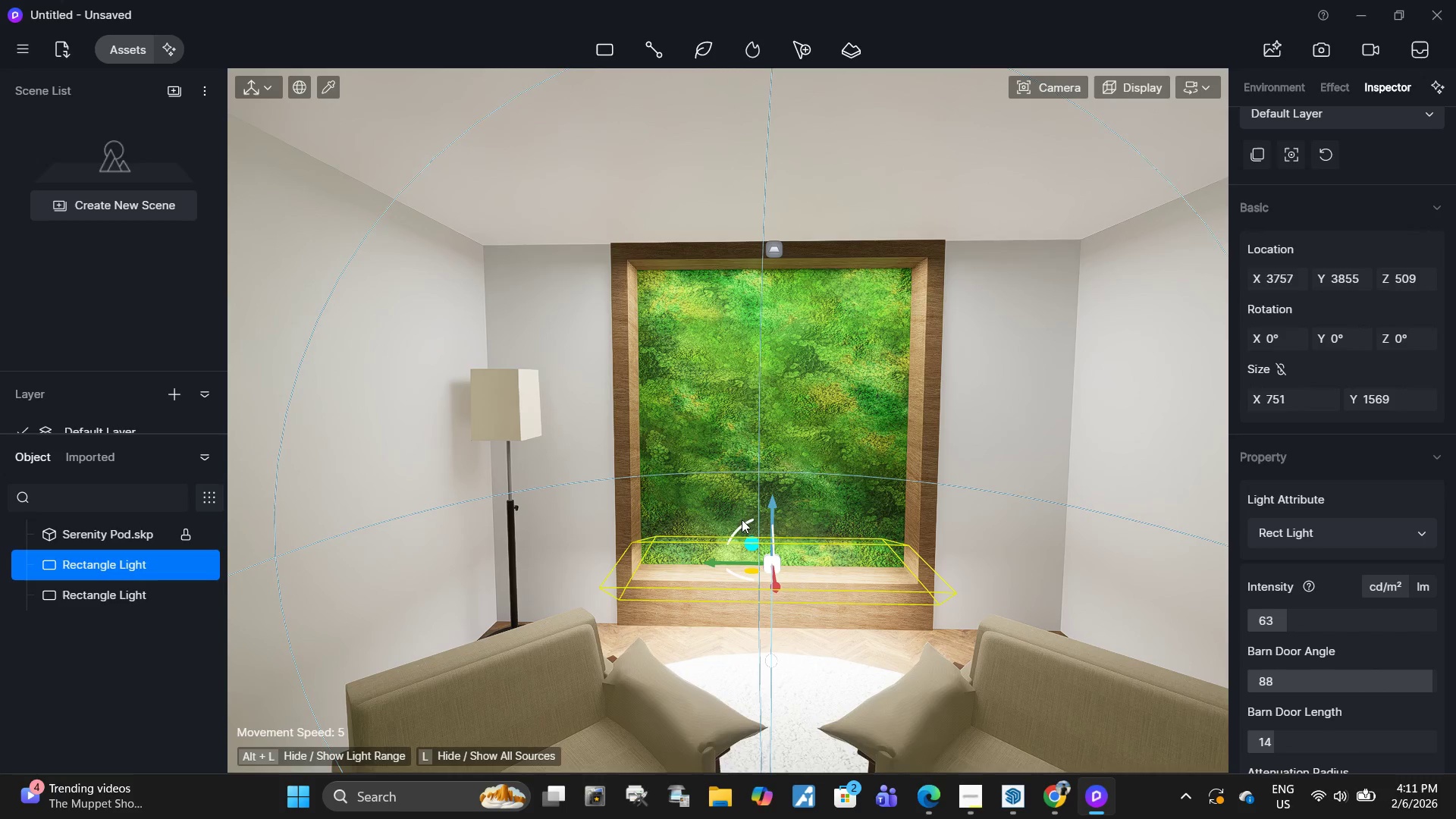 
left_click_drag(start_coordinate=[741, 526], to_coordinate=[903, 704])
 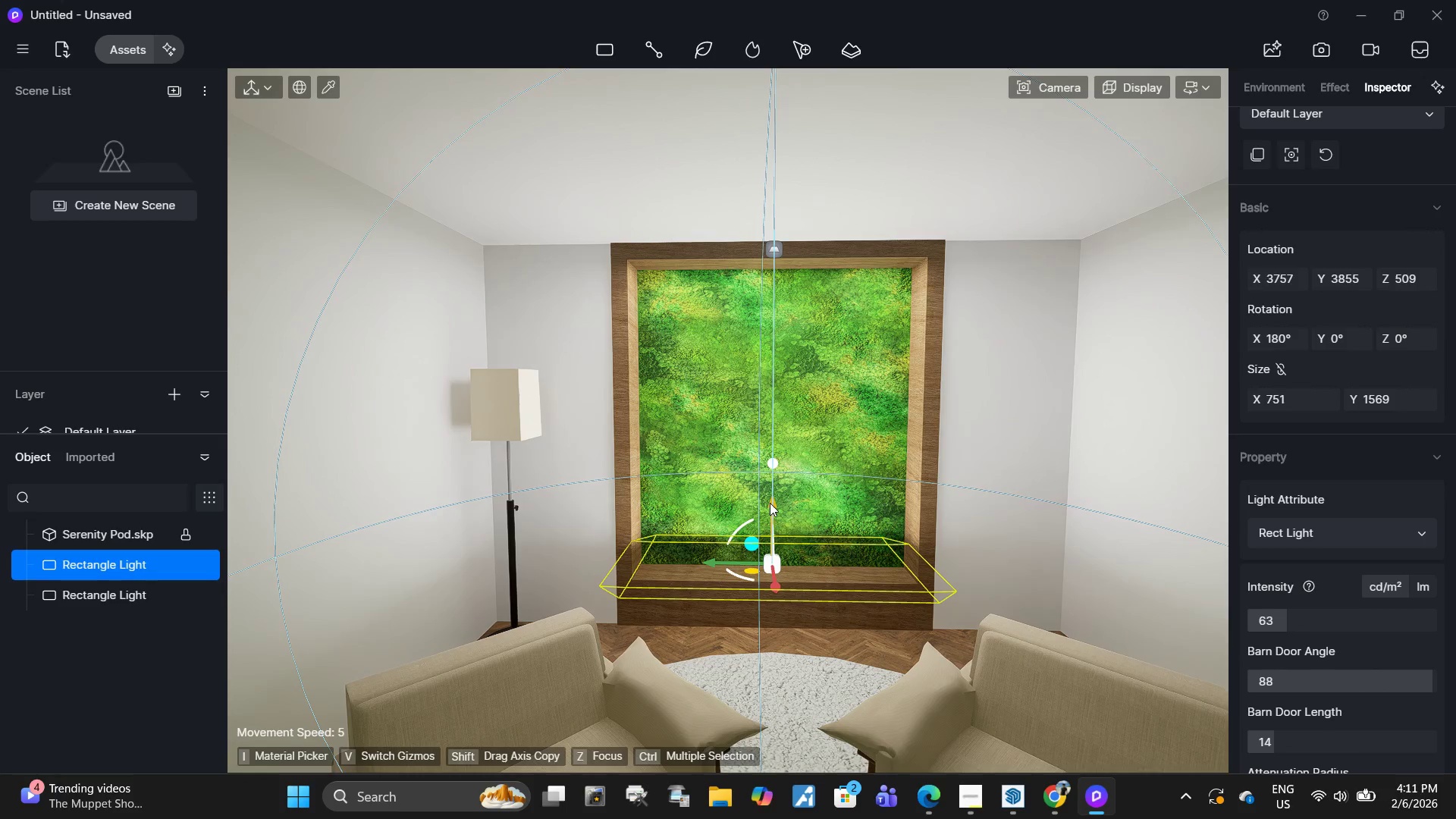 
hold_key(key=ShiftLeft, duration=1.5)
left_click_drag(start_coordinate=[770, 503], to_coordinate=[770, 538])
 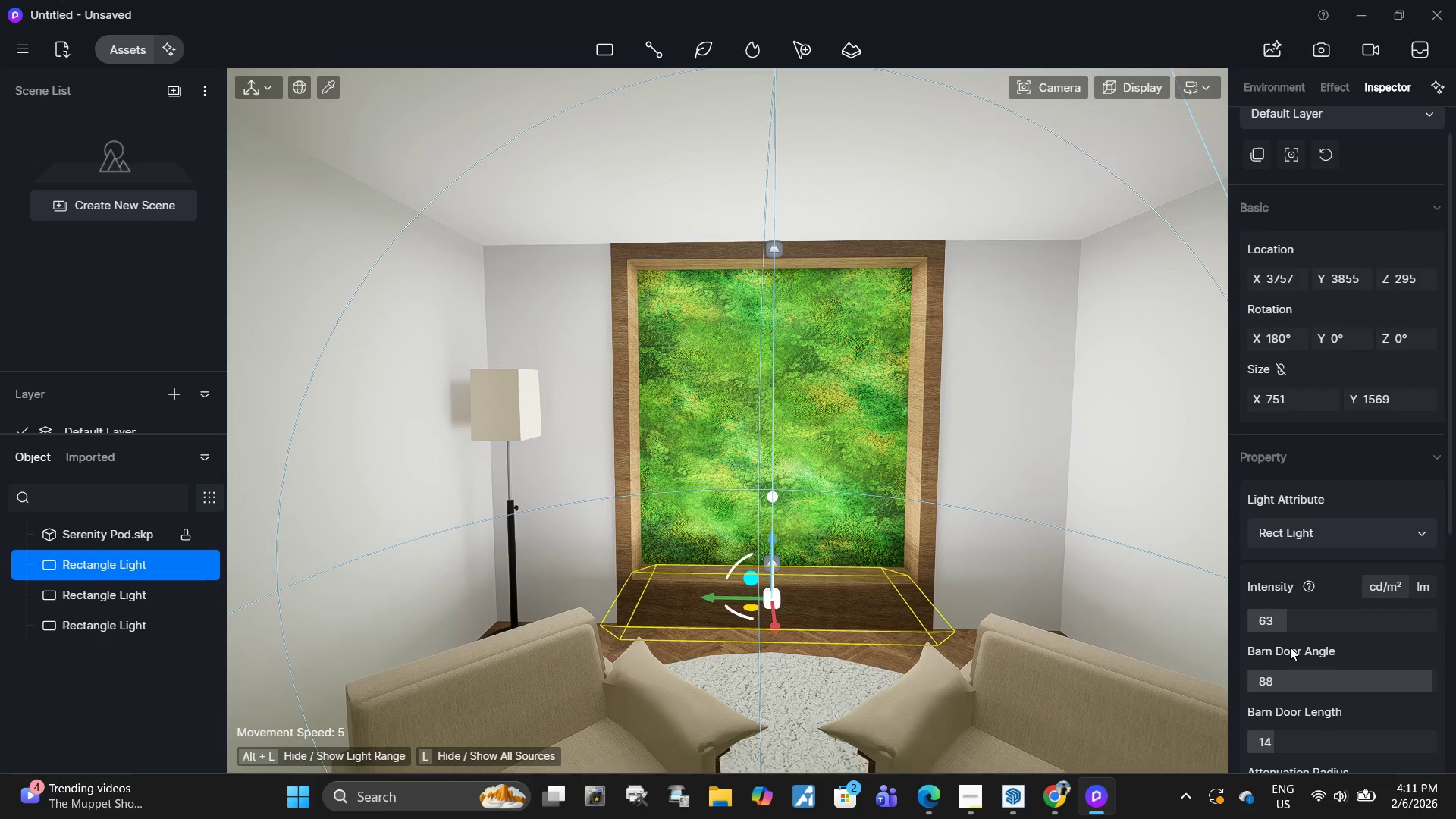 
hold_key(key=ShiftLeft, duration=1.52)
 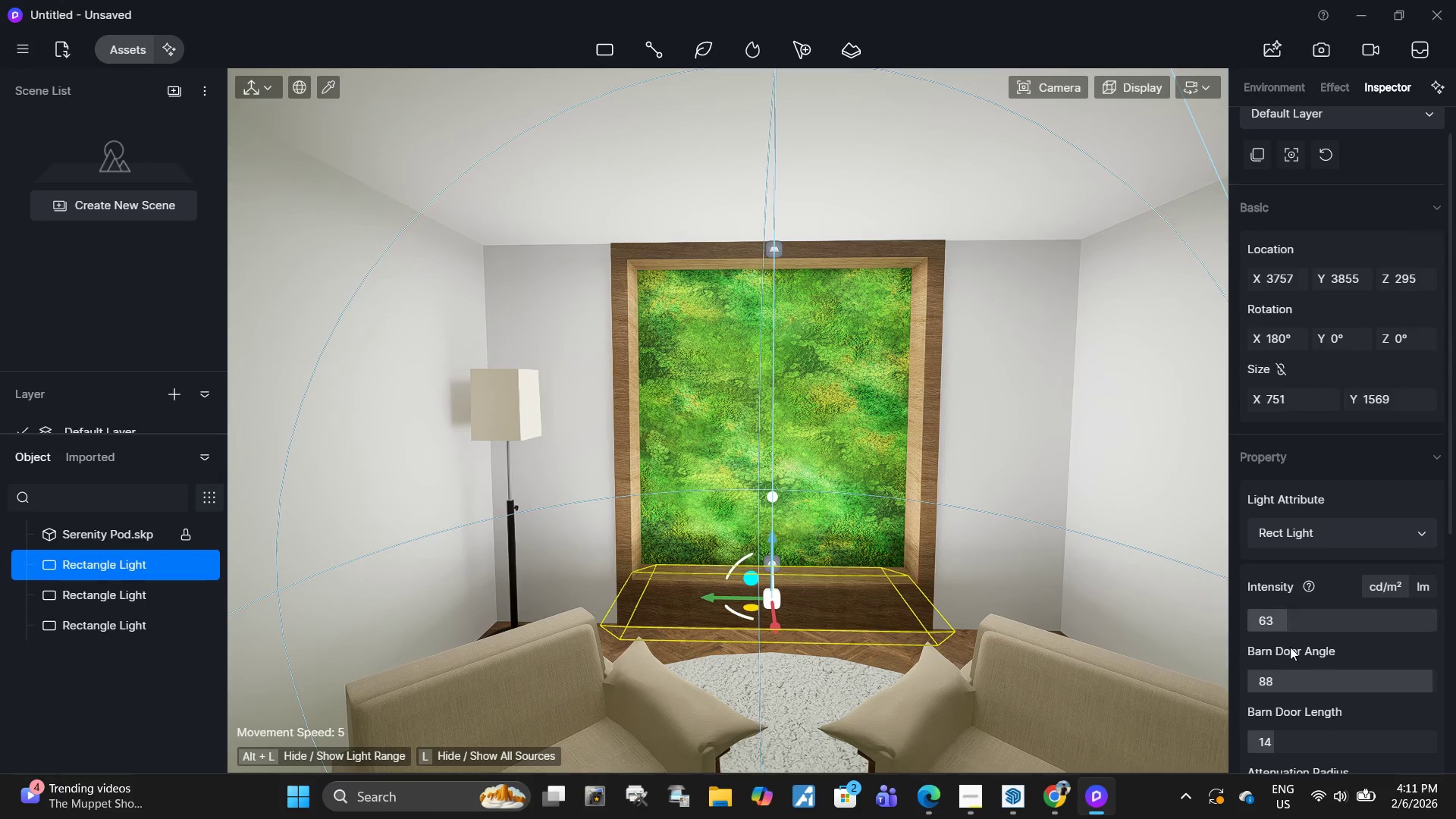 
hold_key(key=ShiftLeft, duration=0.31)
 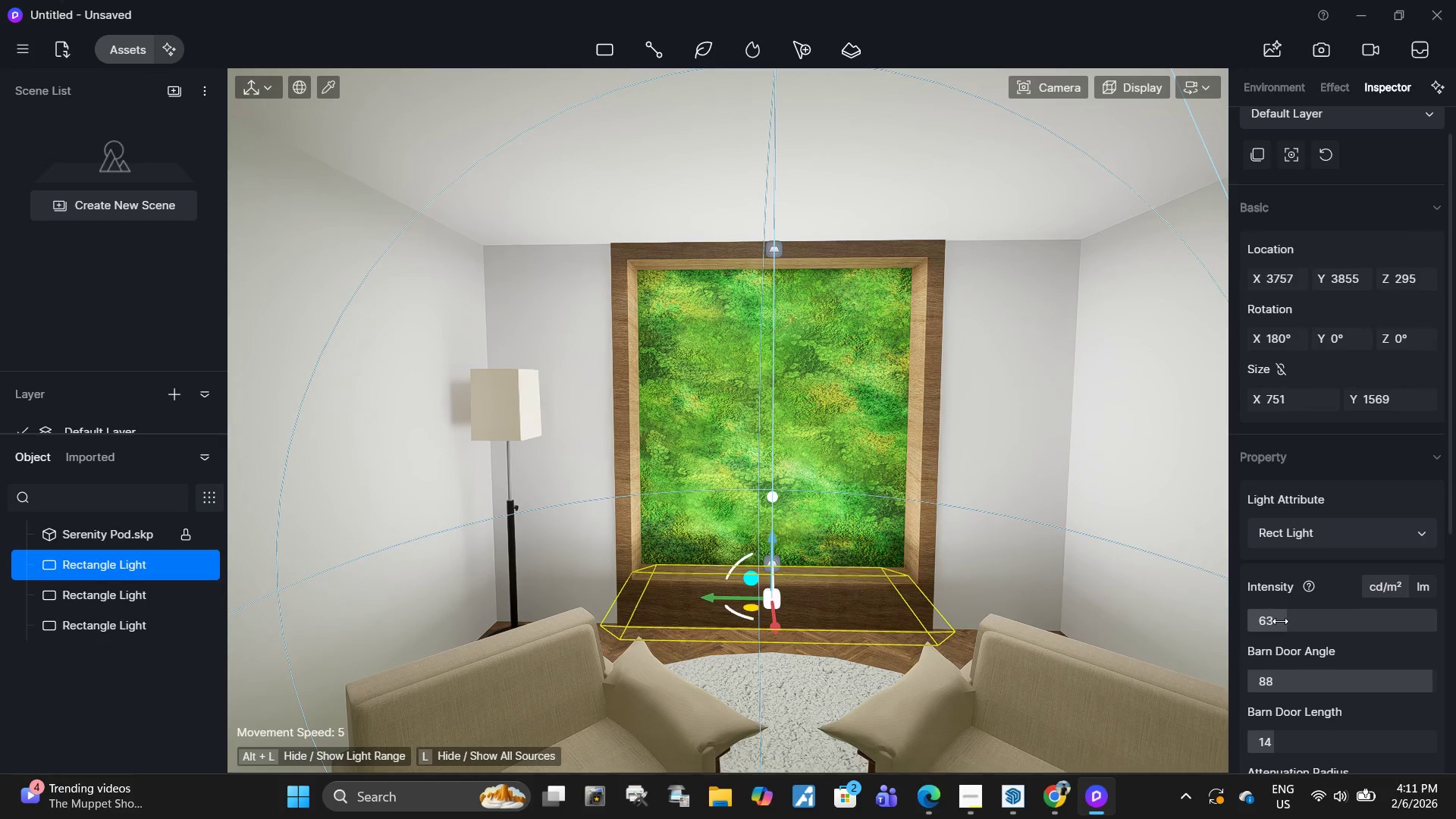 
left_click_drag(start_coordinate=[1281, 621], to_coordinate=[1371, 624])
 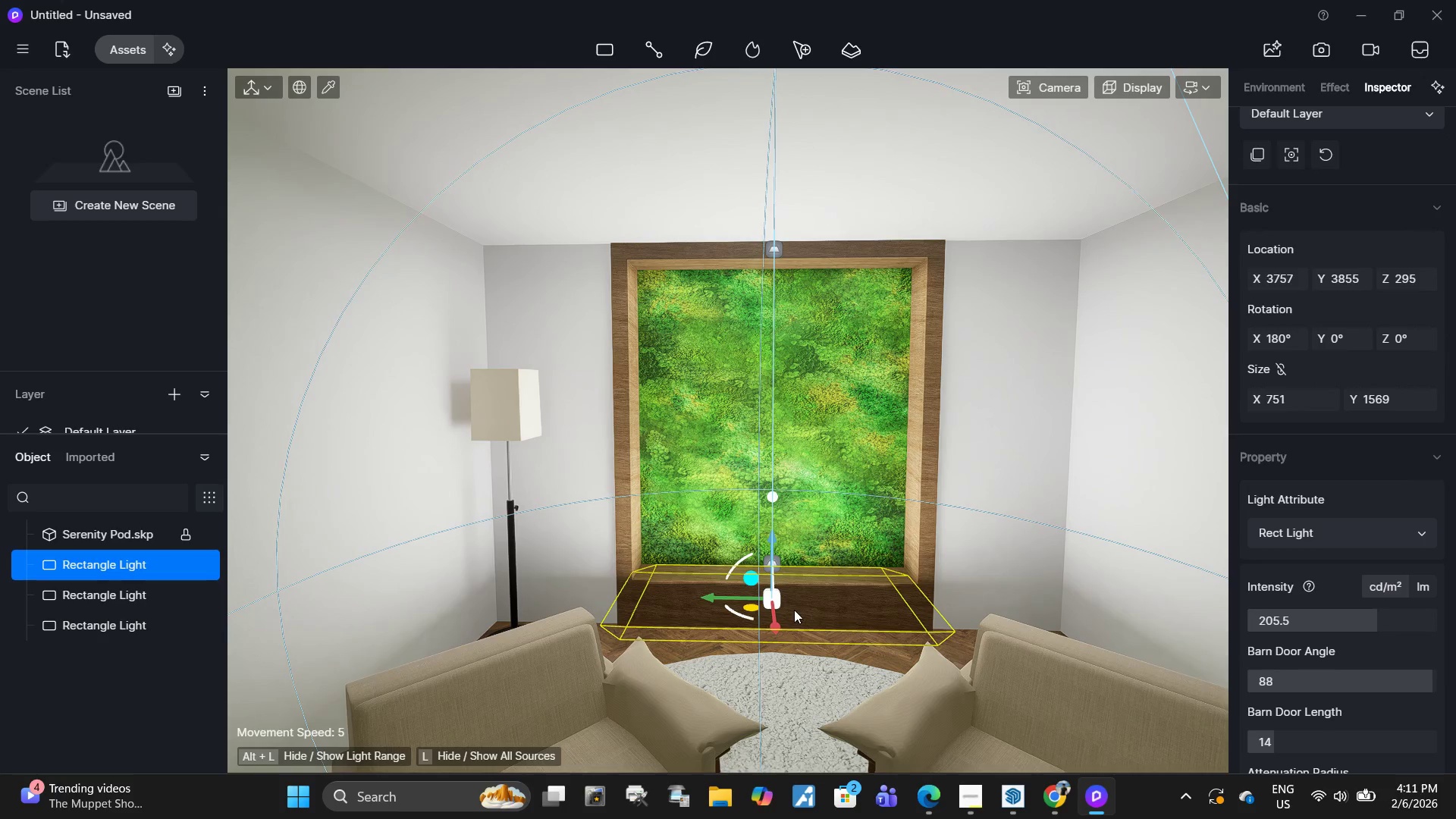 
hold_key(key=ShiftLeft, duration=1.5)
left_click_drag(start_coordinate=[777, 537], to_coordinate=[774, 533])
 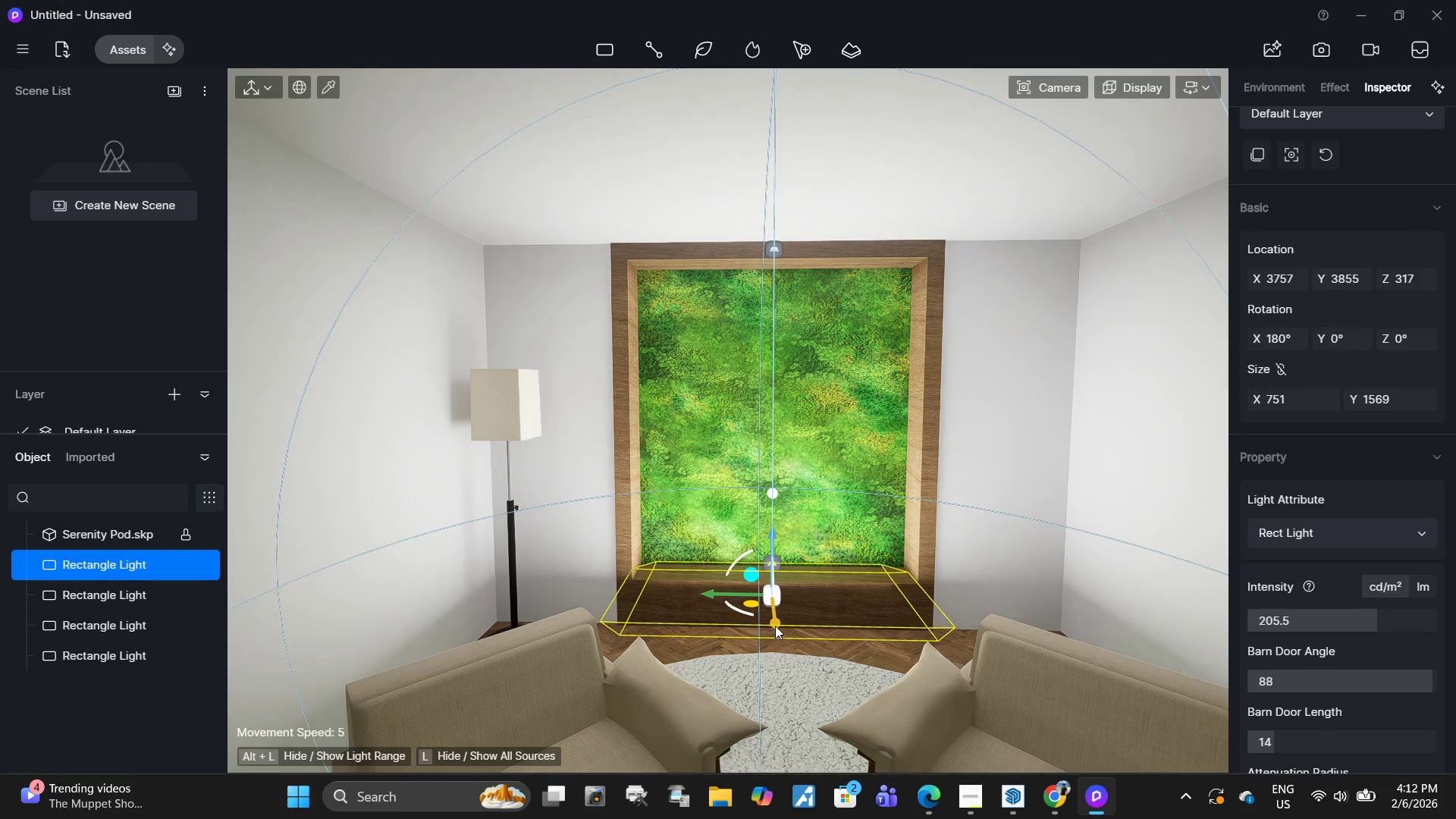 
hold_key(key=ShiftLeft, duration=1.5)
 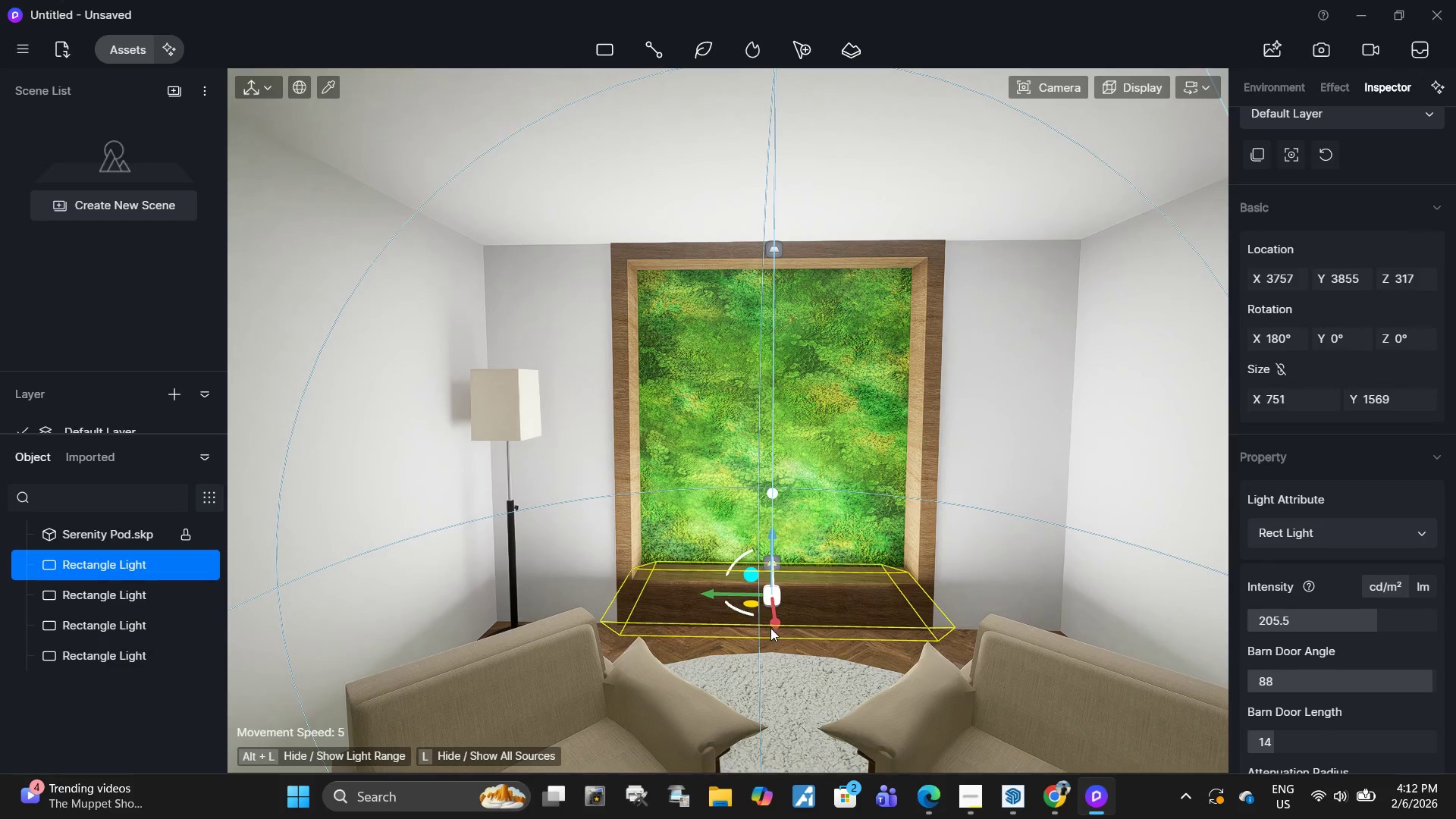 
hold_key(key=ShiftLeft, duration=0.36)
 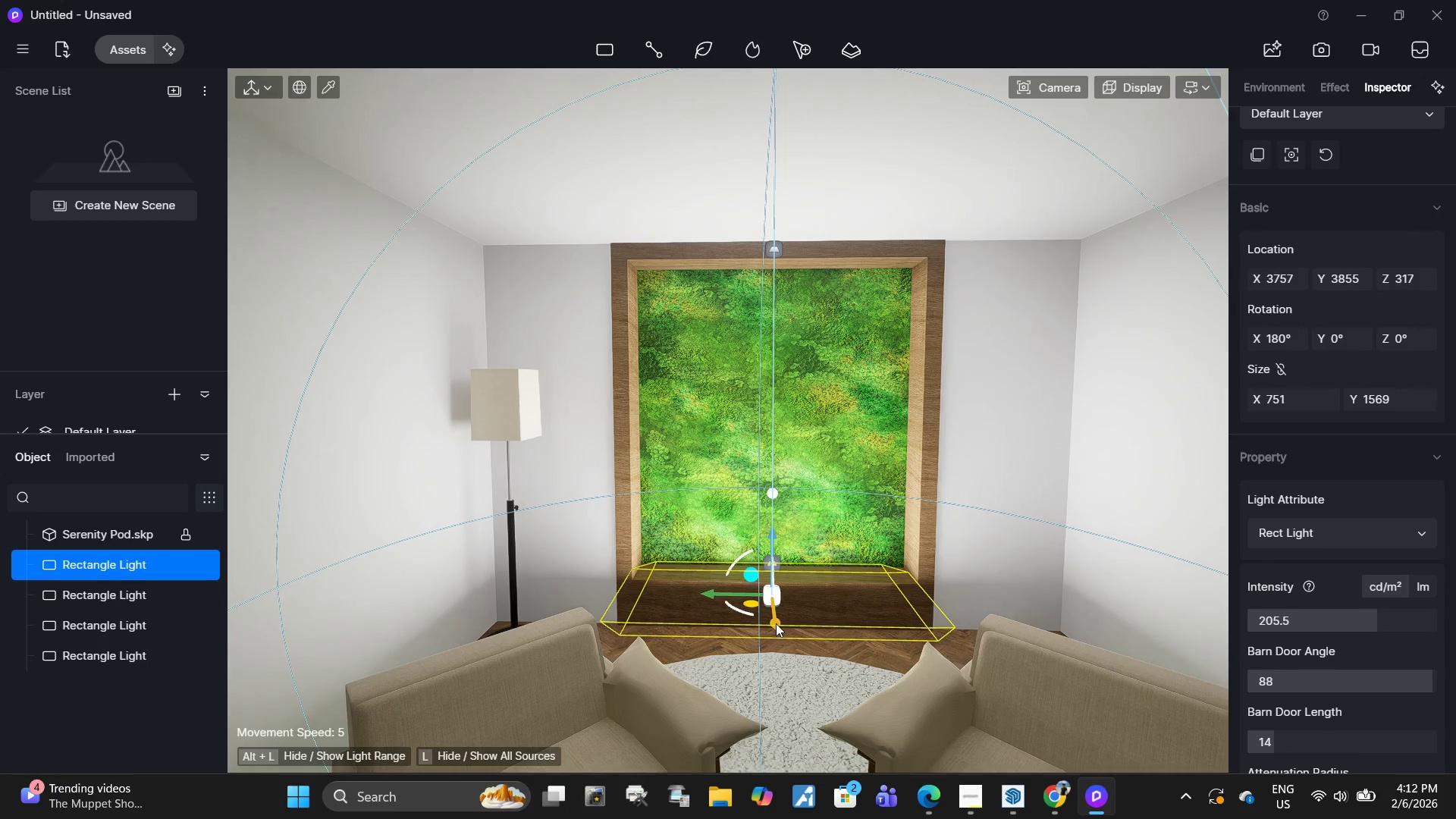 
left_click_drag(start_coordinate=[776, 623], to_coordinate=[778, 608])
 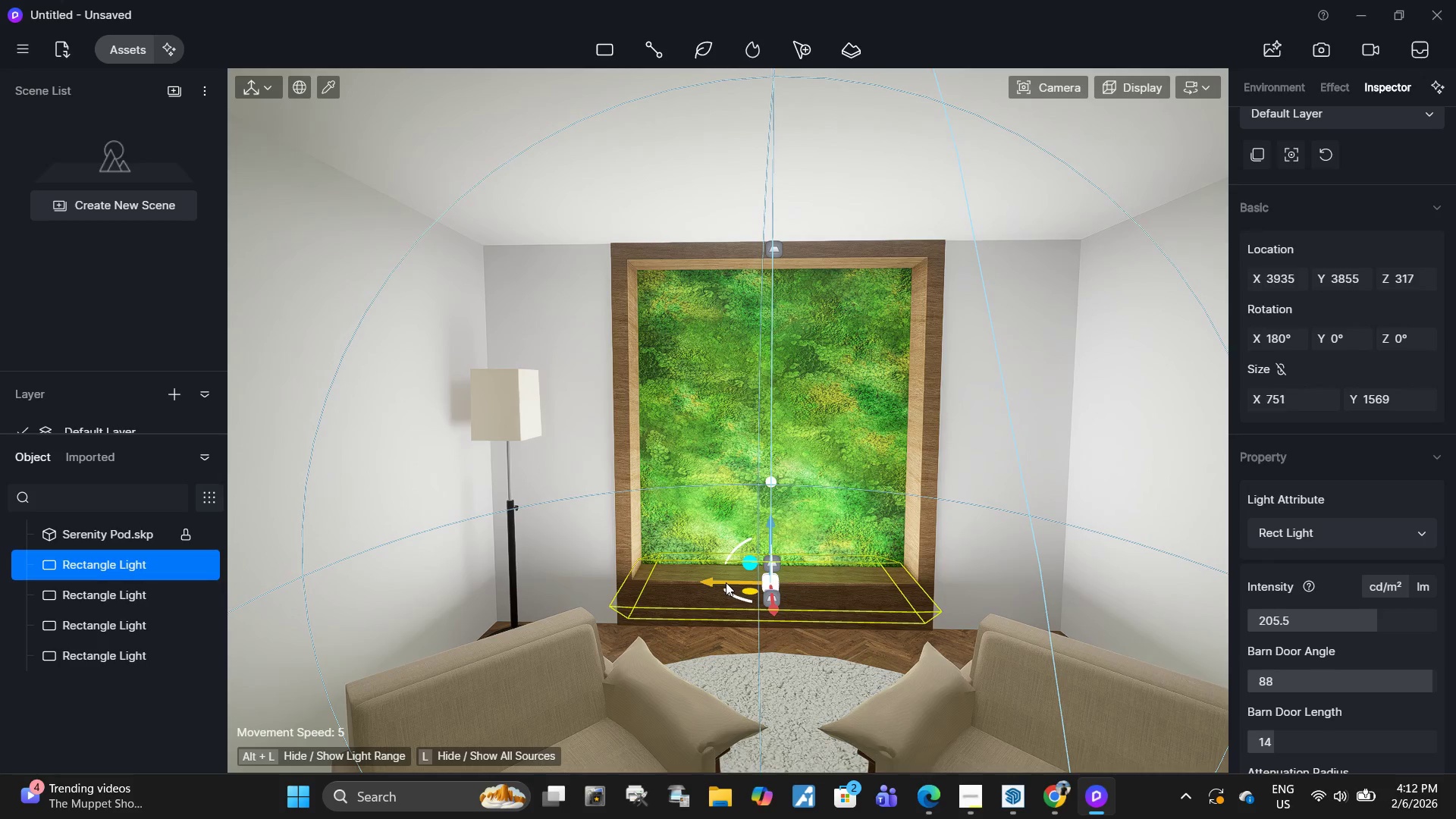 
hold_key(key=ShiftLeft, duration=1.31)
left_click_drag(start_coordinate=[726, 582], to_coordinate=[604, 570])
 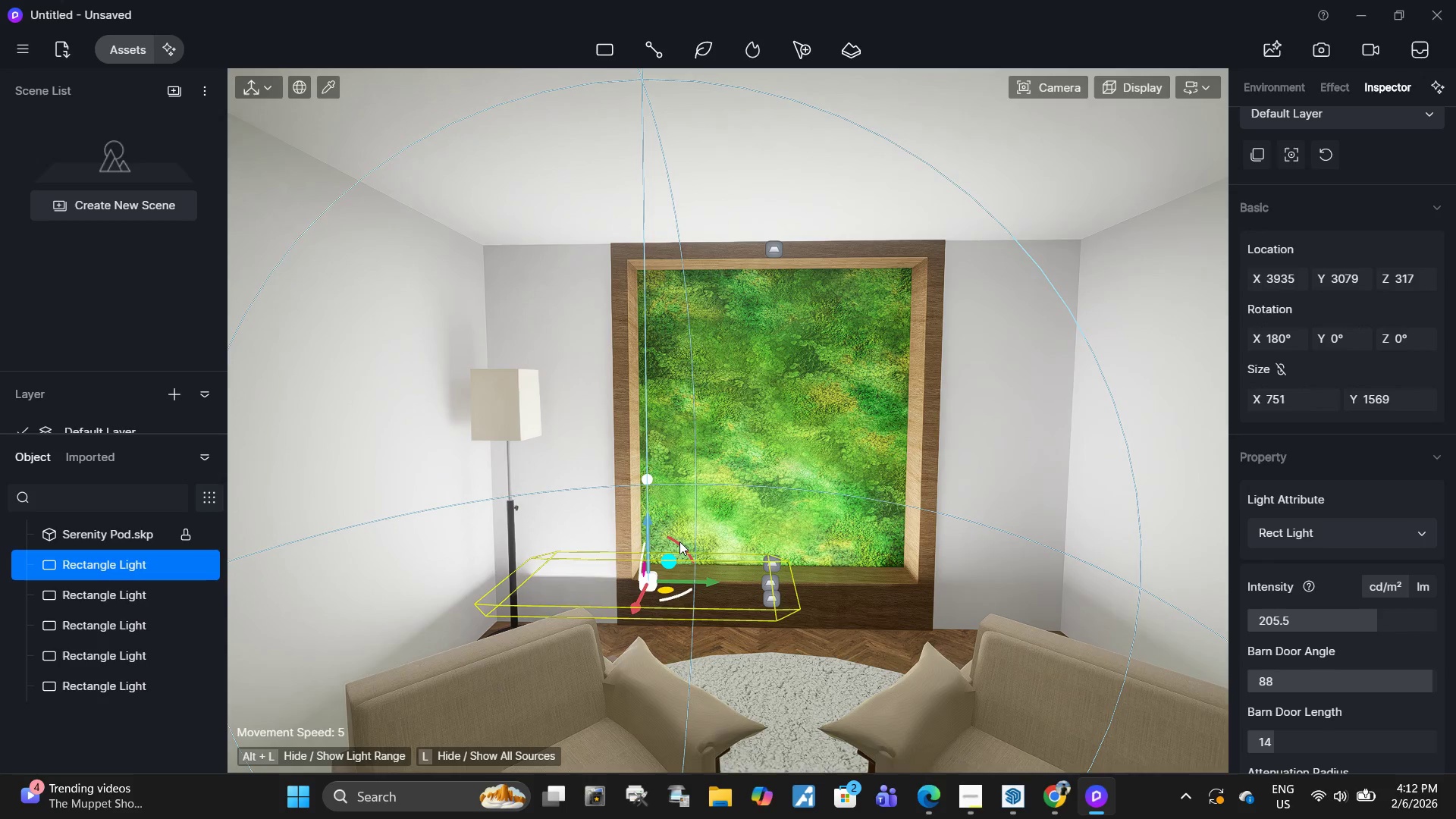 
left_click_drag(start_coordinate=[679, 542], to_coordinate=[710, 639])
 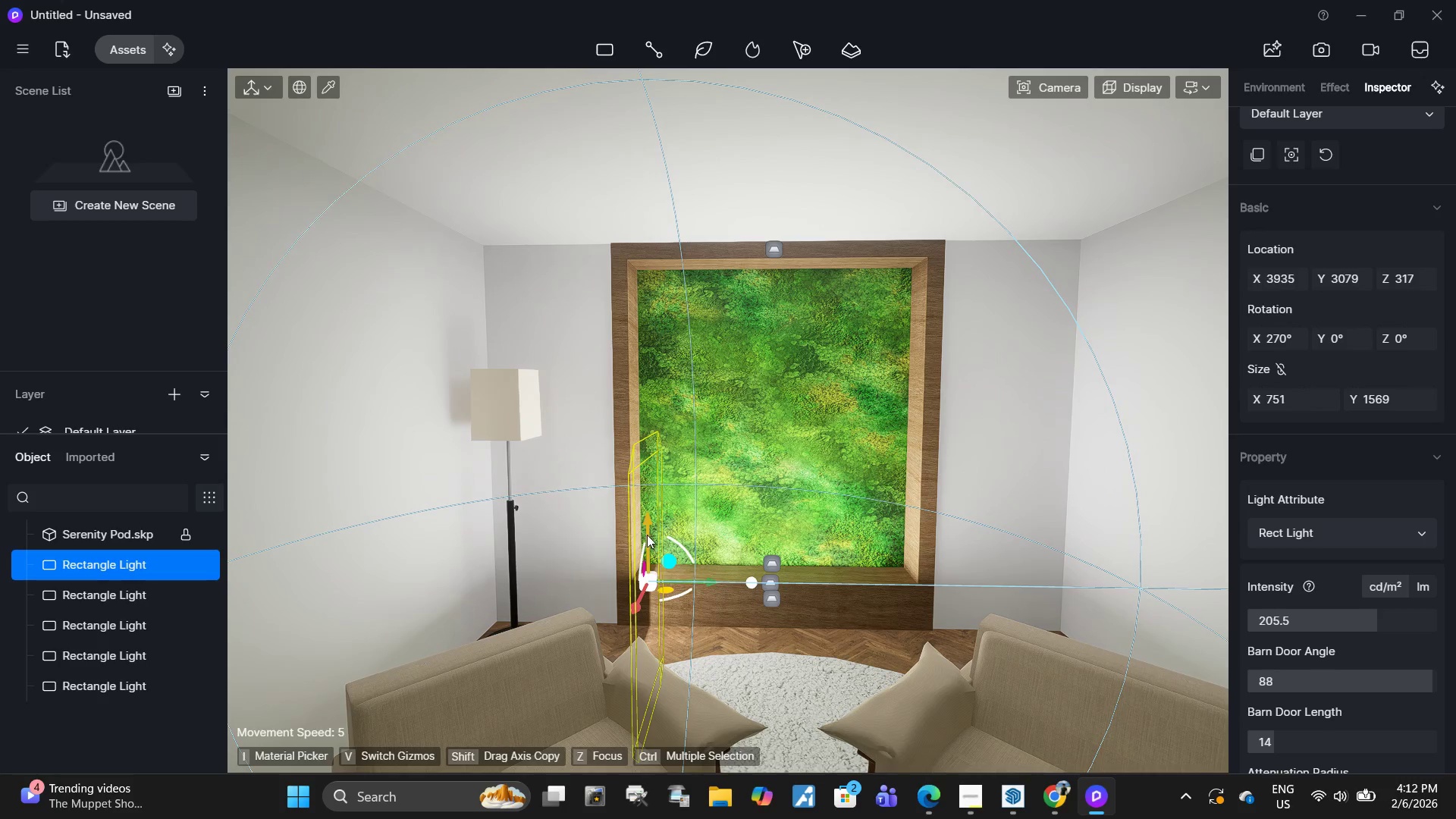 
hold_key(key=ShiftLeft, duration=1.5)
left_click_drag(start_coordinate=[647, 534], to_coordinate=[656, 379])
 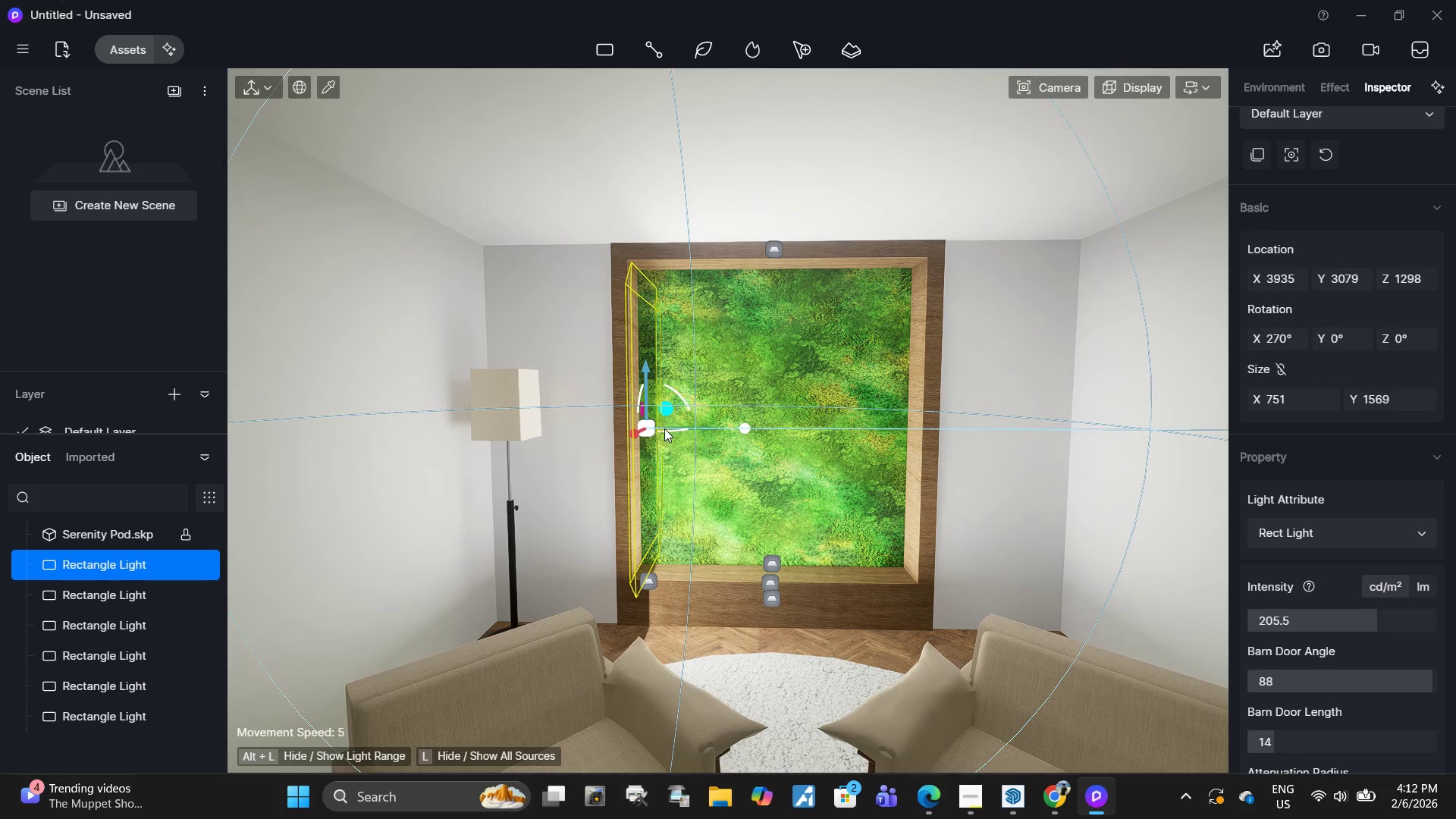 
hold_key(key=ShiftLeft, duration=0.42)
 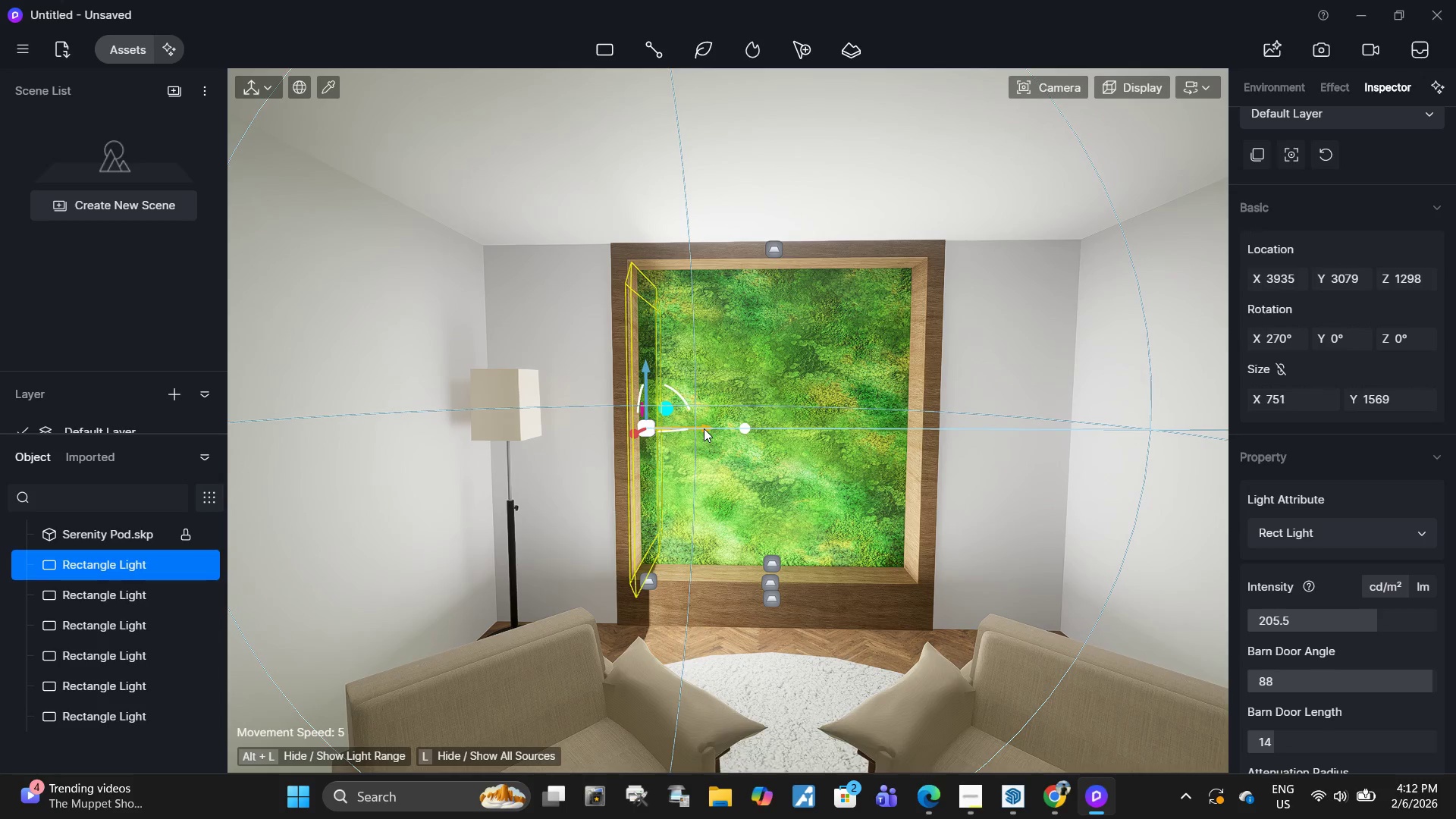 
hold_key(key=ShiftLeft, duration=1.5)
left_click_drag(start_coordinate=[704, 428], to_coordinate=[686, 434])
 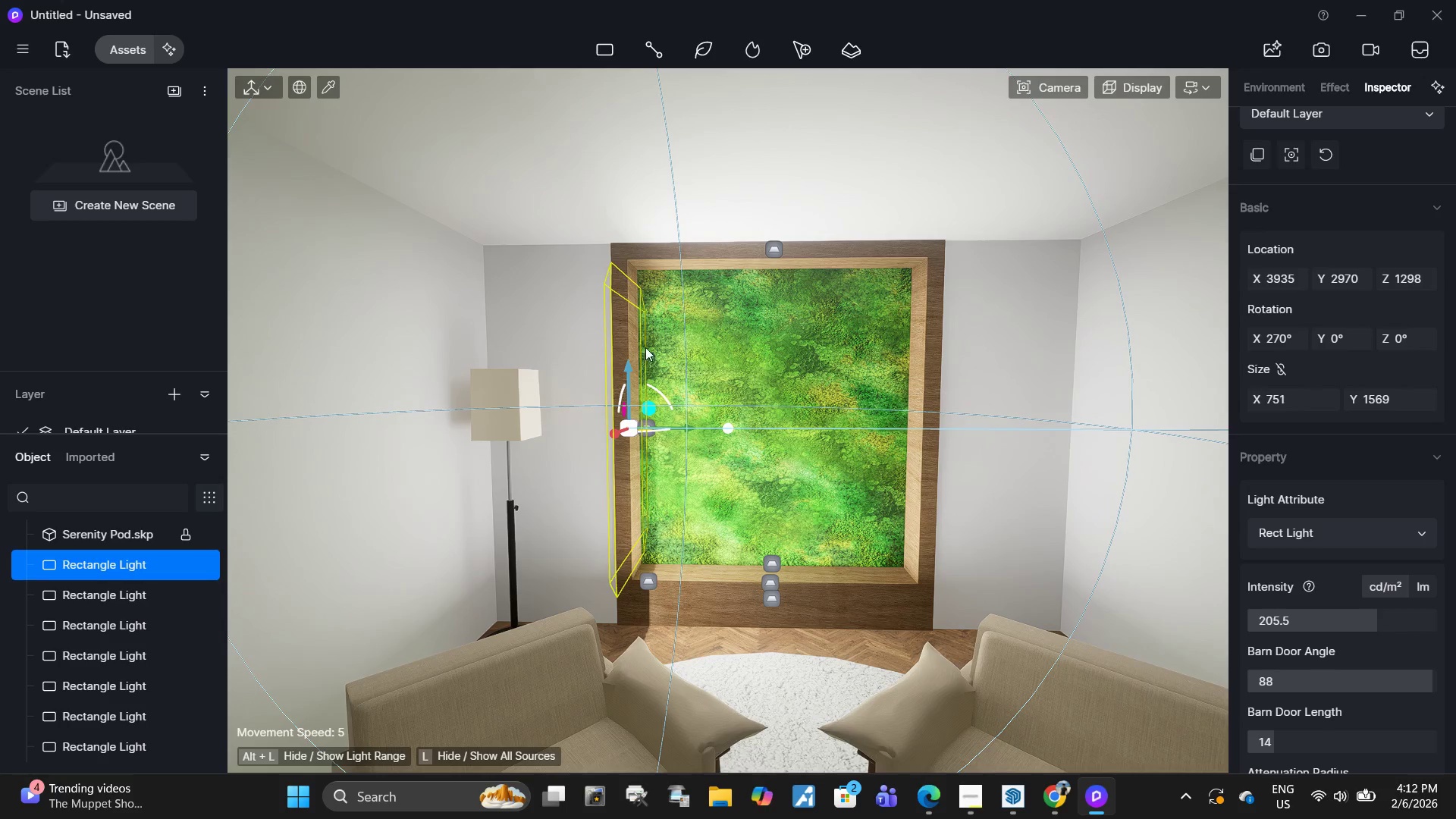 
hold_key(key=ShiftLeft, duration=0.47)
 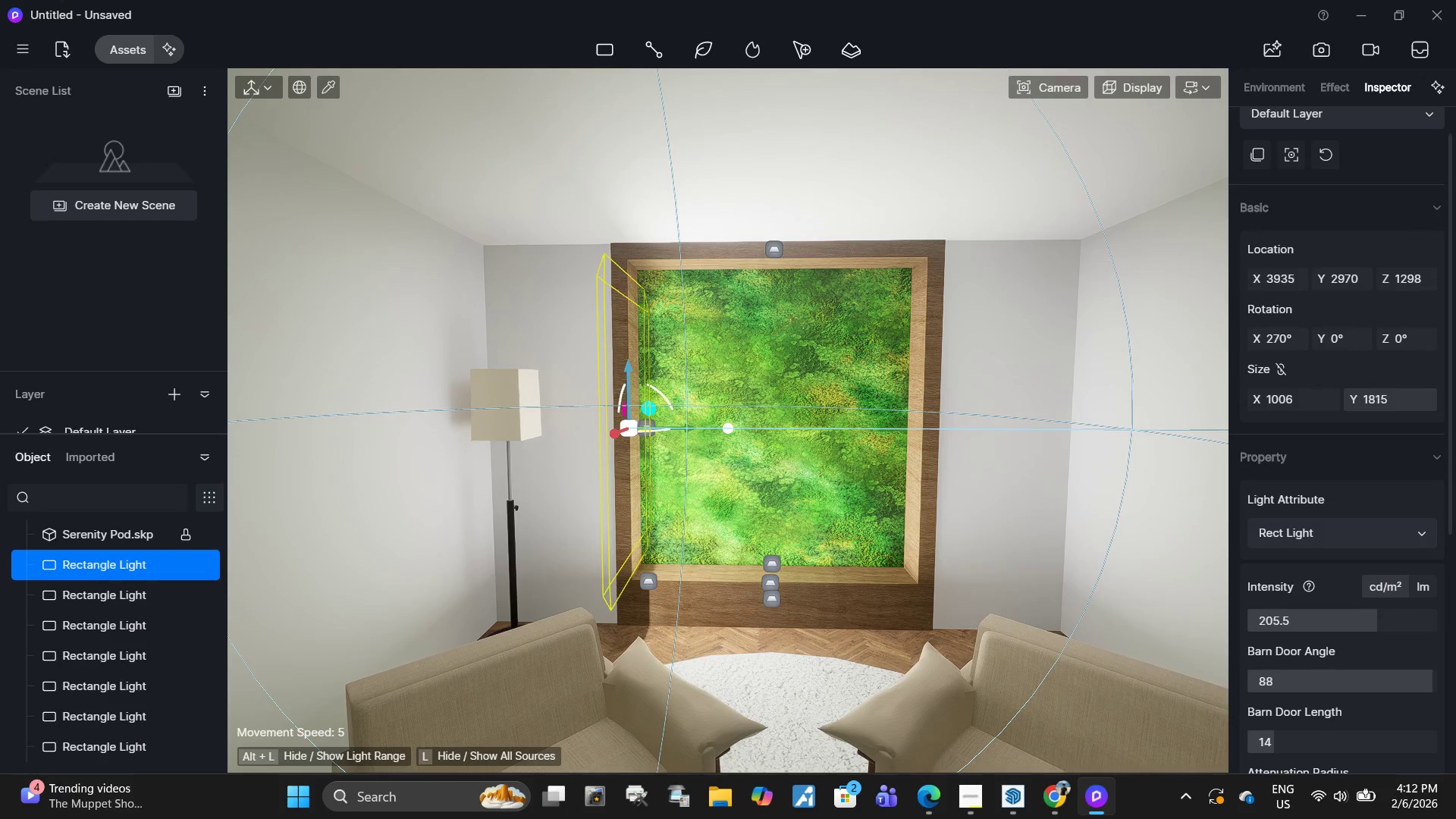 
wait(11.95)
 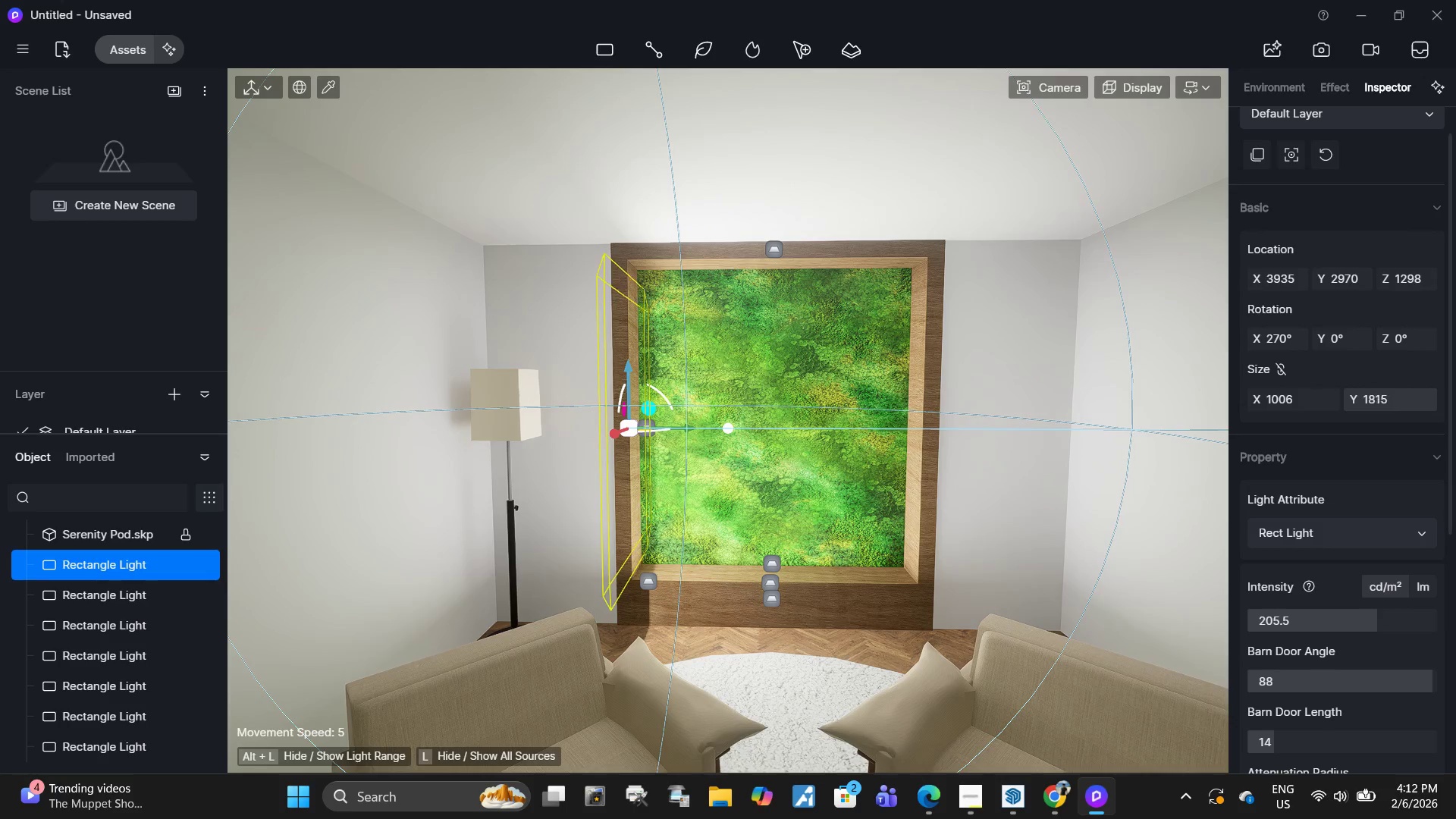 
hold_key(key=ShiftLeft, duration=1.5)
left_click_drag(start_coordinate=[686, 431], to_coordinate=[979, 443])
 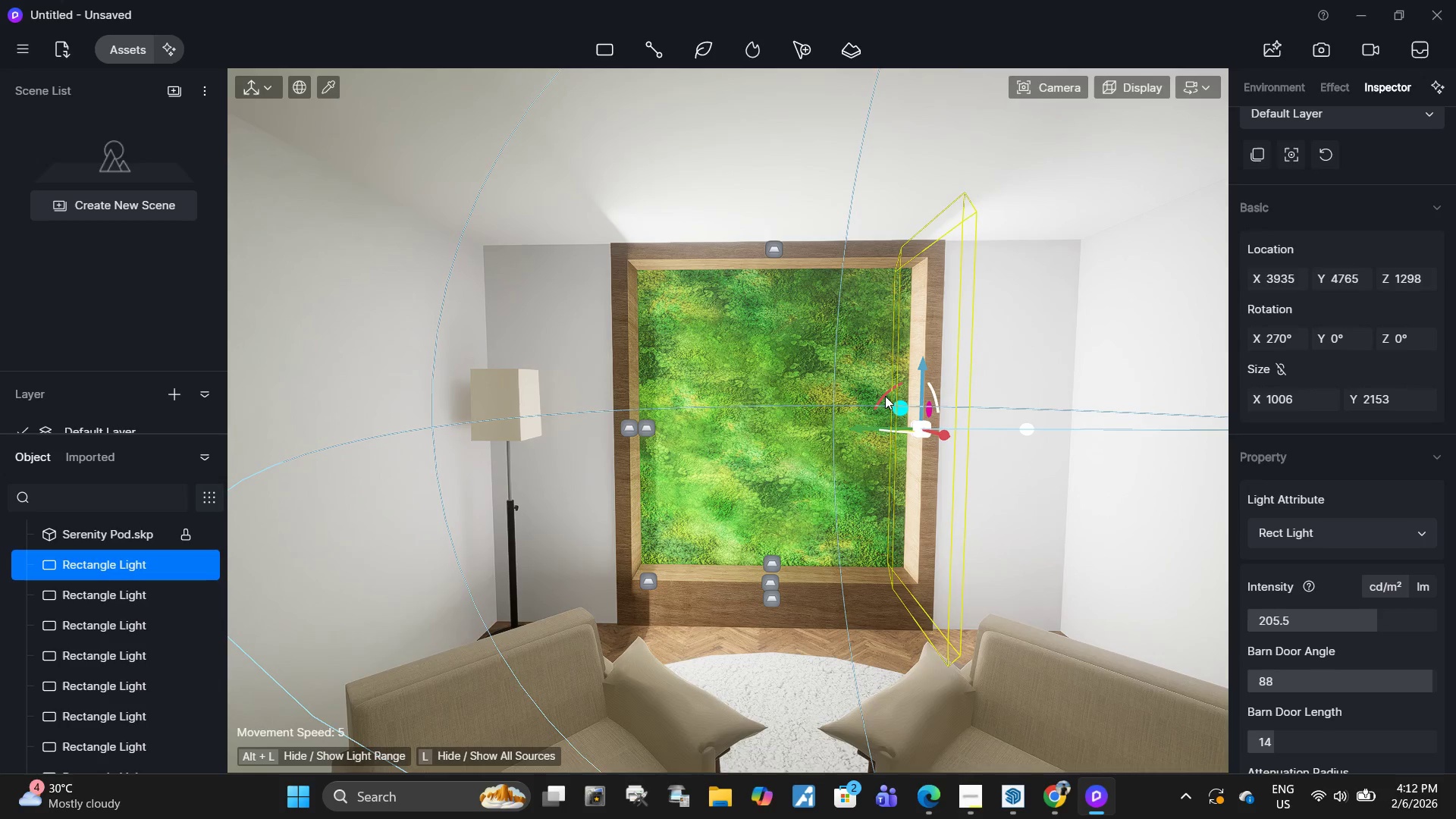 
hold_key(key=ShiftLeft, duration=0.48)
 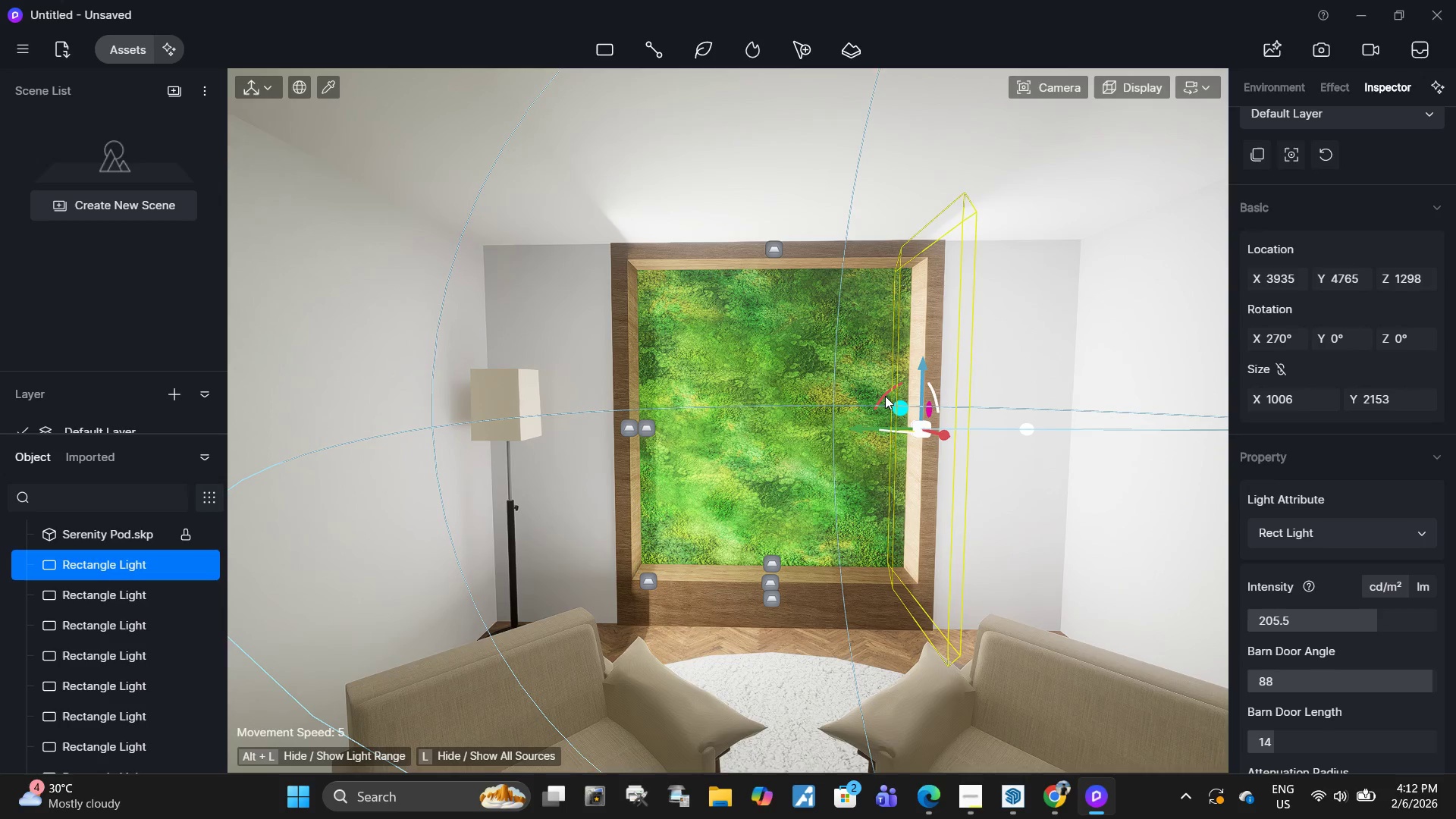 
left_click_drag(start_coordinate=[885, 396], to_coordinate=[1010, 510])
 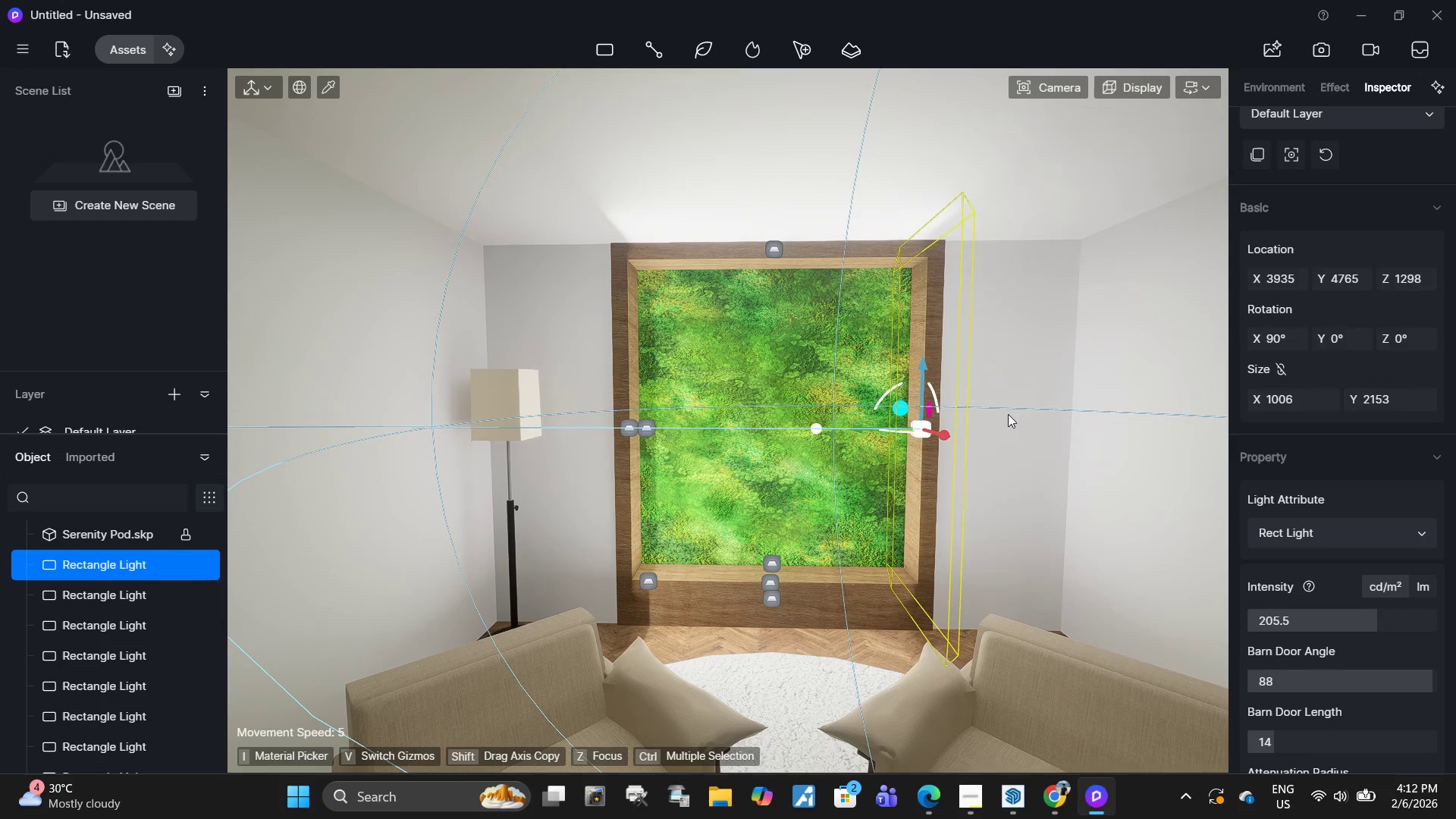 
left_click([1068, 510])
 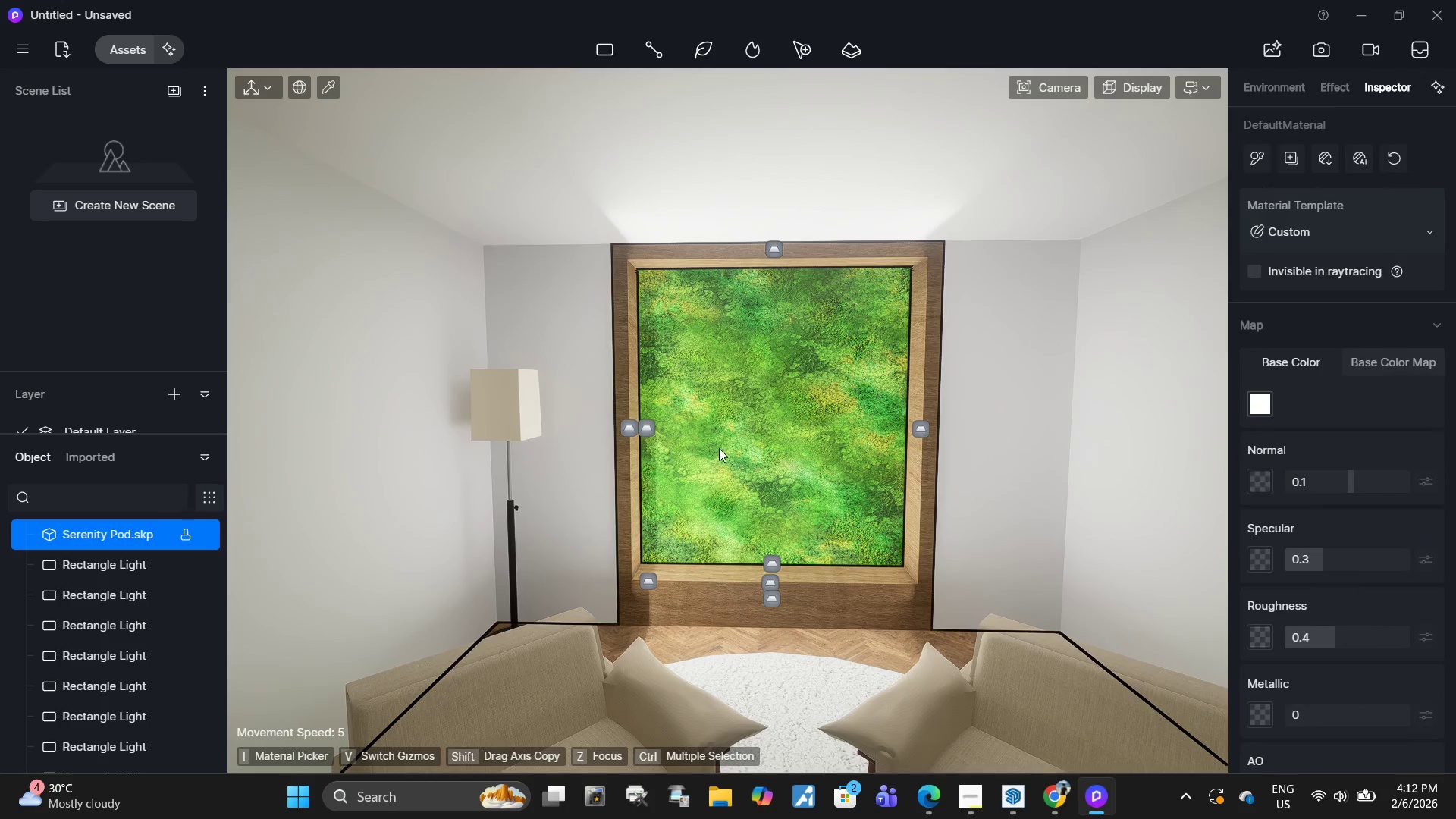 
type(ess)
 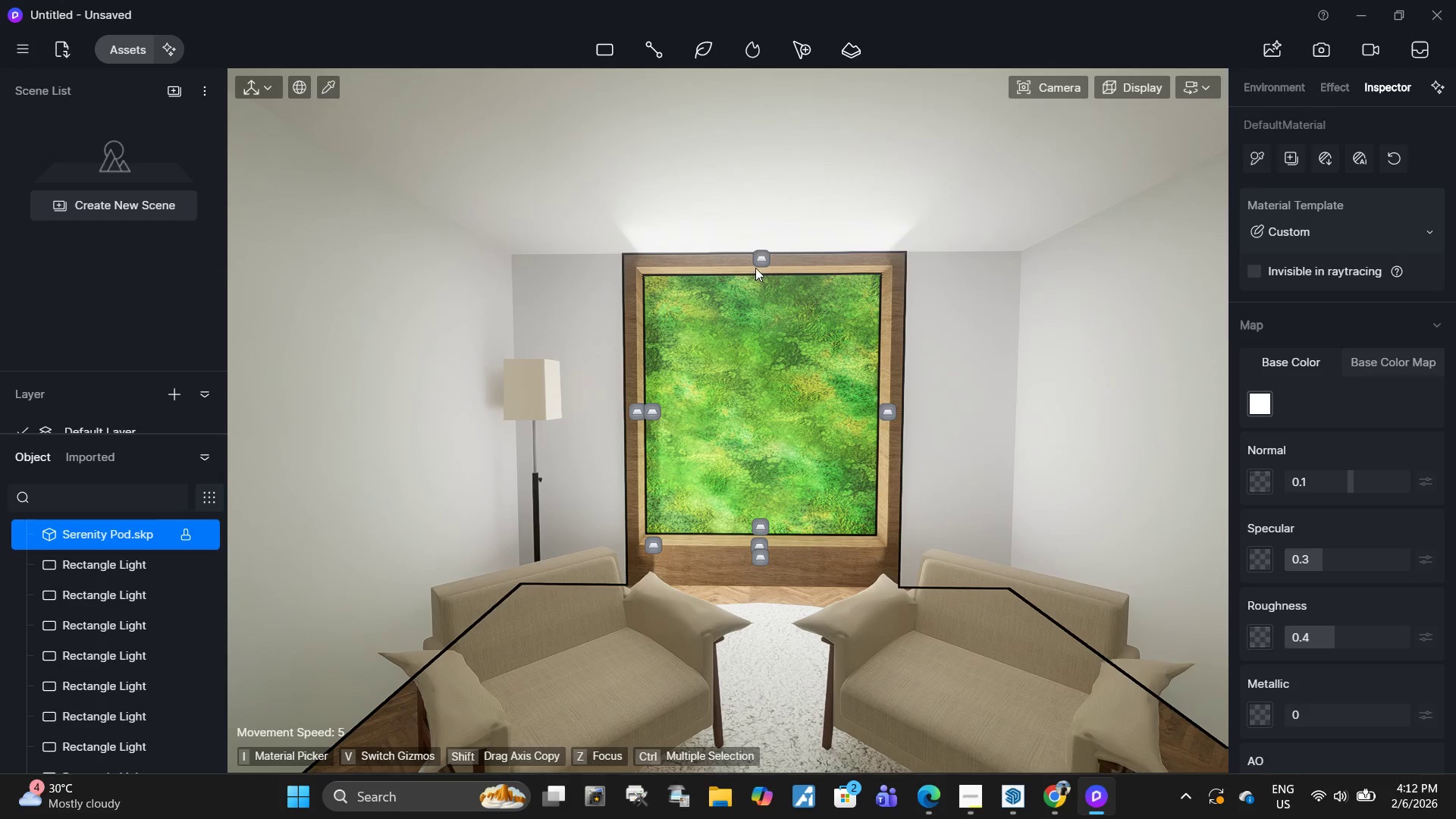 
left_click([758, 261])
 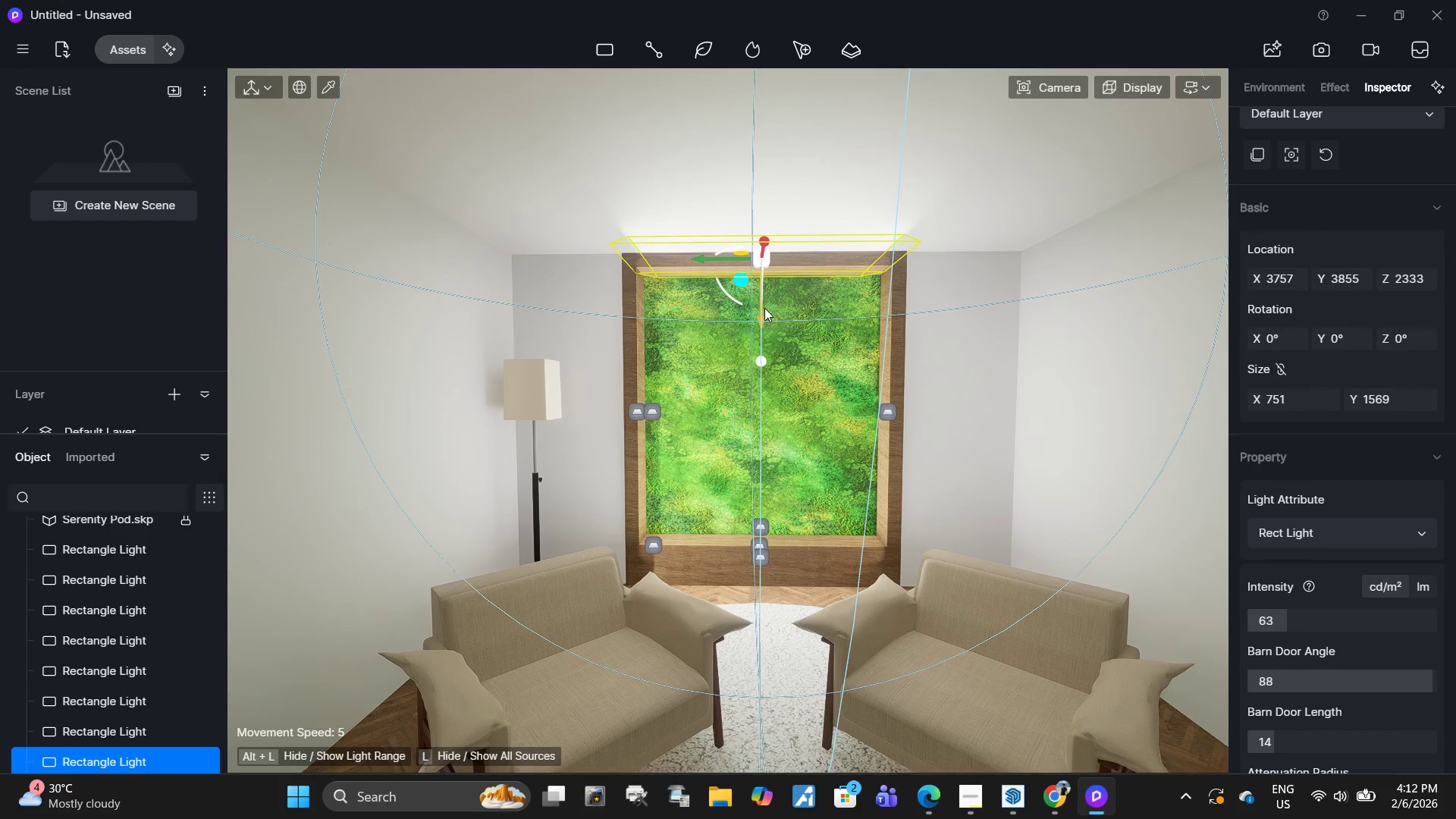 
hold_key(key=ShiftLeft, duration=0.59)
 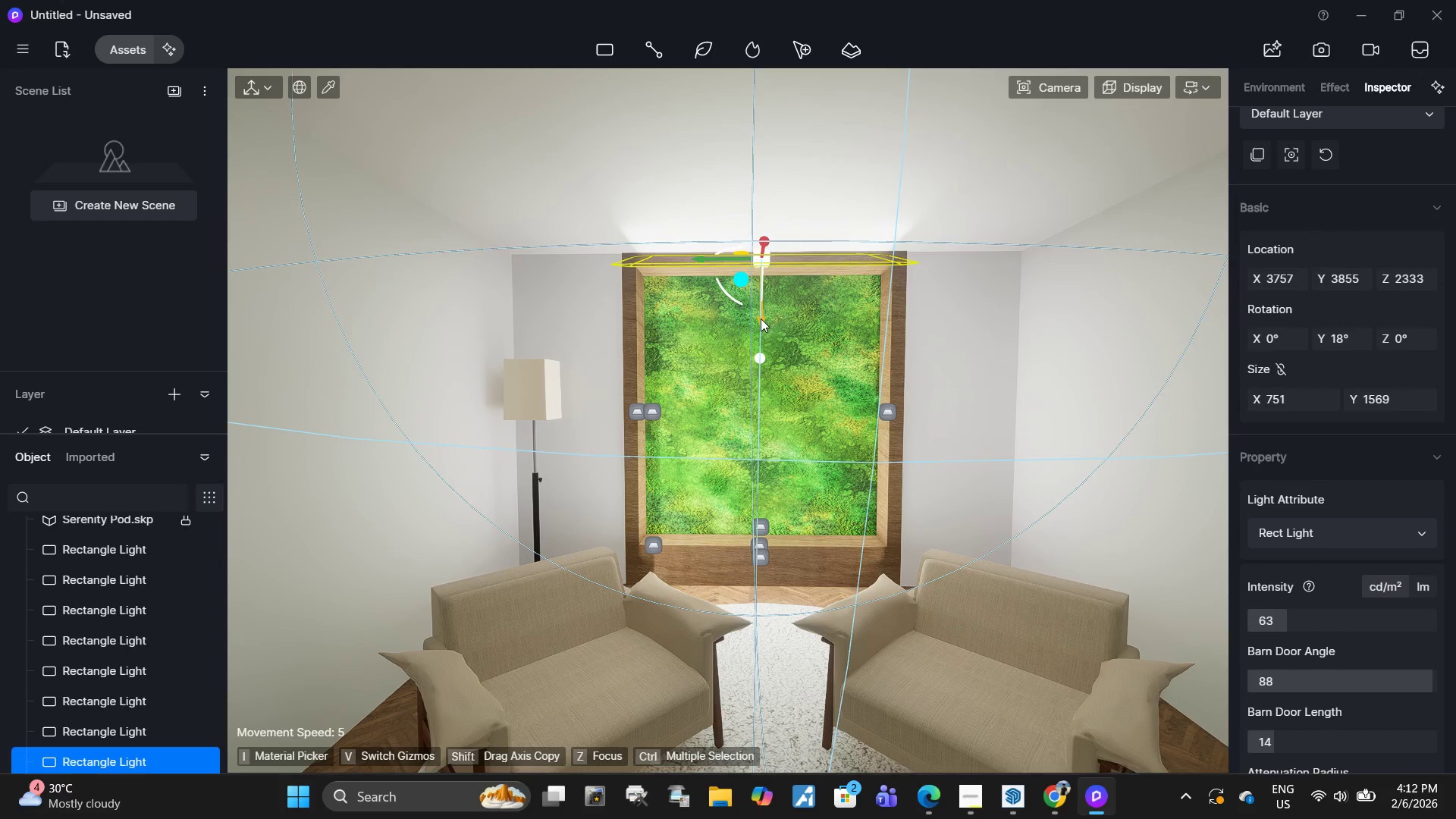 
hold_key(key=ShiftLeft, duration=1.39)
left_click_drag(start_coordinate=[762, 318], to_coordinate=[764, 328])
 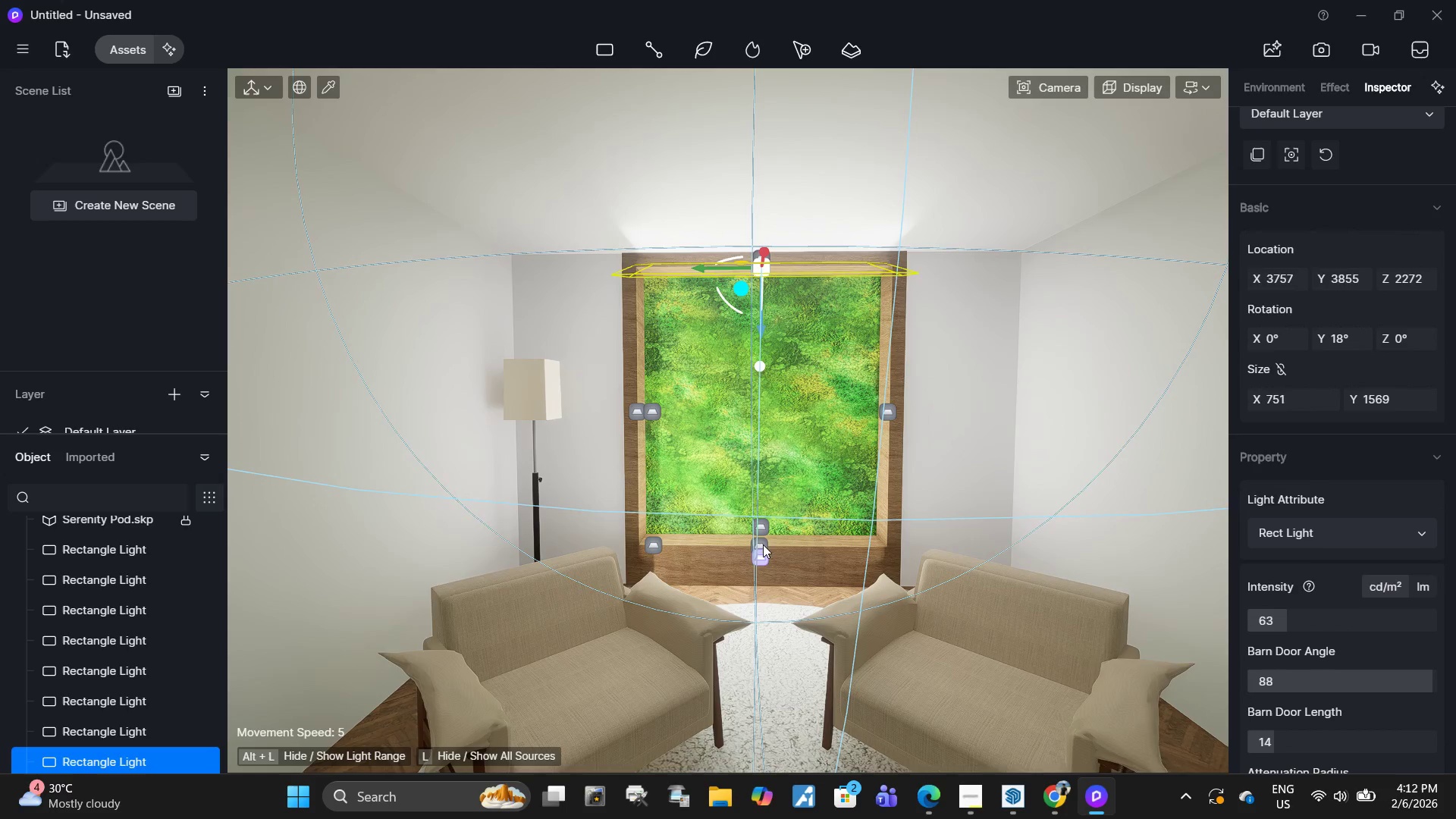 
left_click([763, 544])
 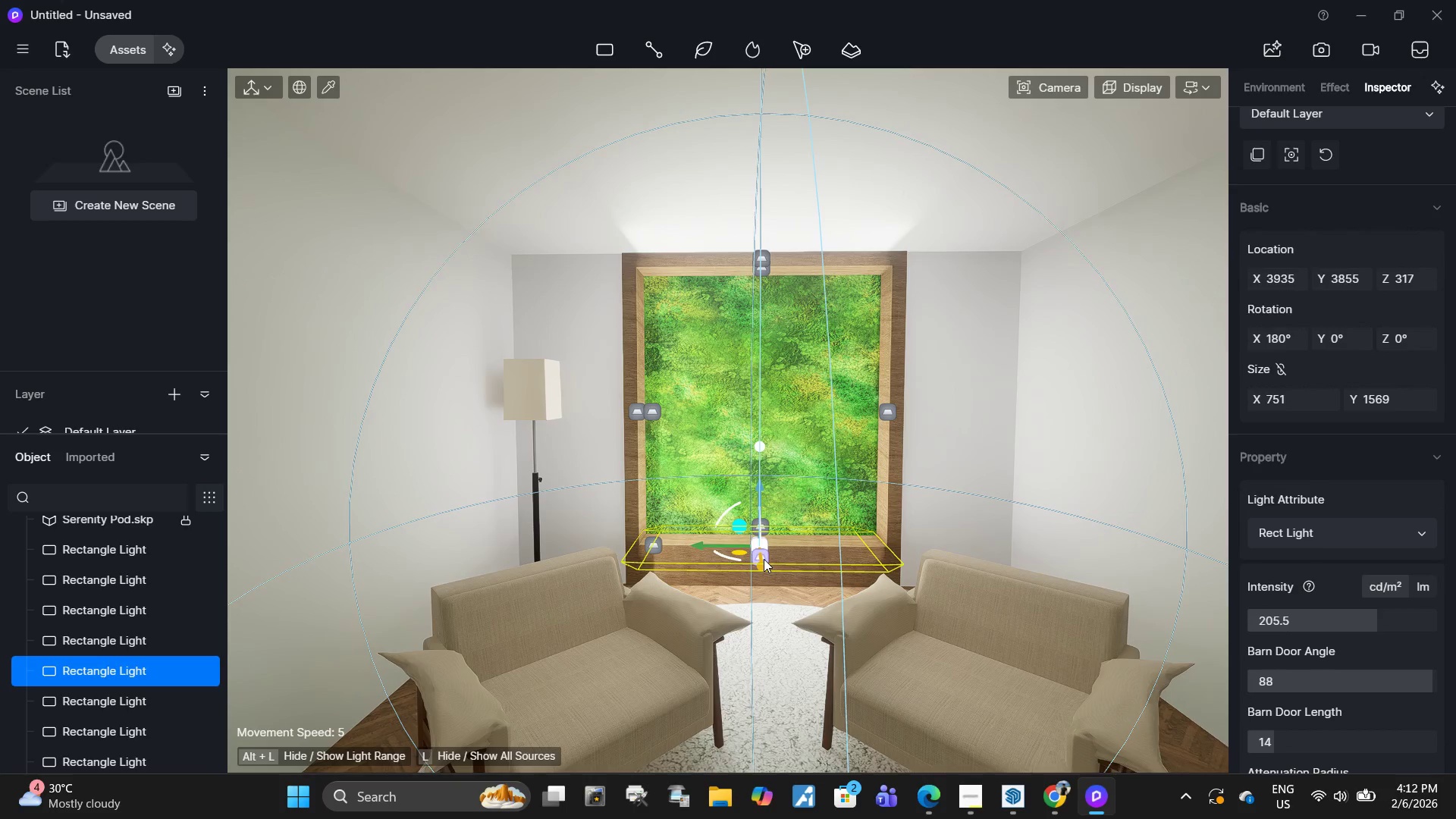 
left_click([764, 559])
 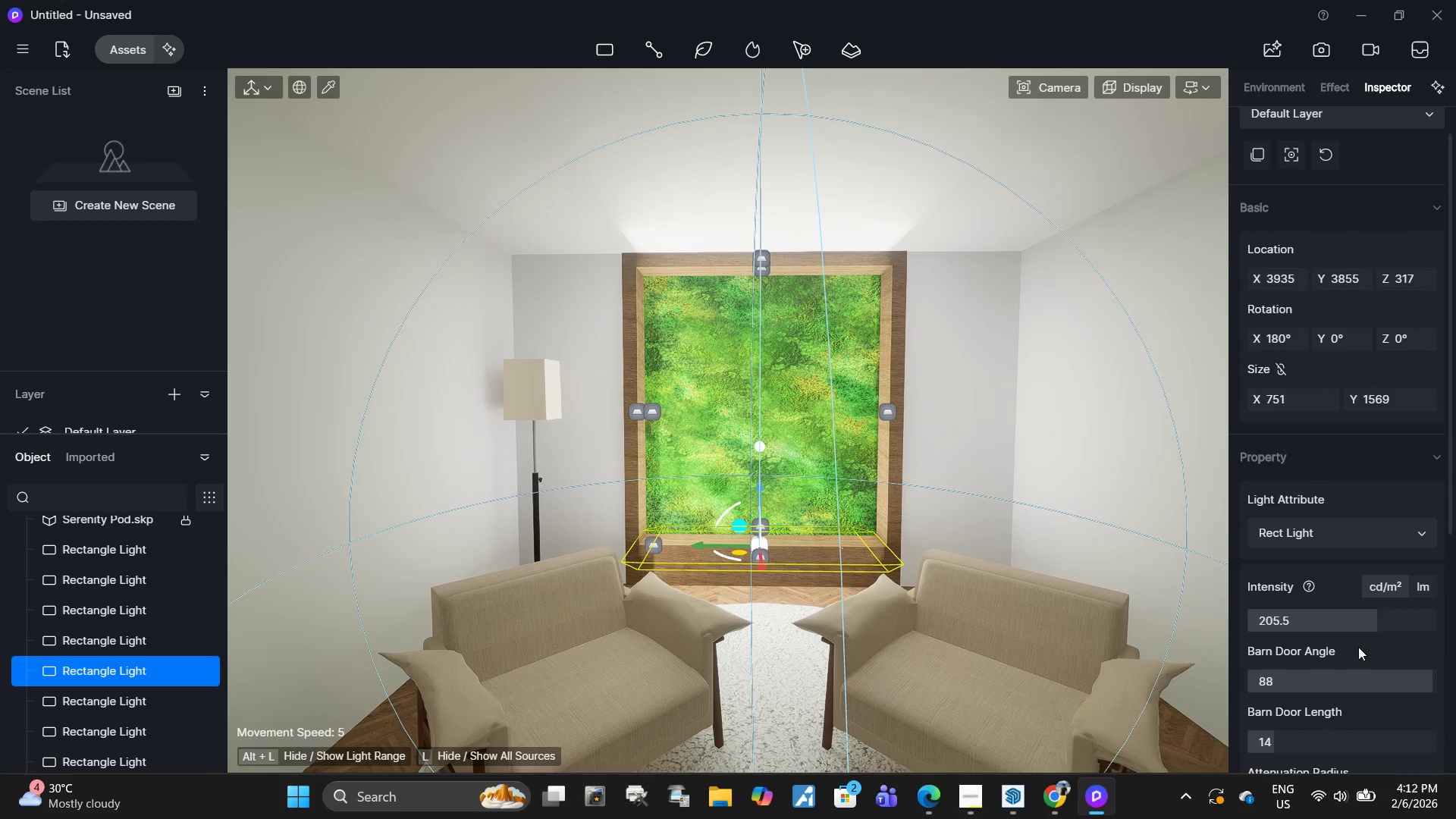 
left_click_drag(start_coordinate=[1367, 626], to_coordinate=[1276, 599])
 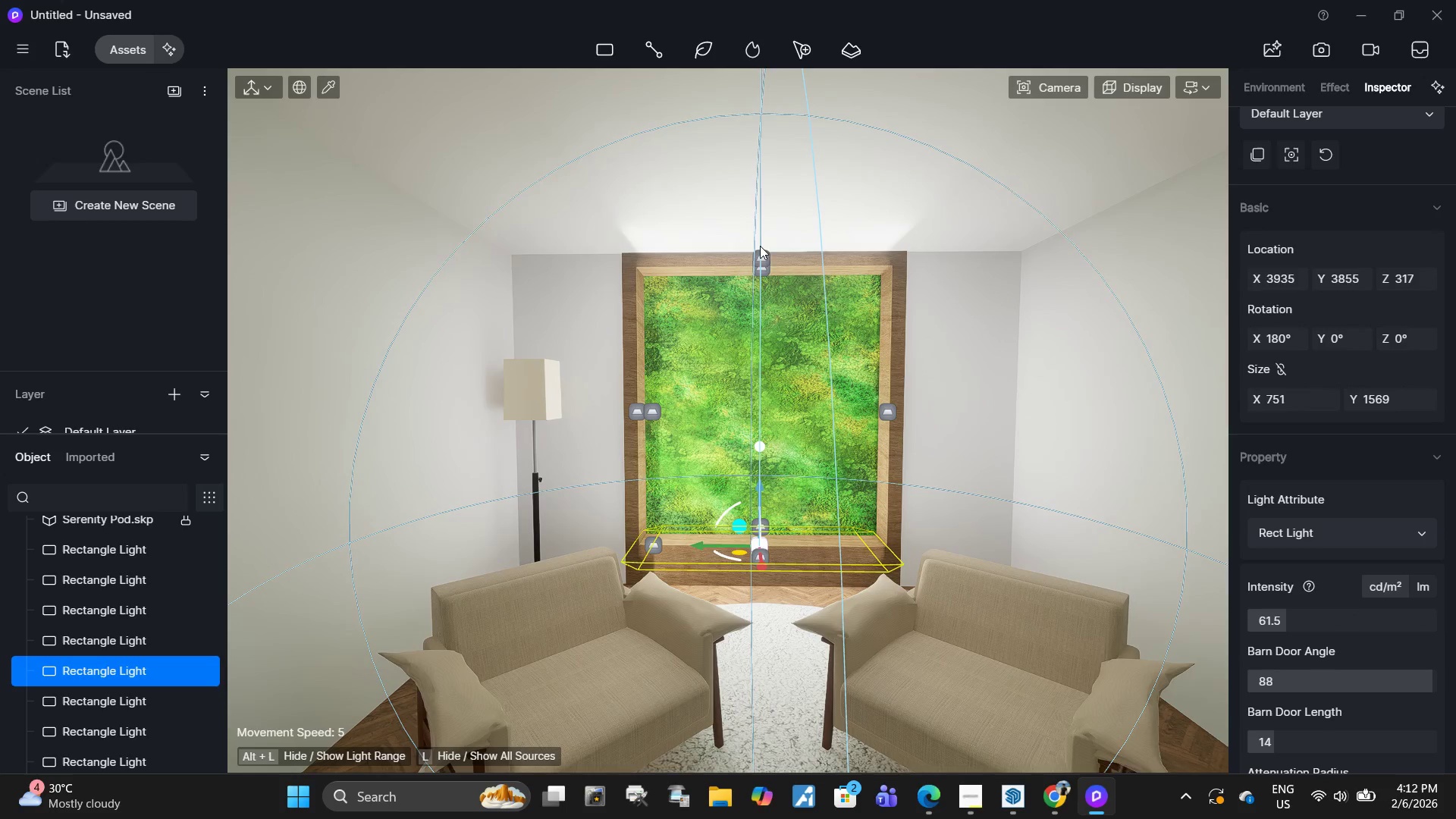 
double_click([755, 256])
 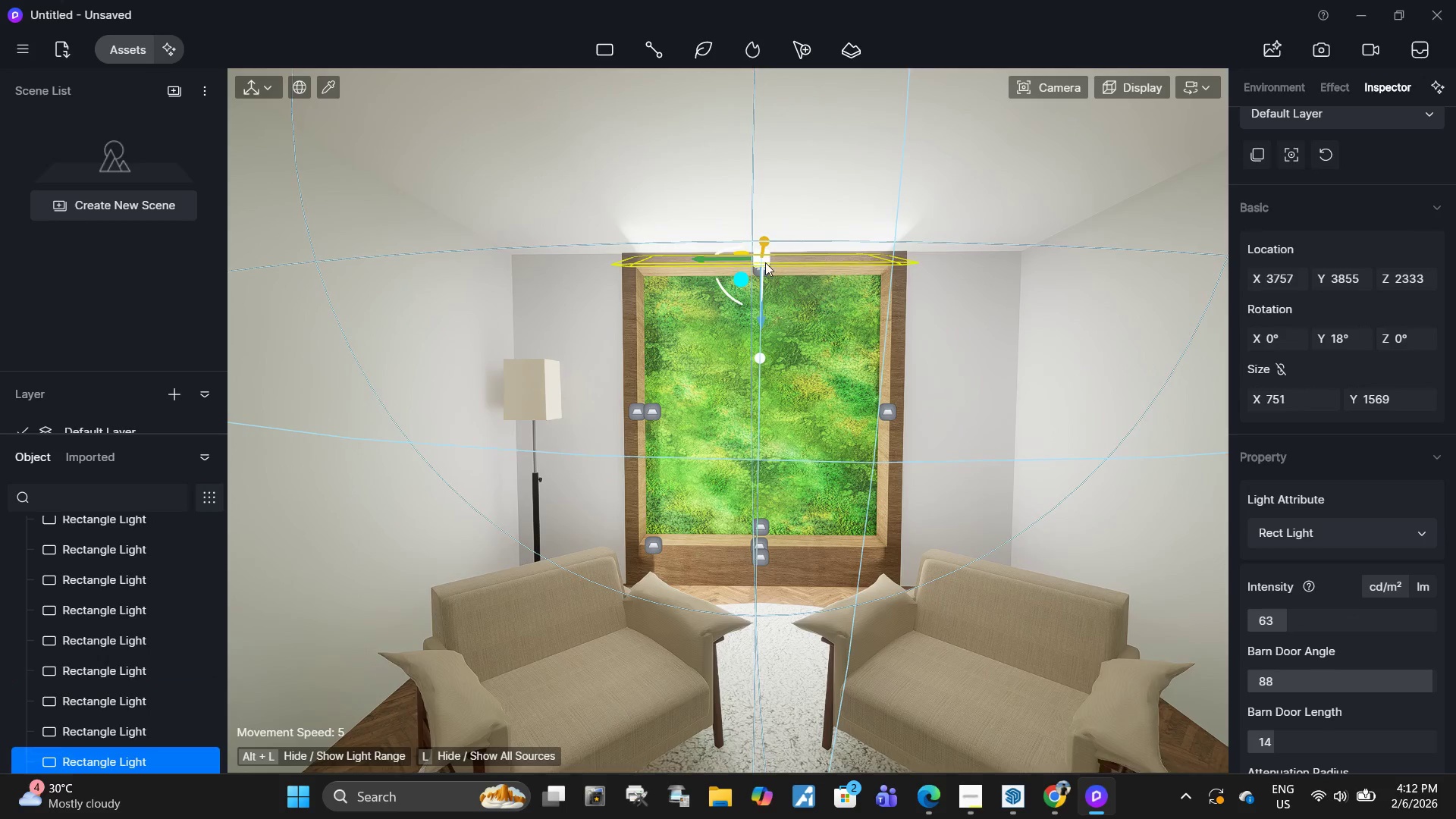 
type(ww)
 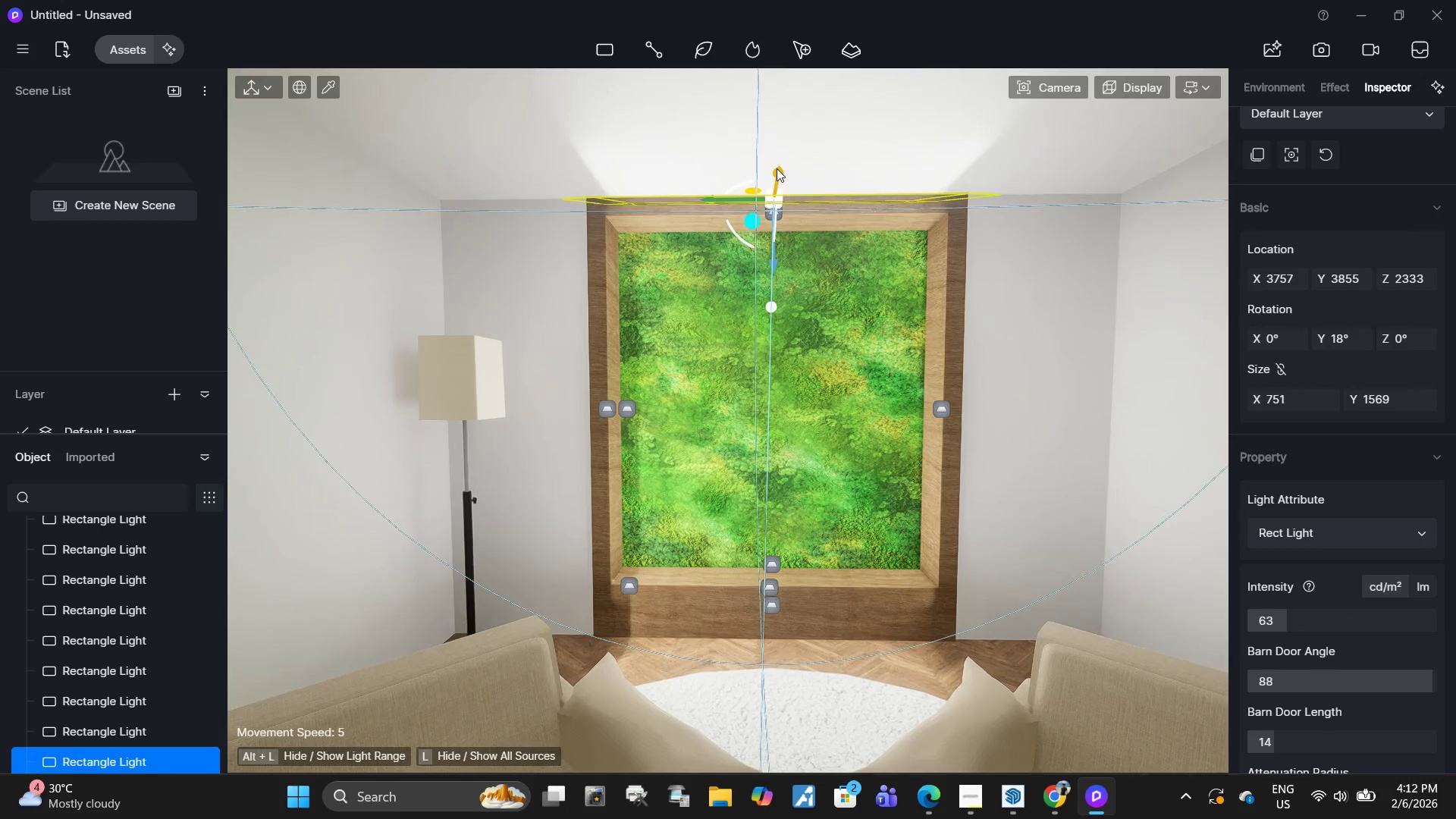 
hold_key(key=ShiftLeft, duration=1.51)
left_click_drag(start_coordinate=[777, 168], to_coordinate=[805, 209])
 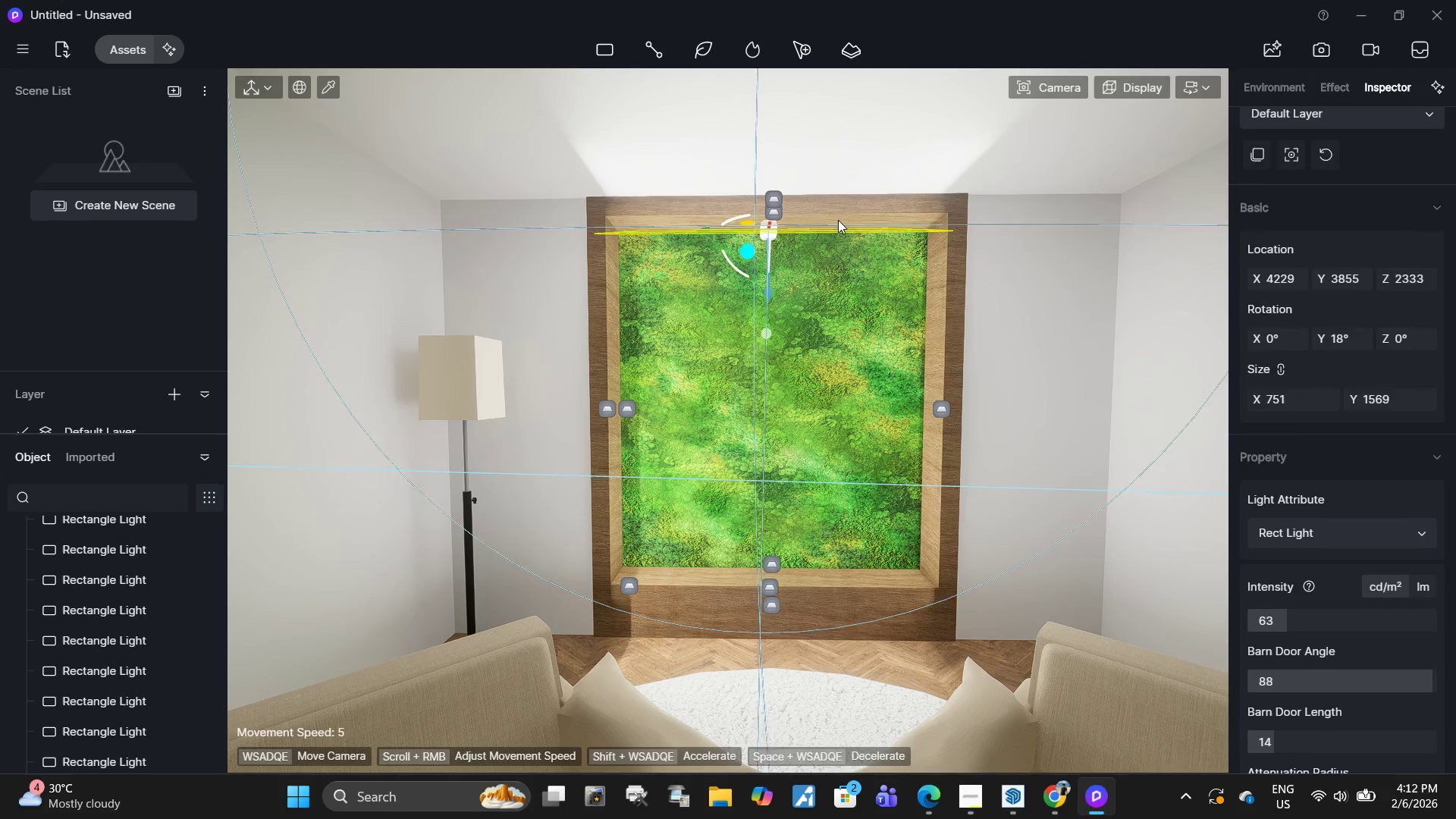 
hold_key(key=ShiftLeft, duration=1.53)
 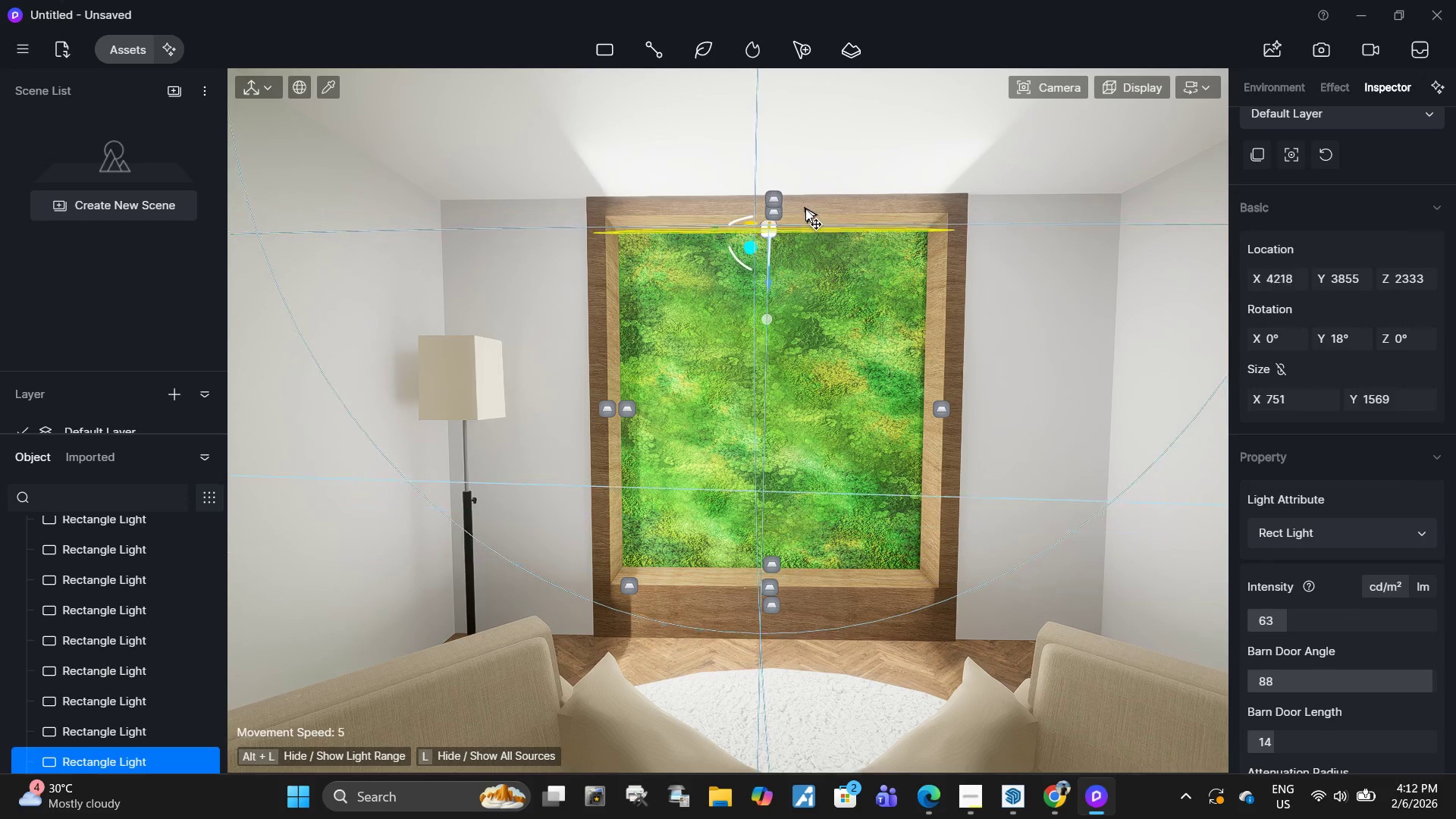 
hold_key(key=ShiftLeft, duration=1.3)
 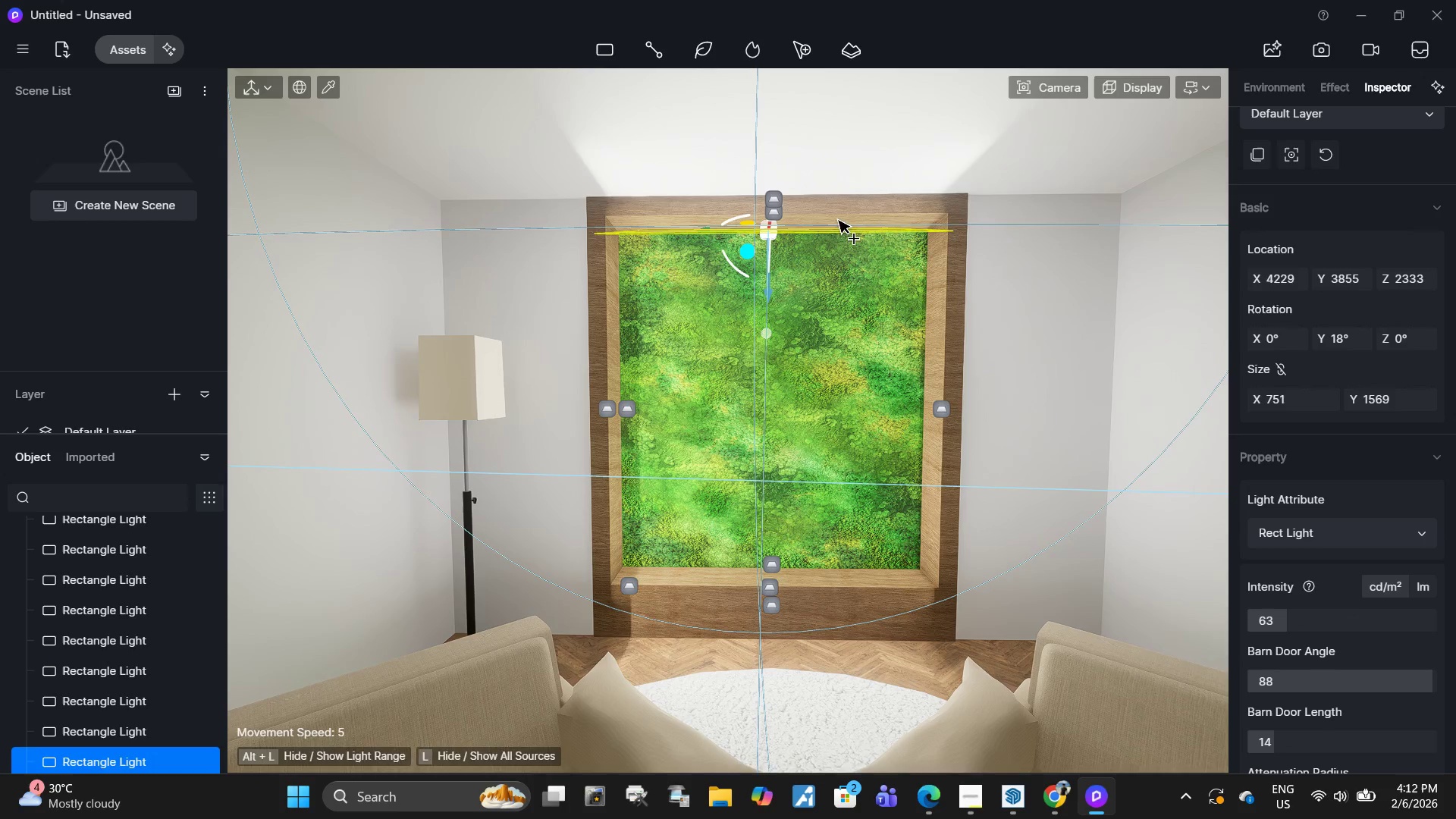 
key(Control+Z)
 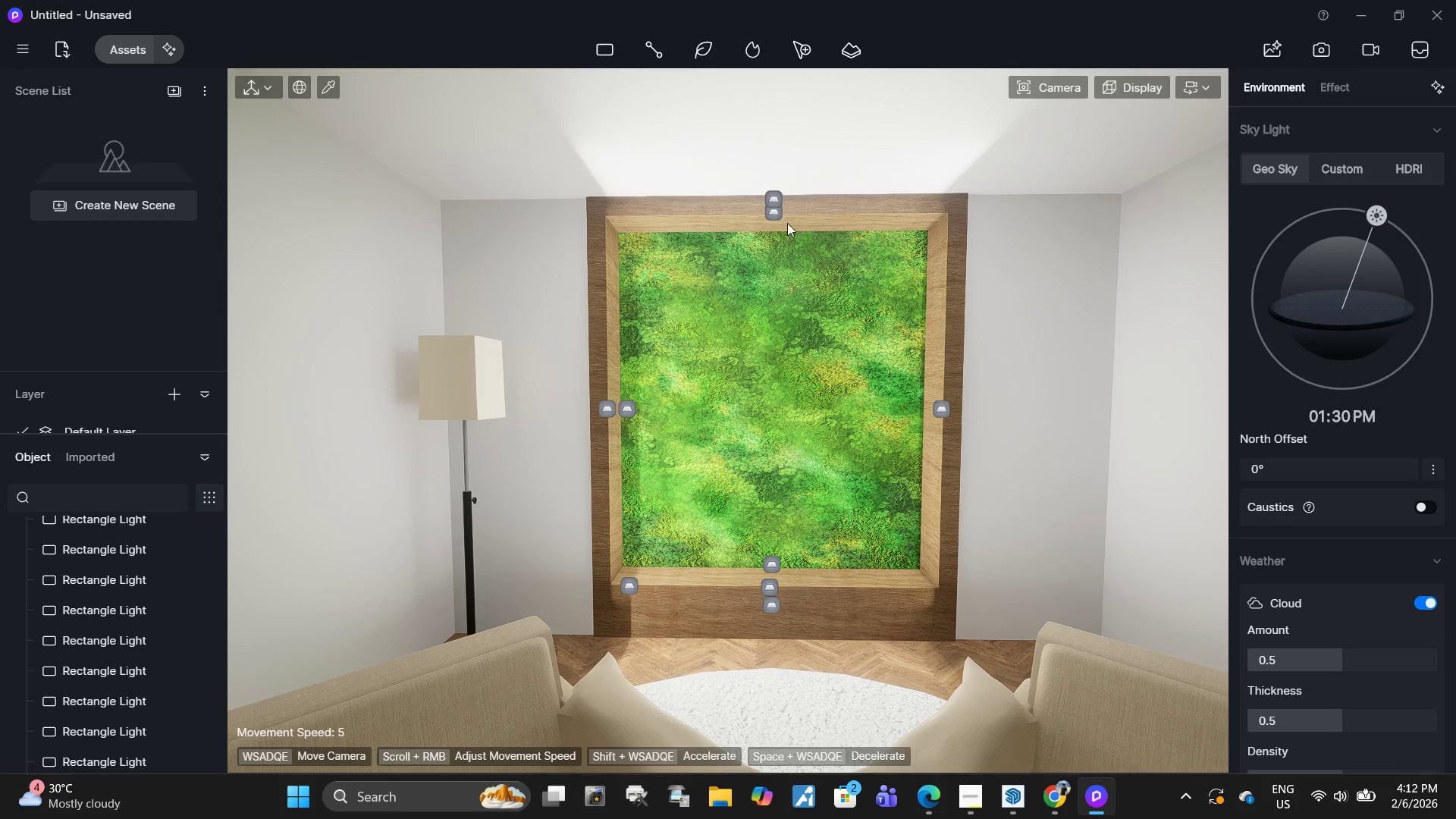 
key(Control+Z)
 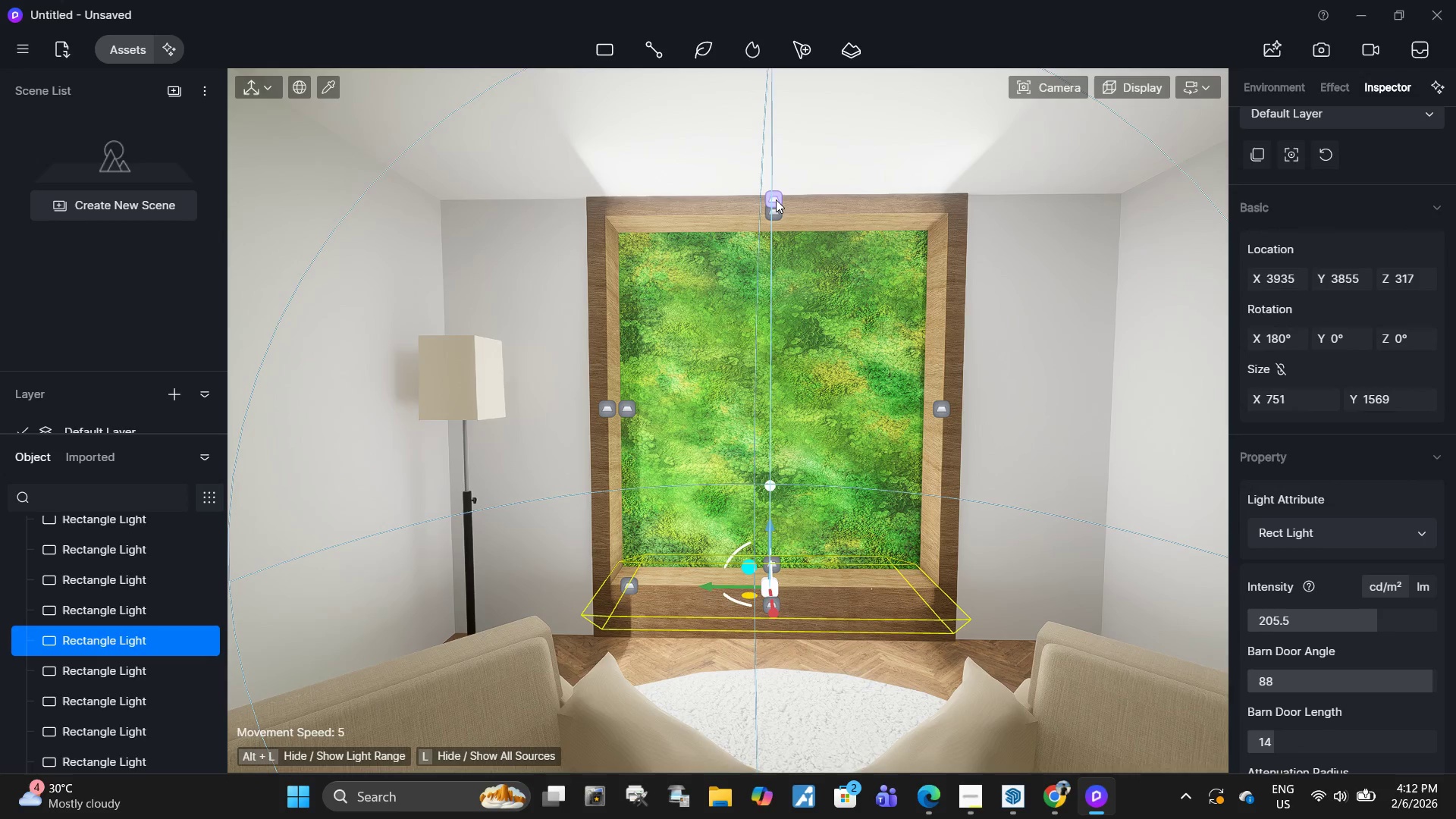 
left_click([776, 198])
 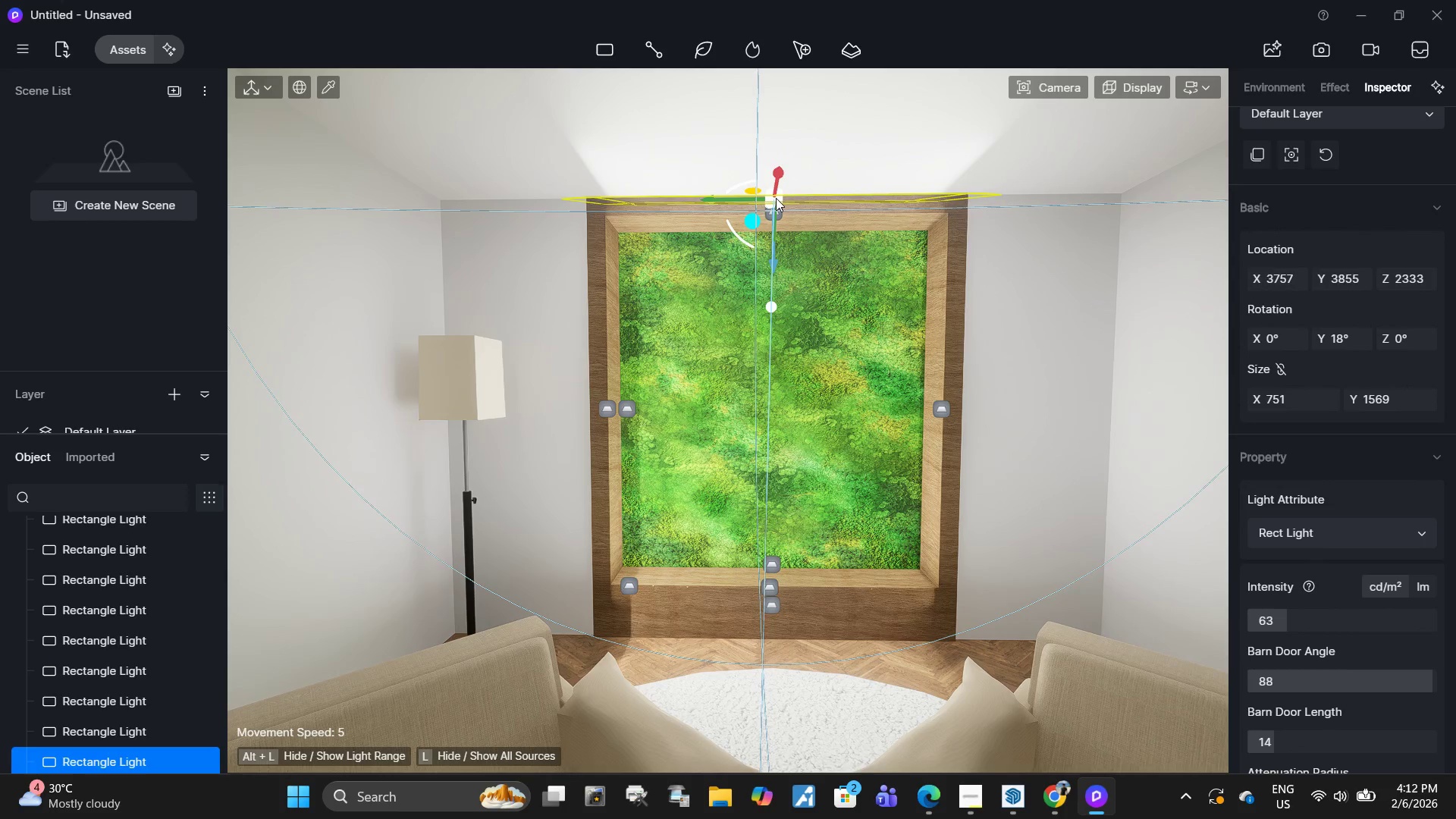 
key(Delete)
 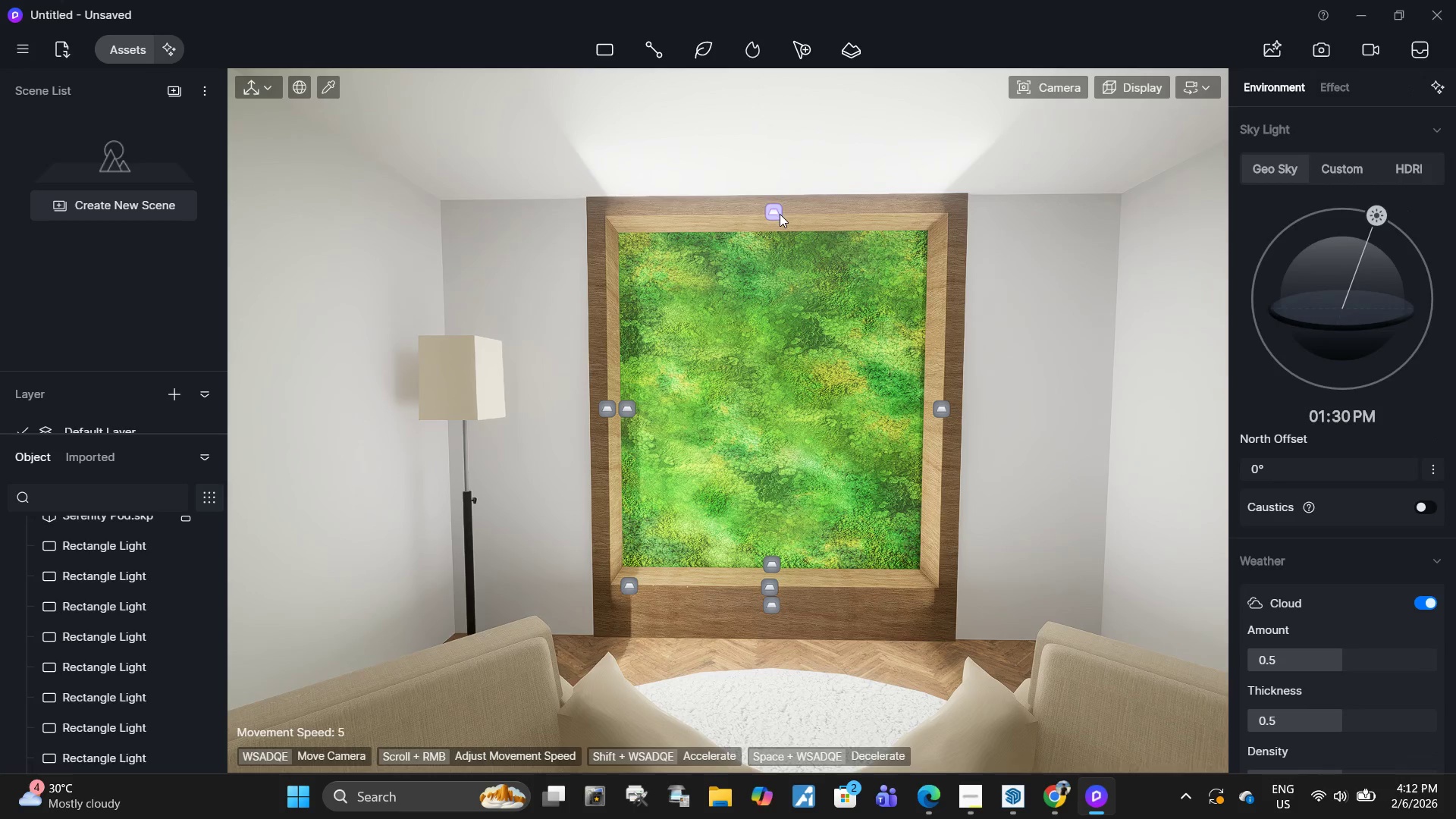 
left_click([779, 214])
 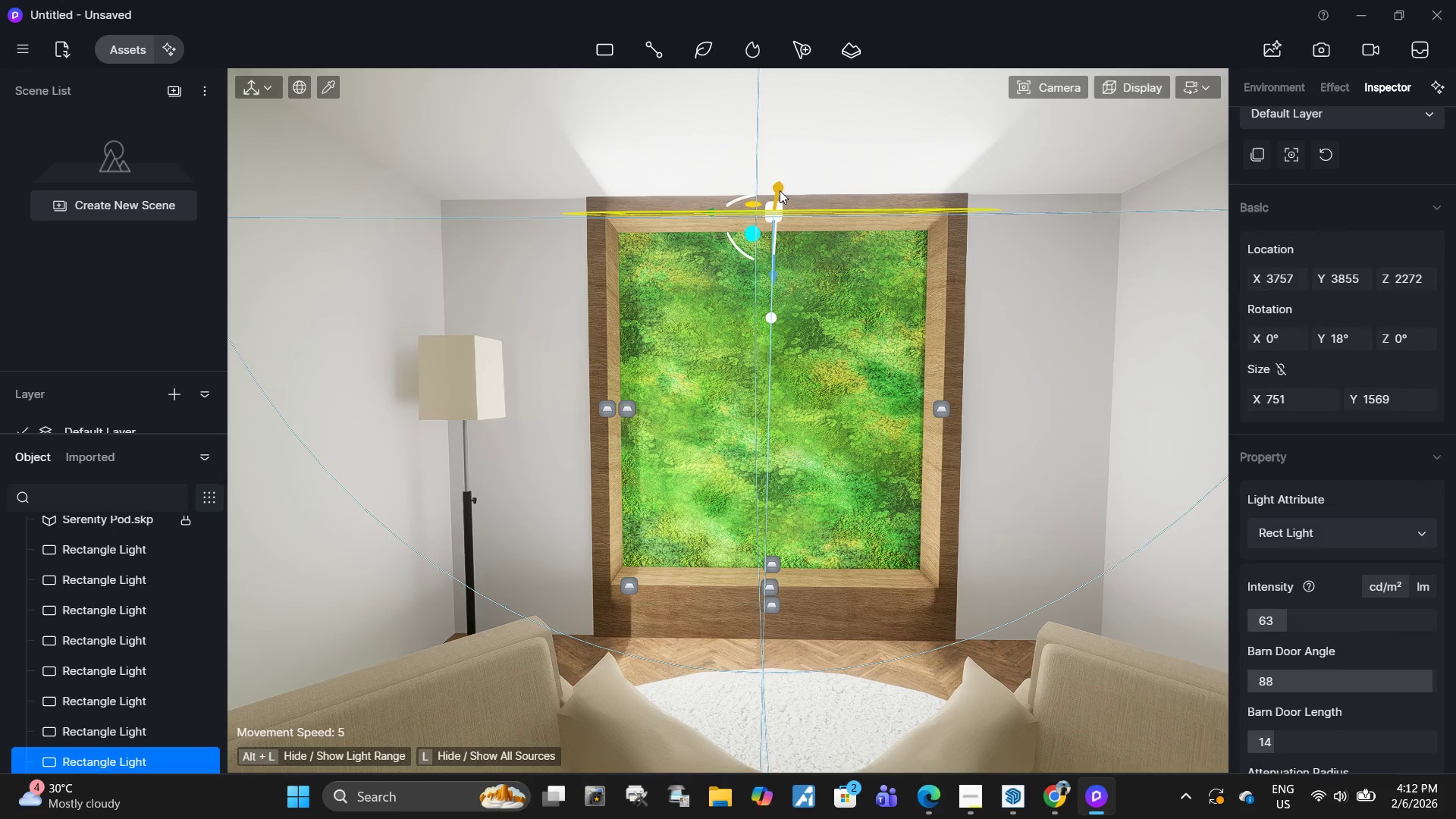 
left_click_drag(start_coordinate=[778, 191], to_coordinate=[778, 203])
 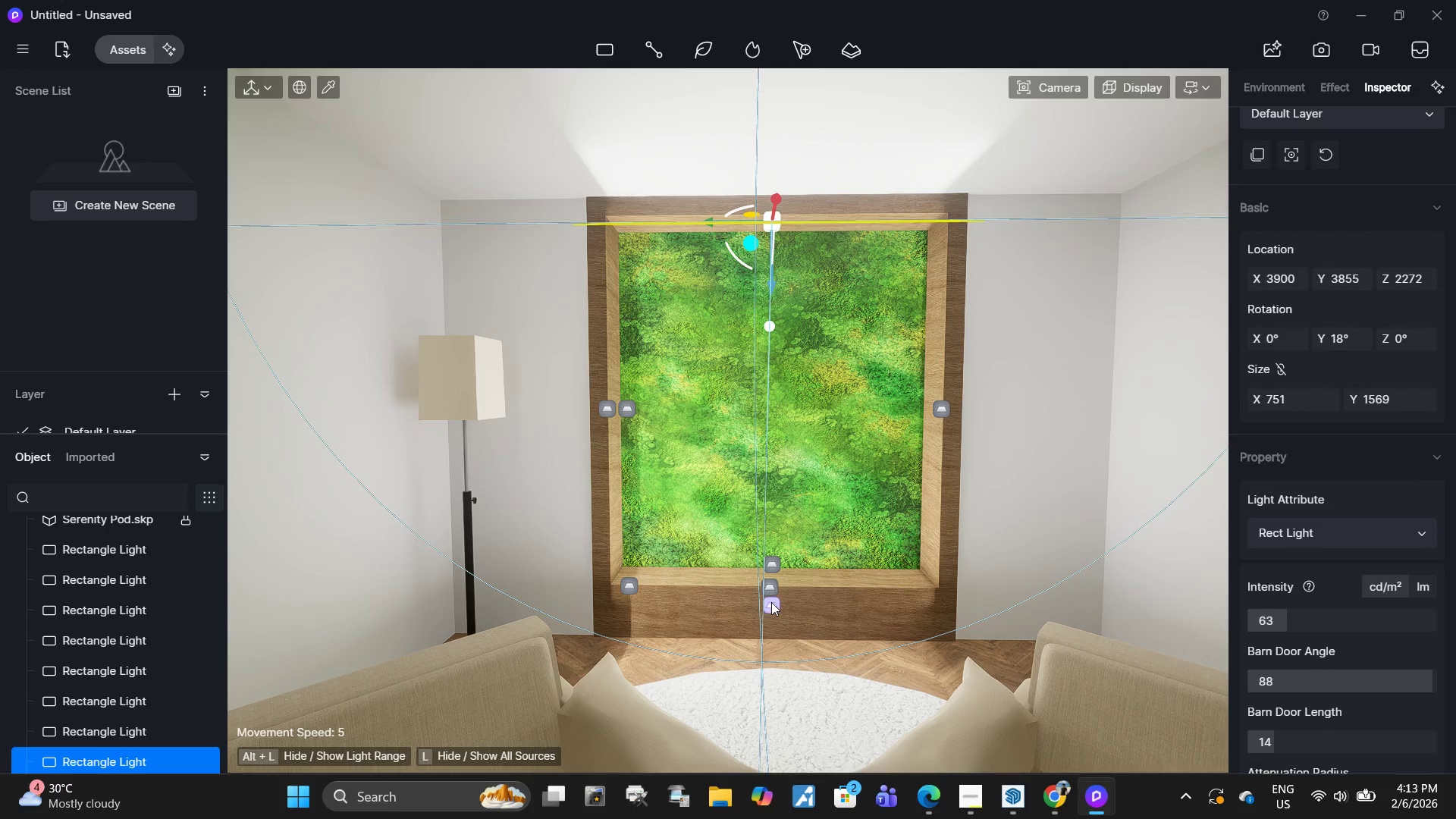 
left_click([771, 602])
 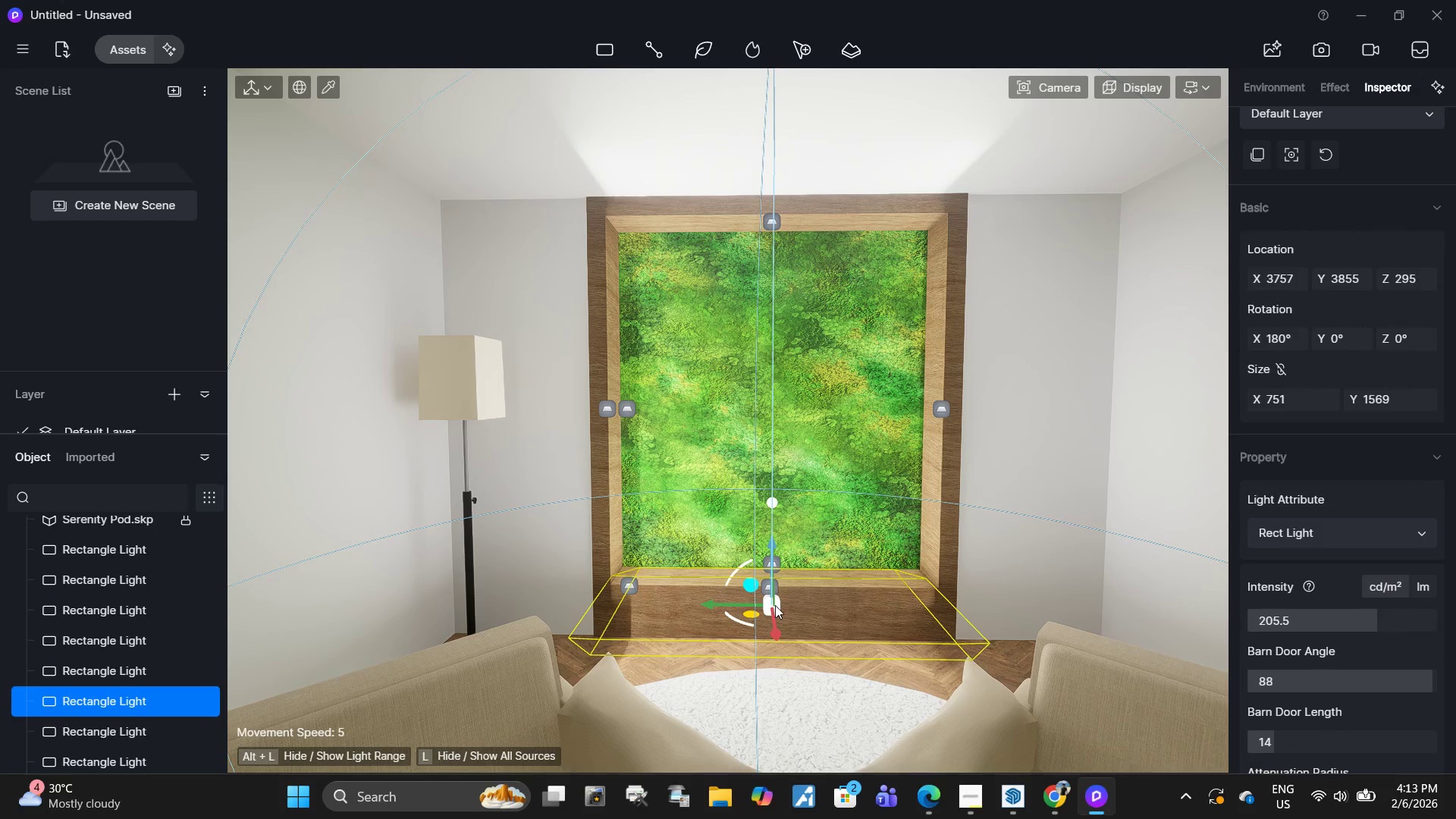 
key(Delete)
 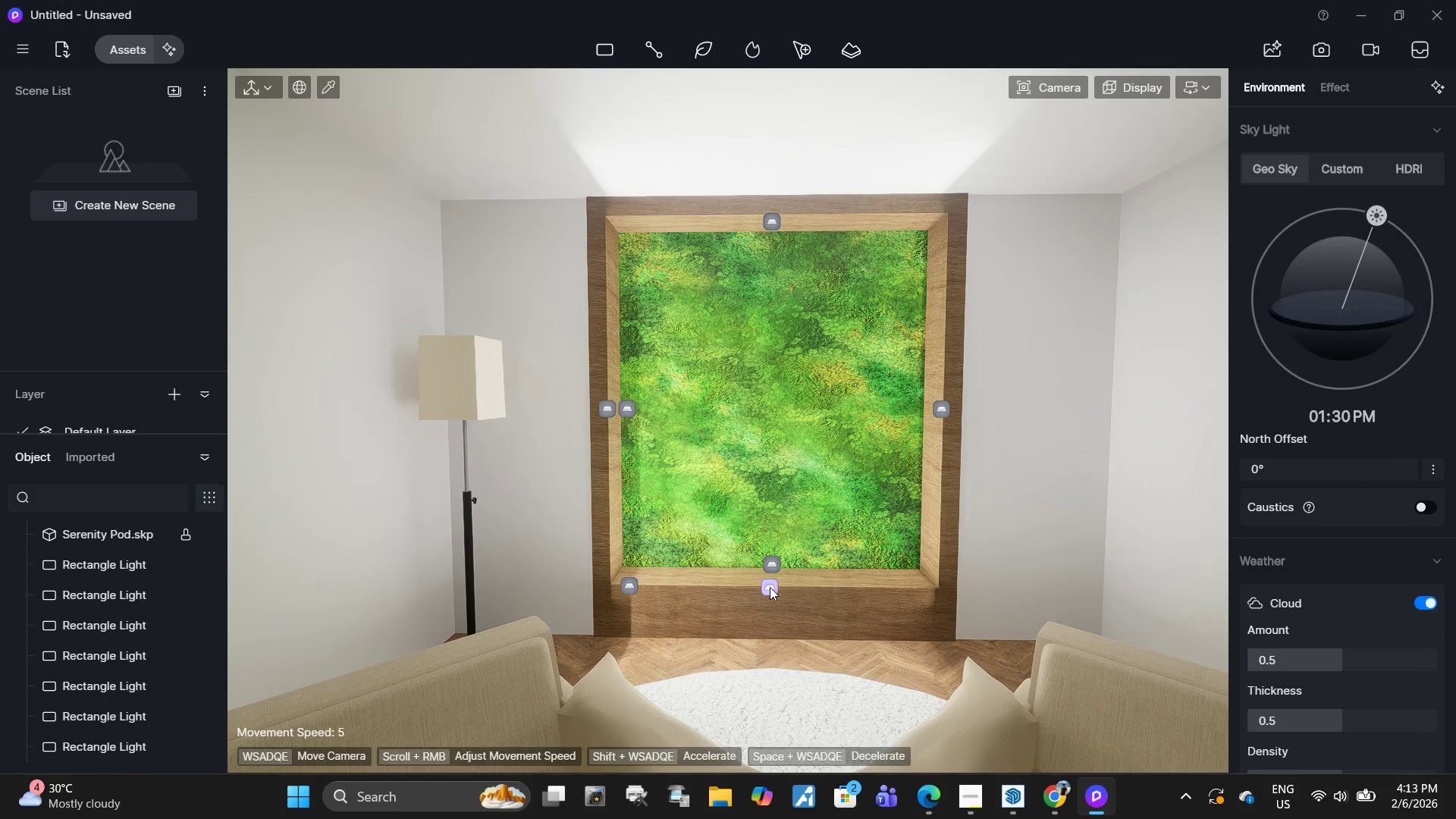 
left_click([768, 587])
 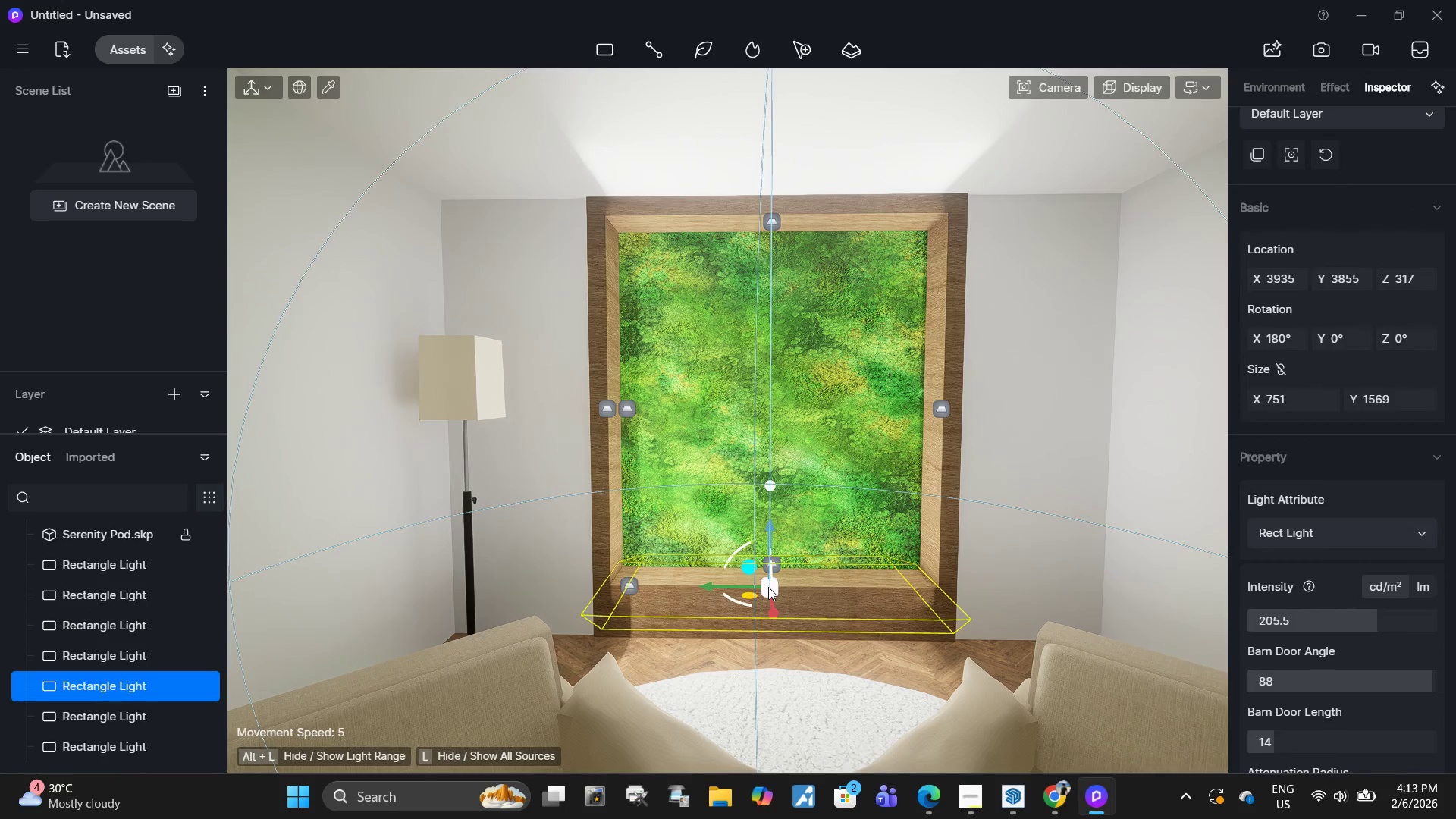 
key(Delete)
 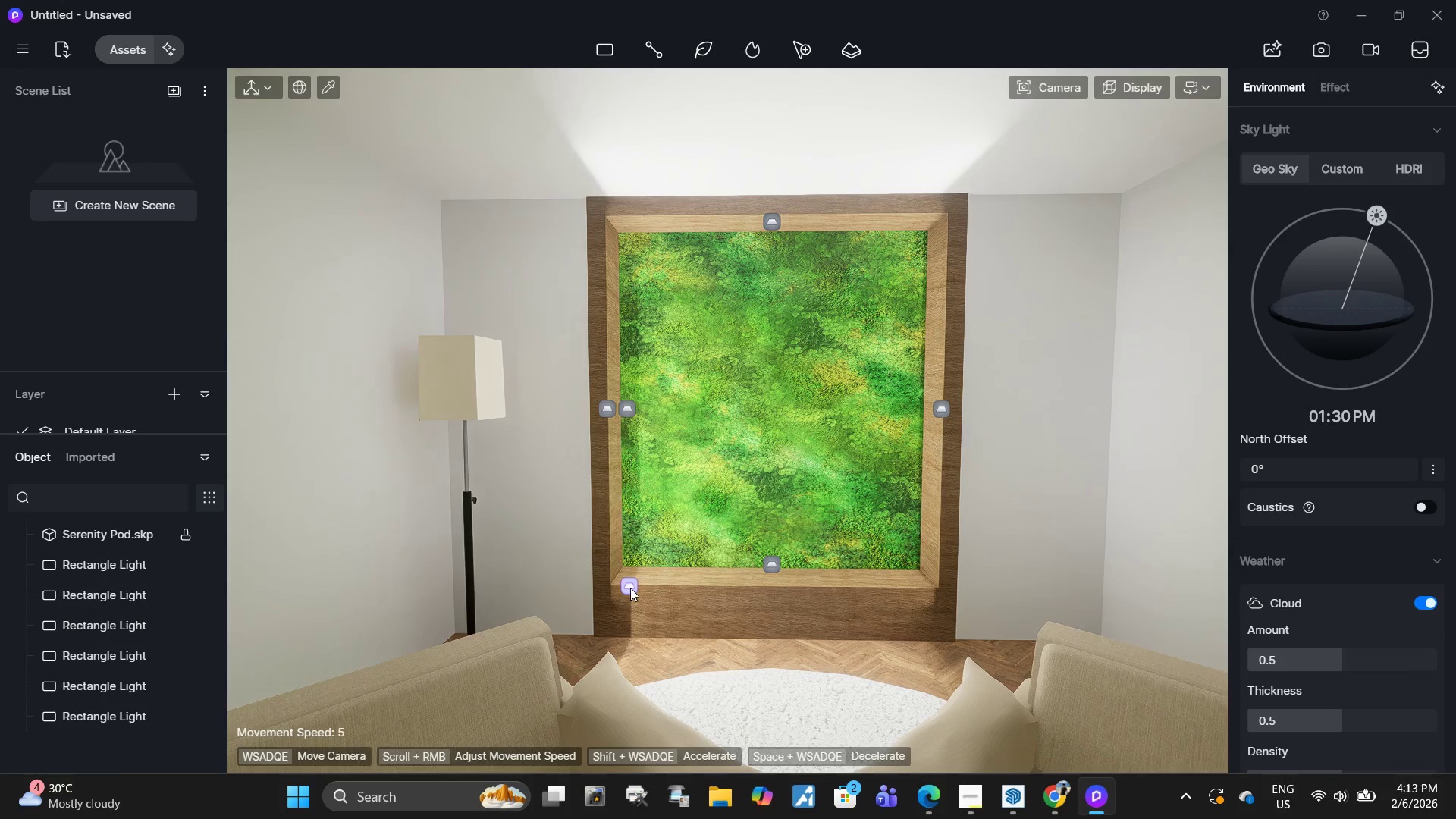 
left_click([630, 588])
 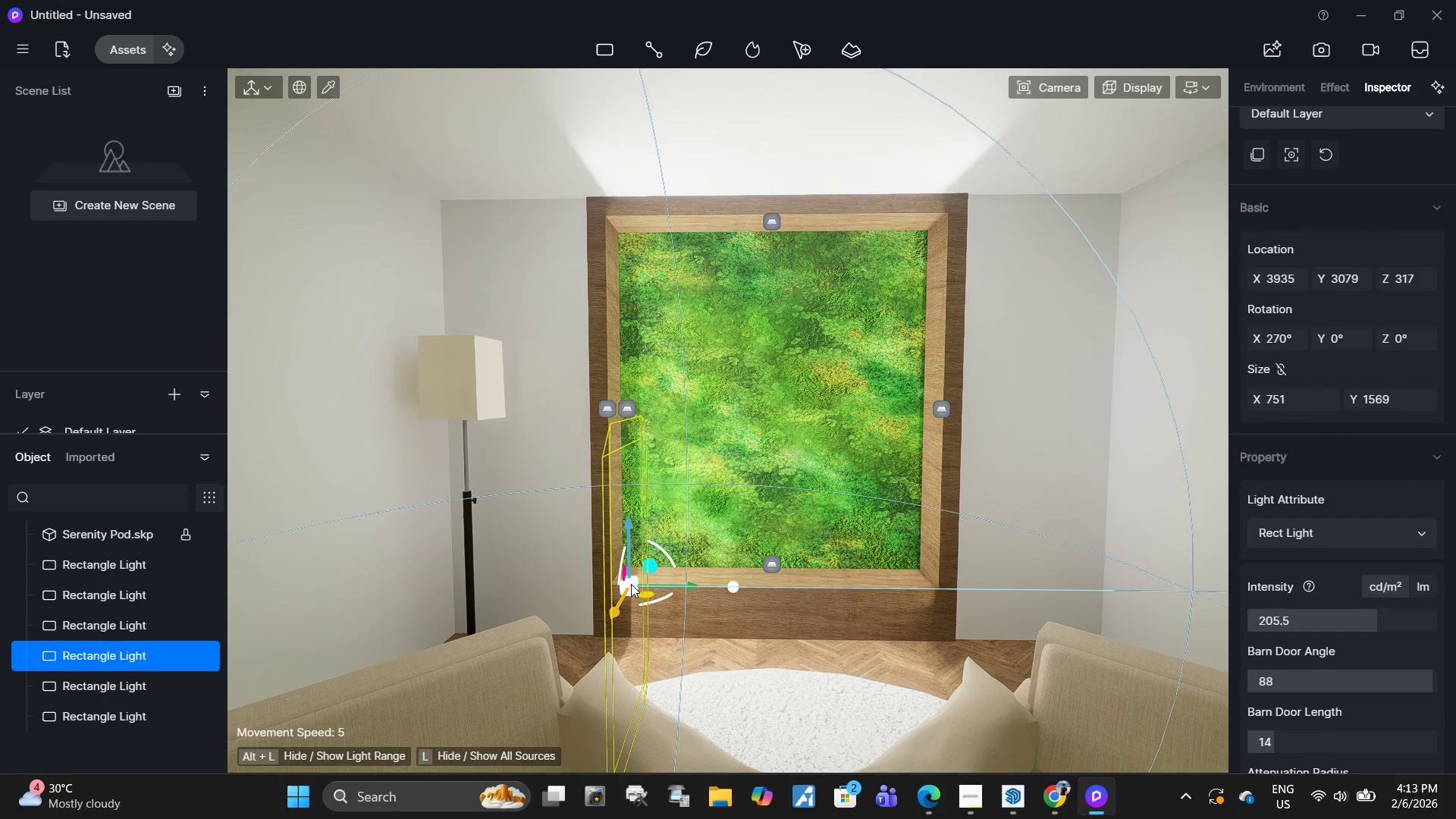 
key(Delete)
 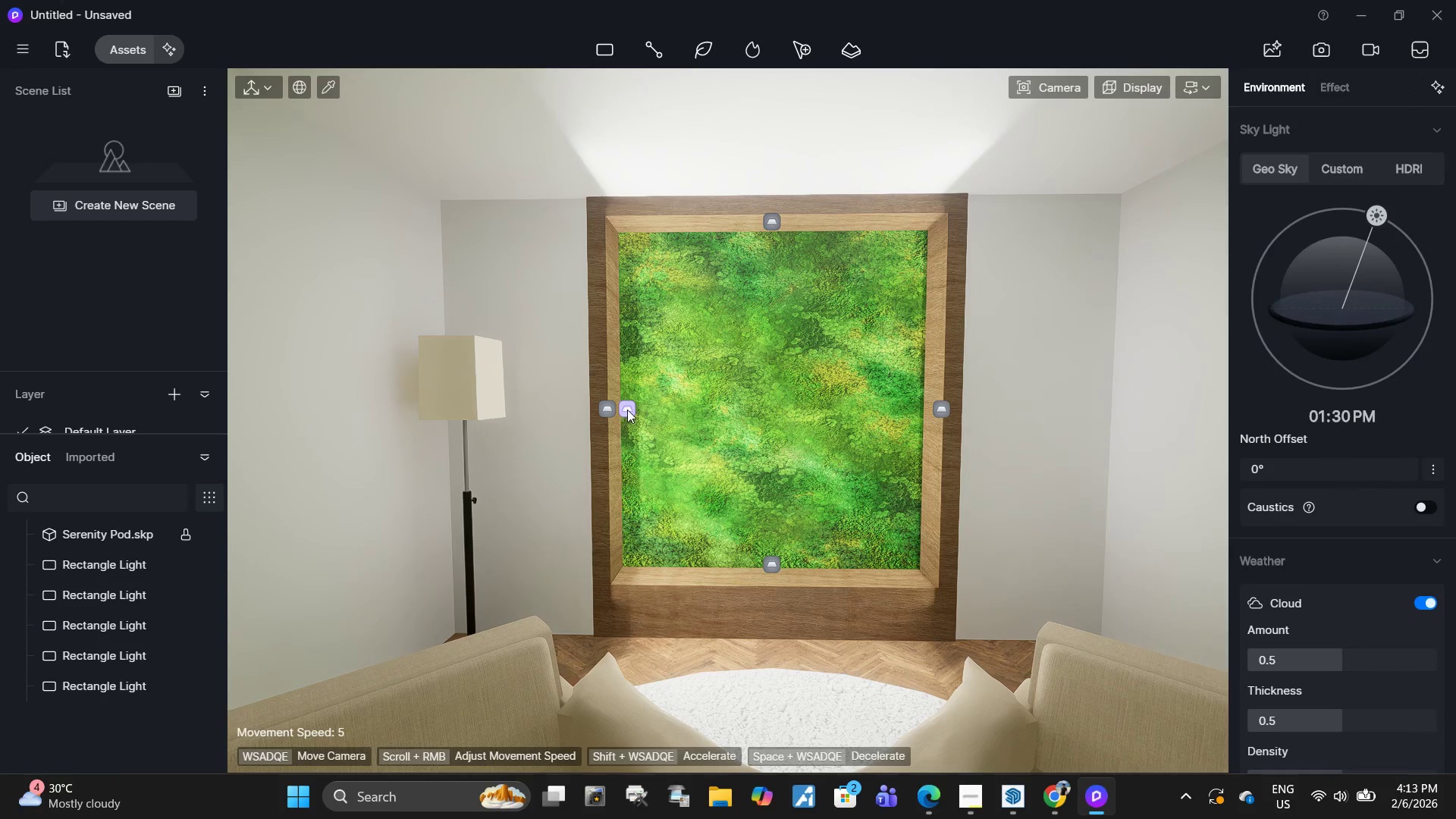 
left_click([627, 410])
 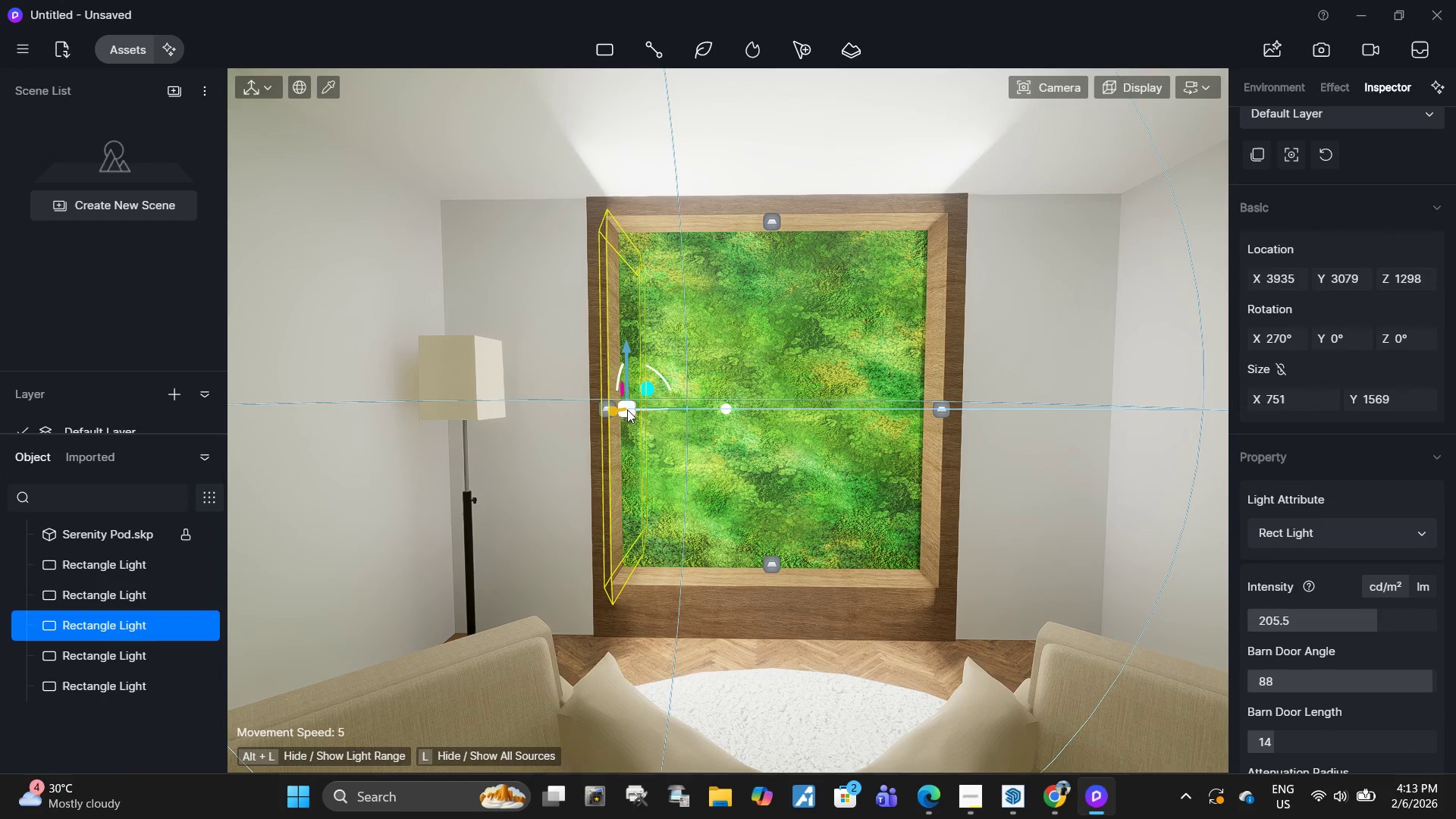 
key(Delete)
 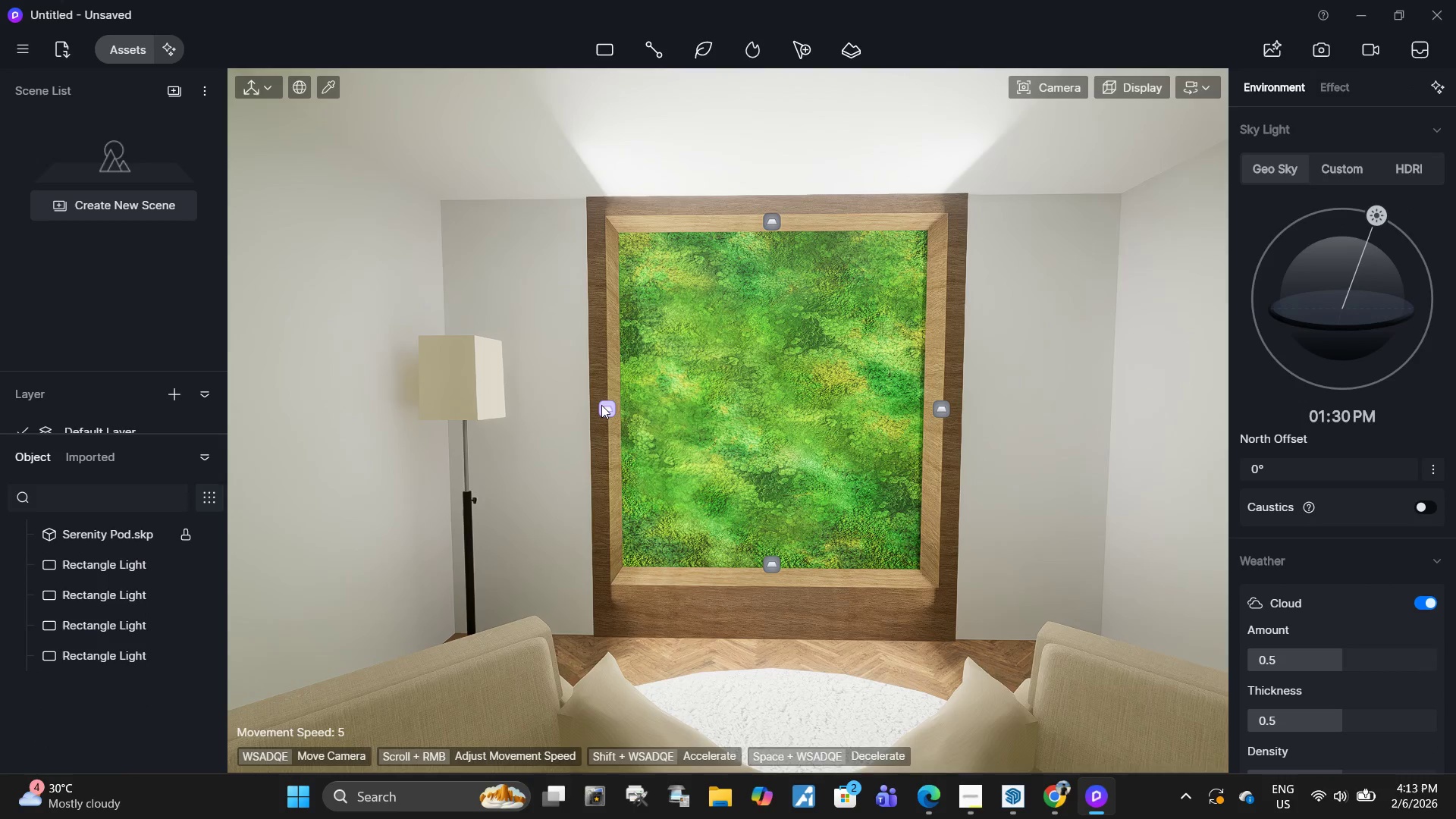 
left_click([601, 405])
 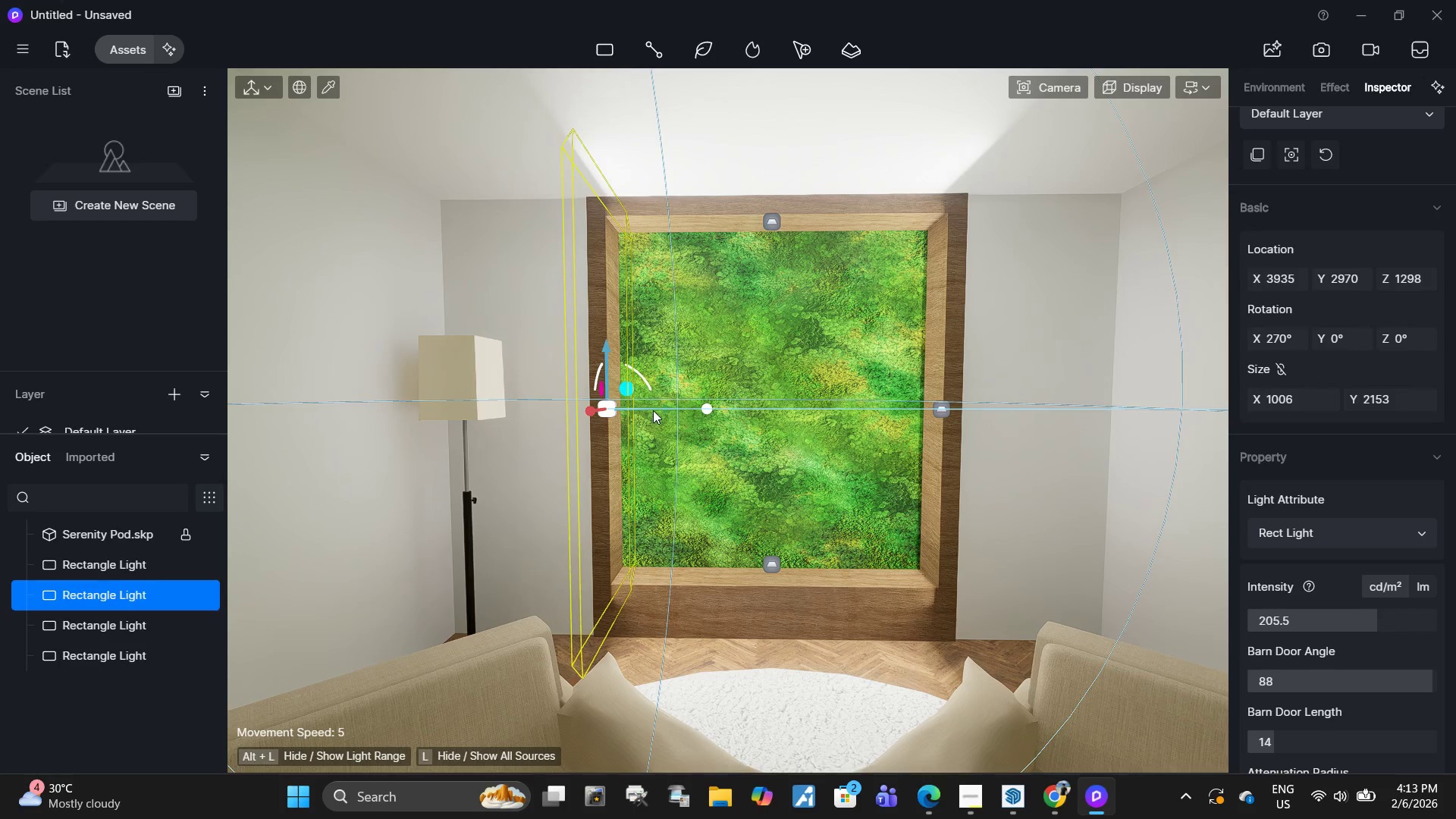 
left_click_drag(start_coordinate=[653, 412], to_coordinate=[657, 419])
 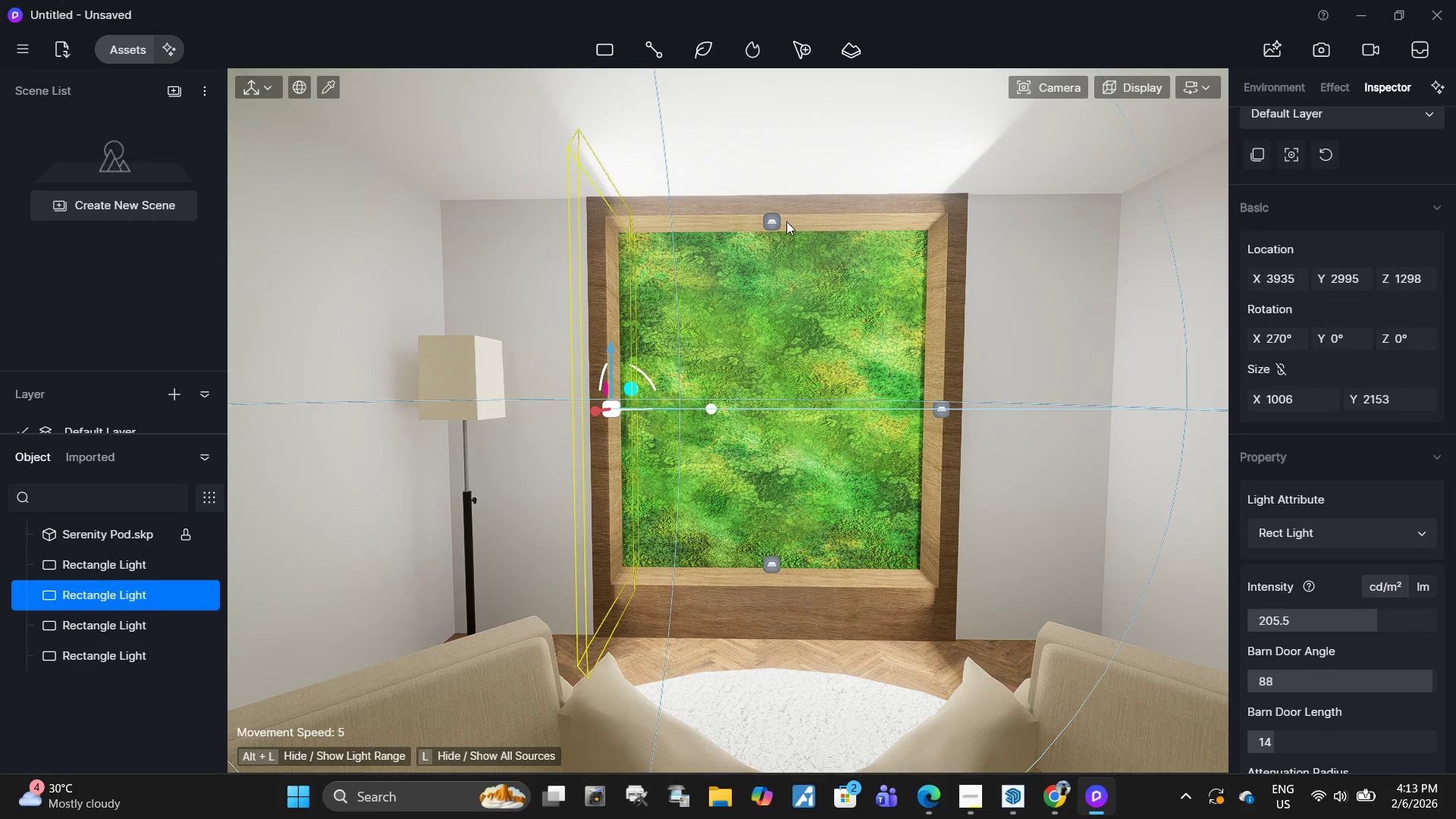 
left_click([771, 224])
 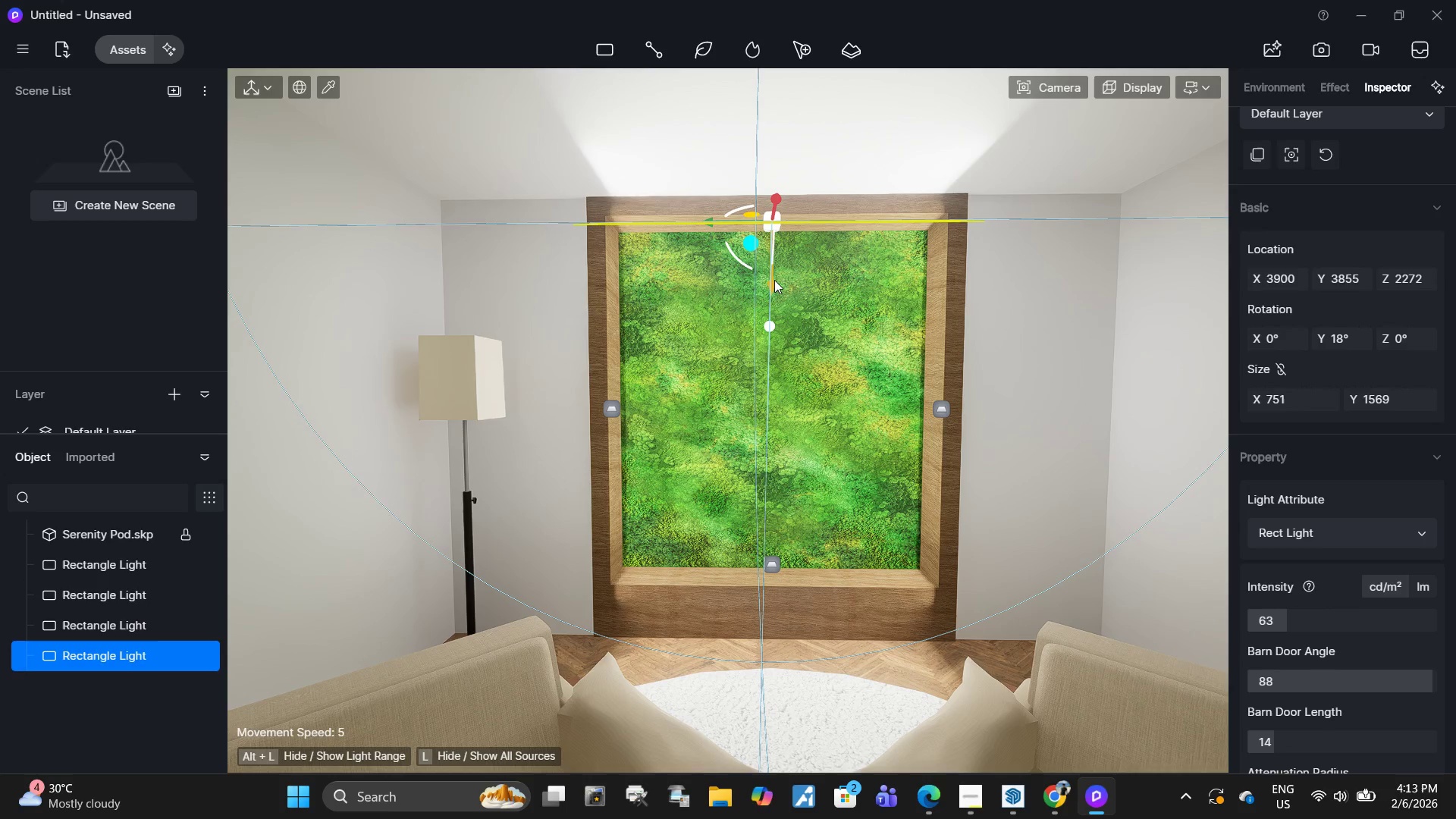 
left_click_drag(start_coordinate=[774, 280], to_coordinate=[774, 385])
 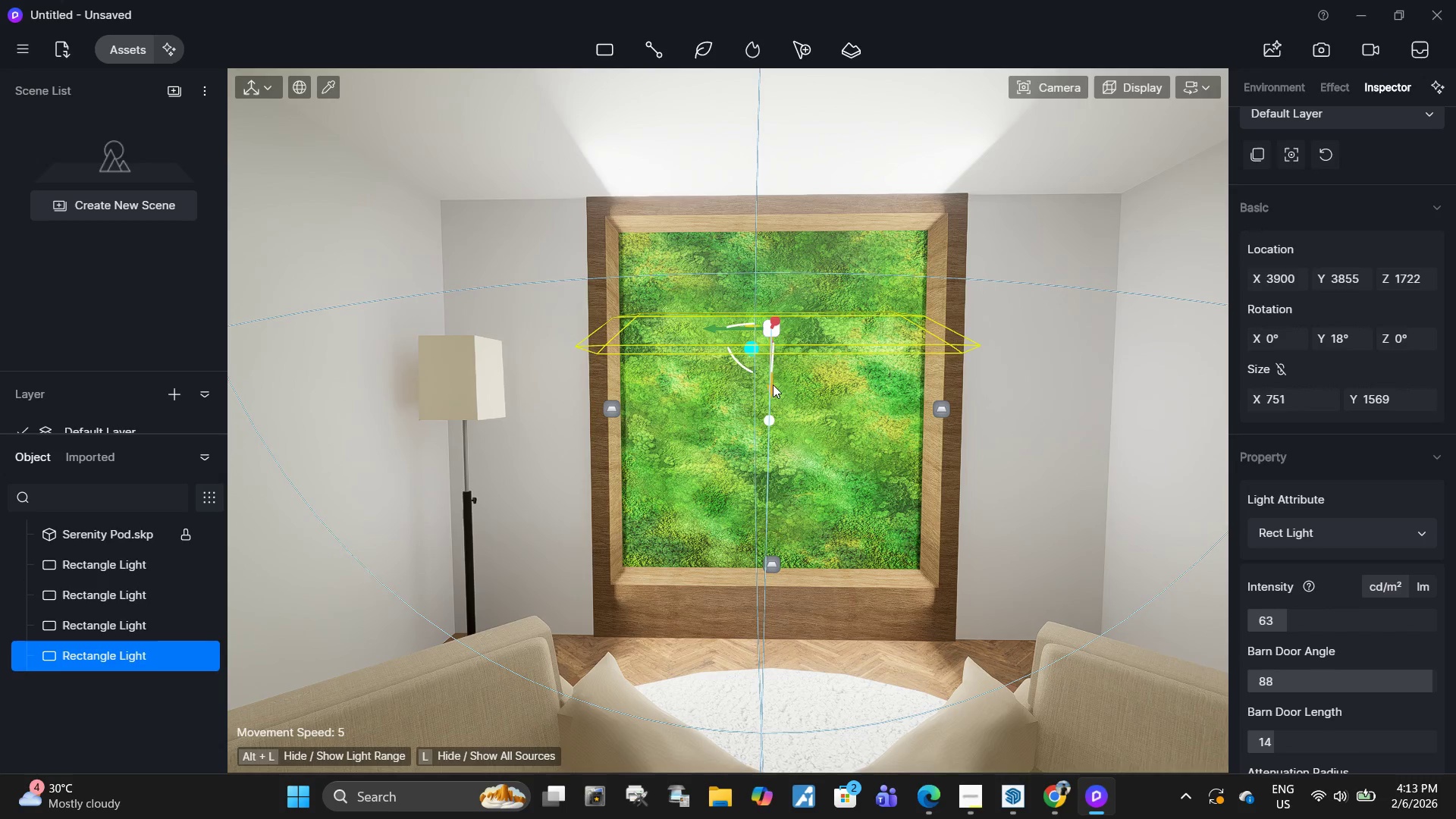 
left_click_drag(start_coordinate=[773, 384], to_coordinate=[776, 285])
 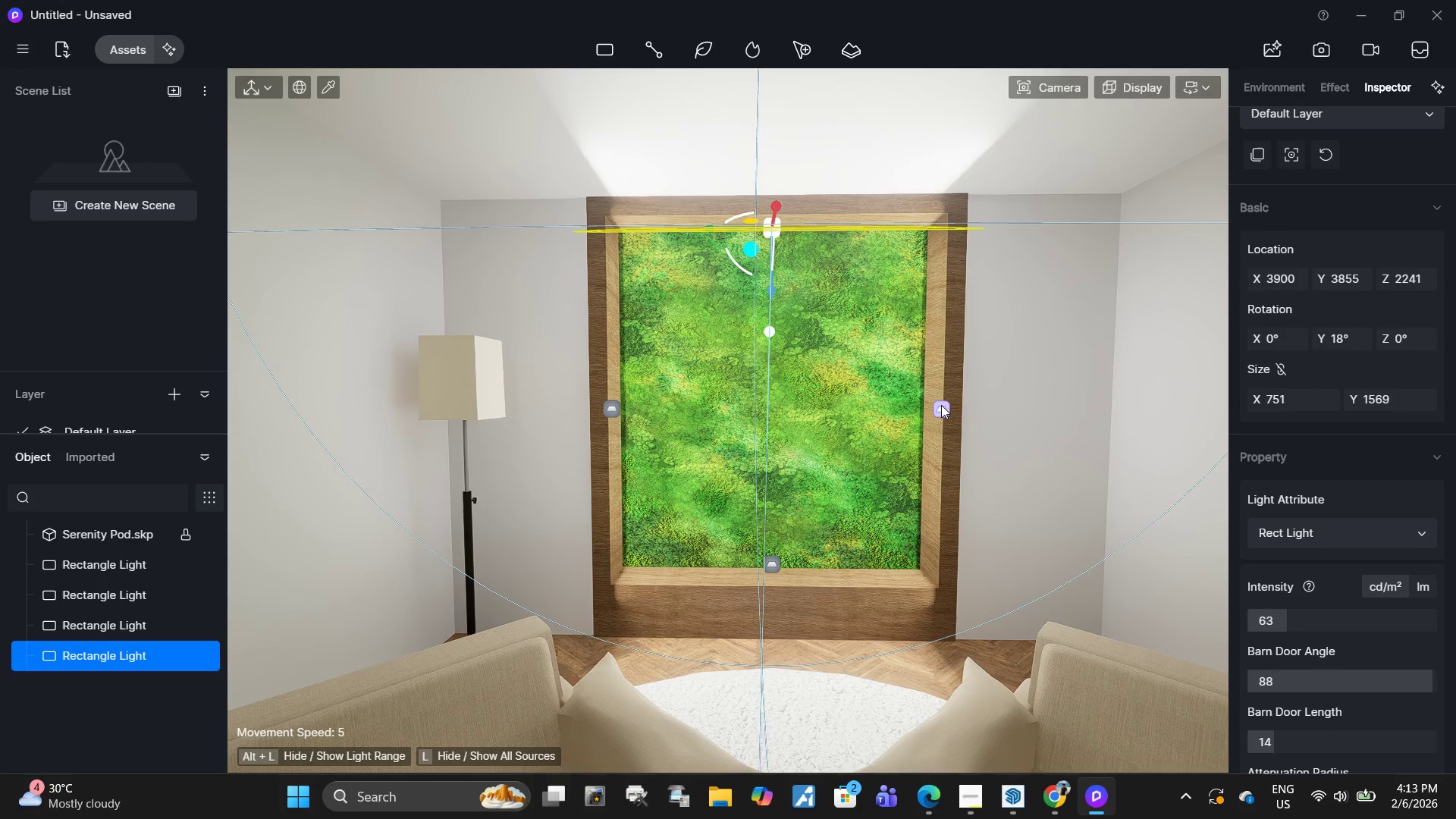 
left_click([941, 405])
 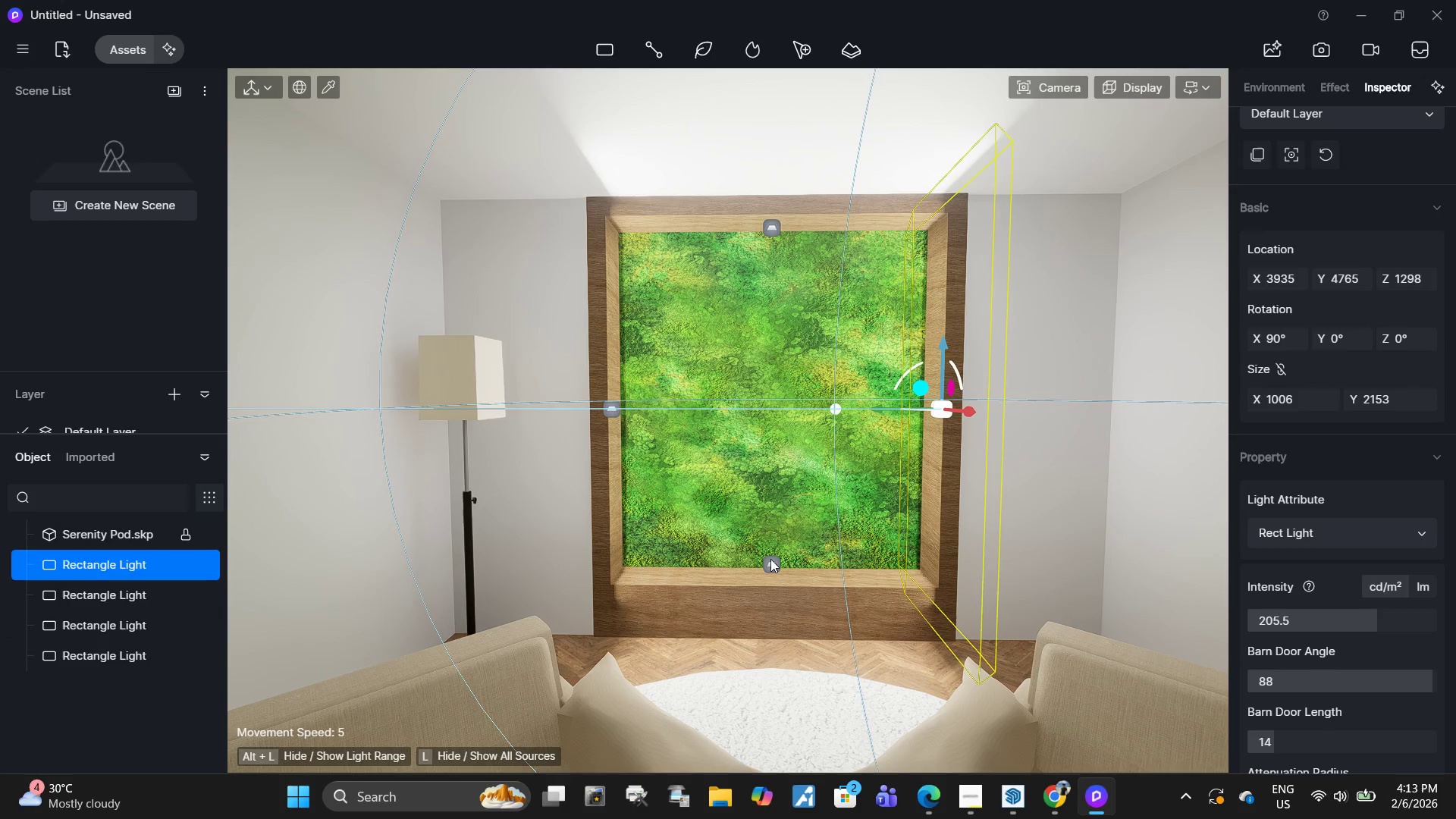 
left_click([770, 564])
 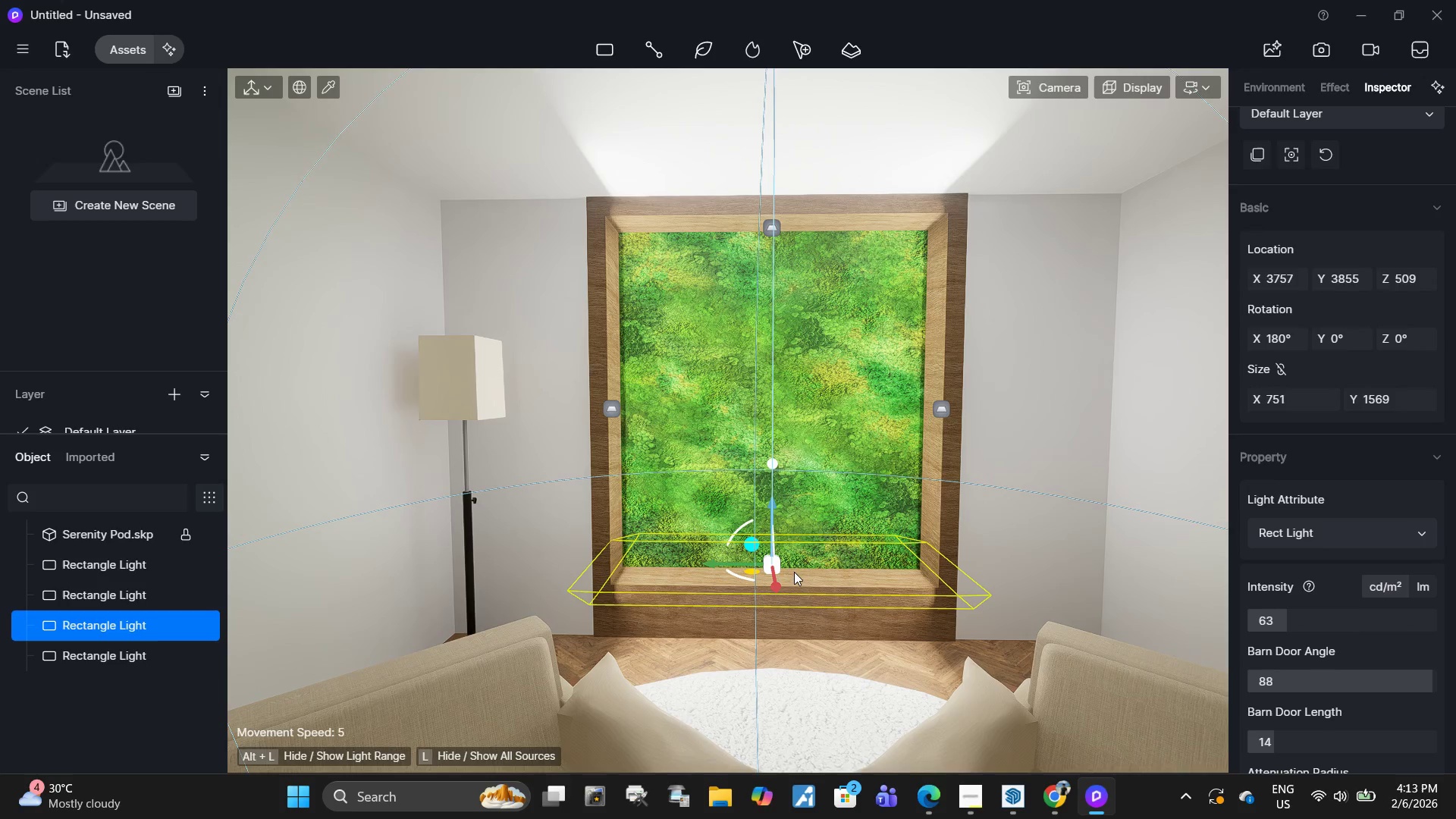 
key(Delete)
 